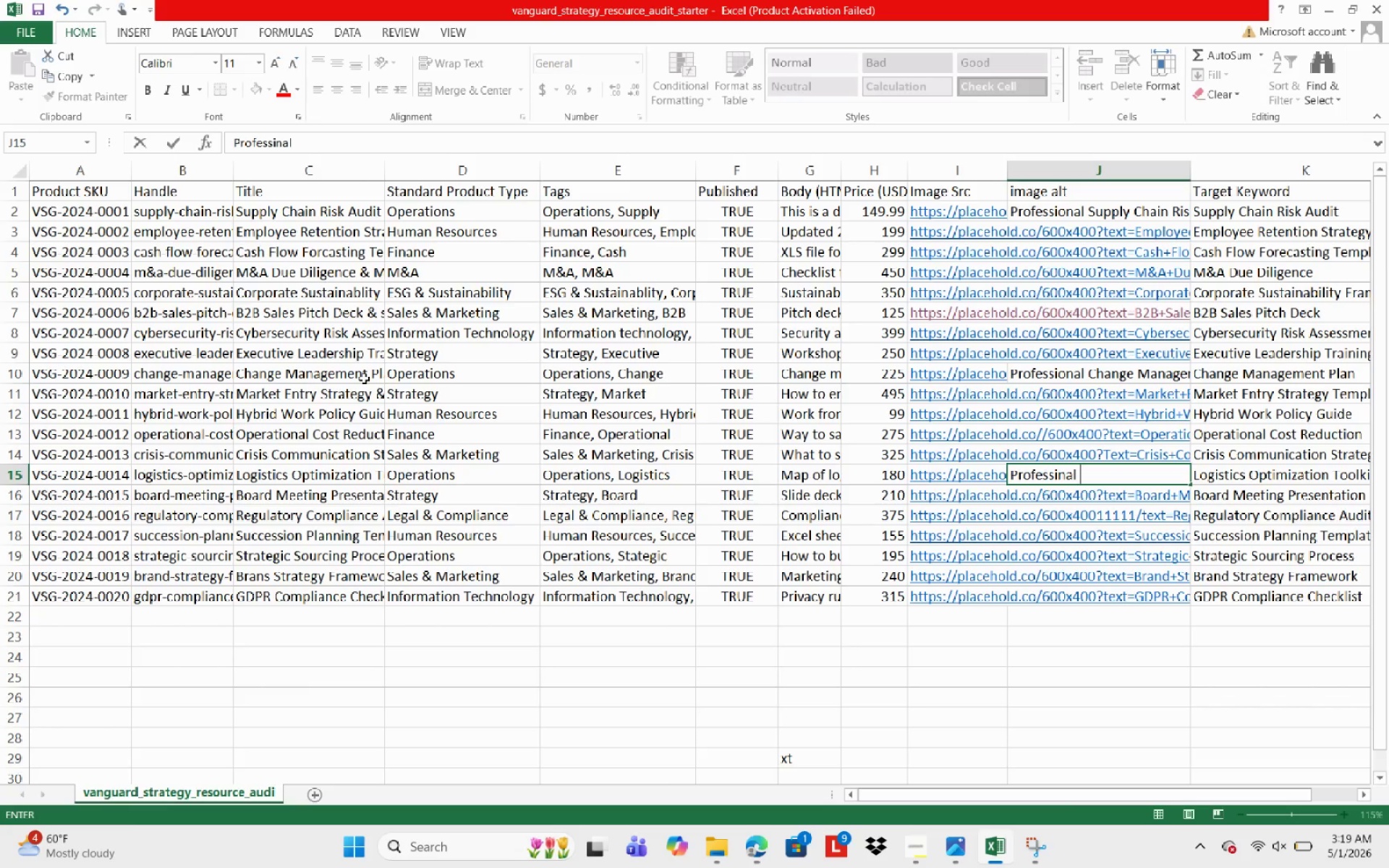 
hold_key(key=ShiftLeft, duration=0.52)
 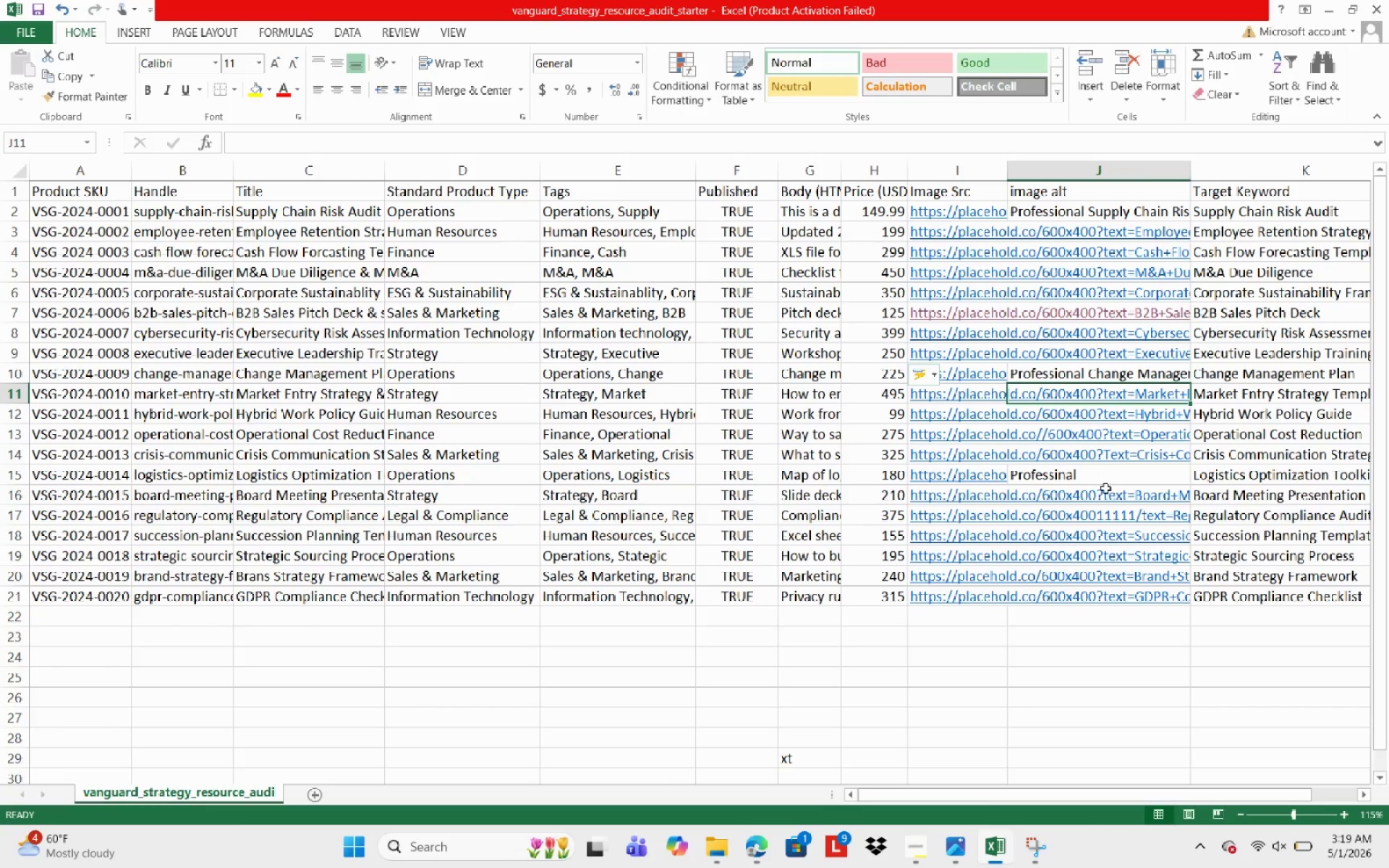 
left_click([1103, 475])
 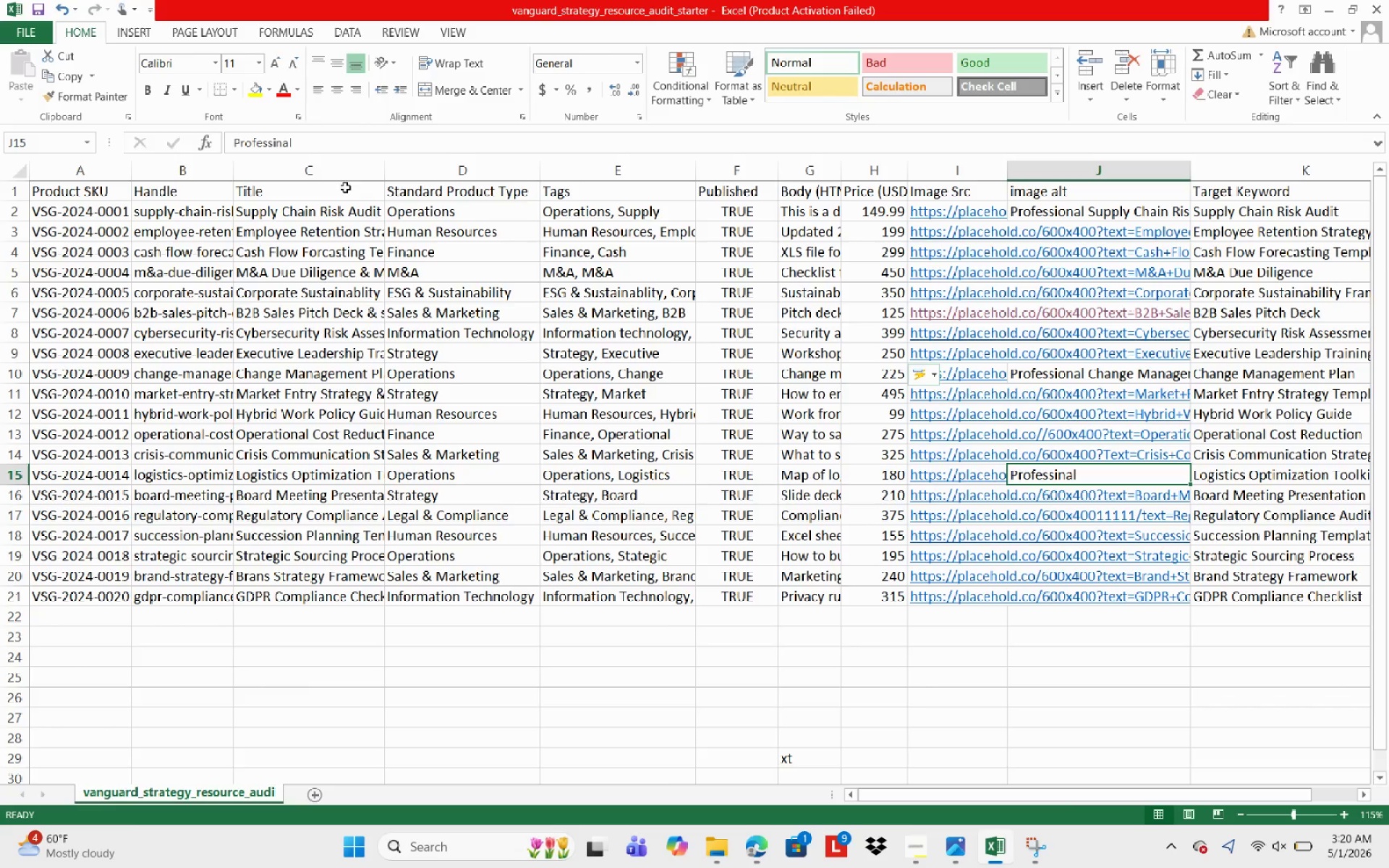 
left_click_drag(start_coordinate=[351, 128], to_coordinate=[341, 156])
 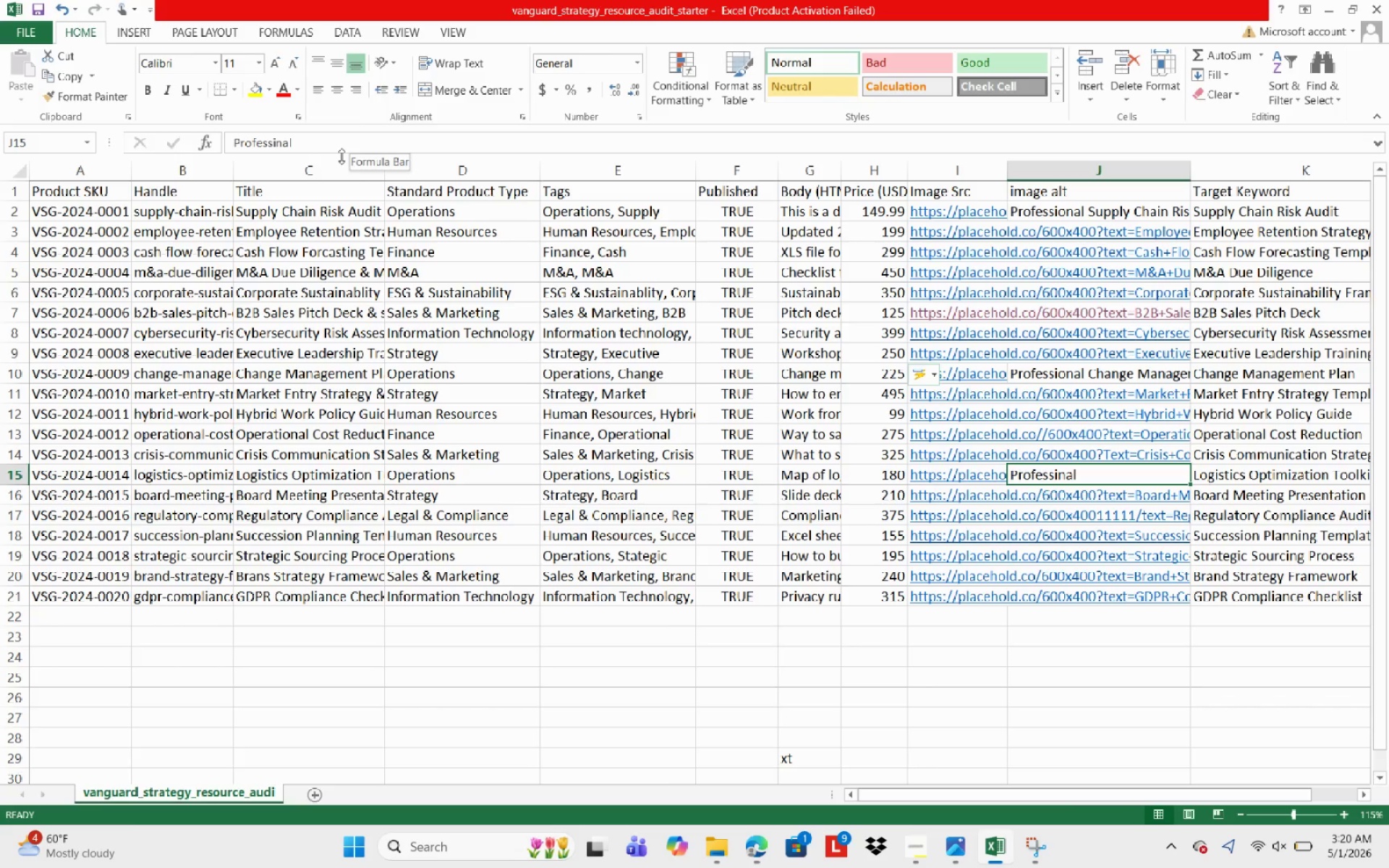 
left_click([341, 156])
 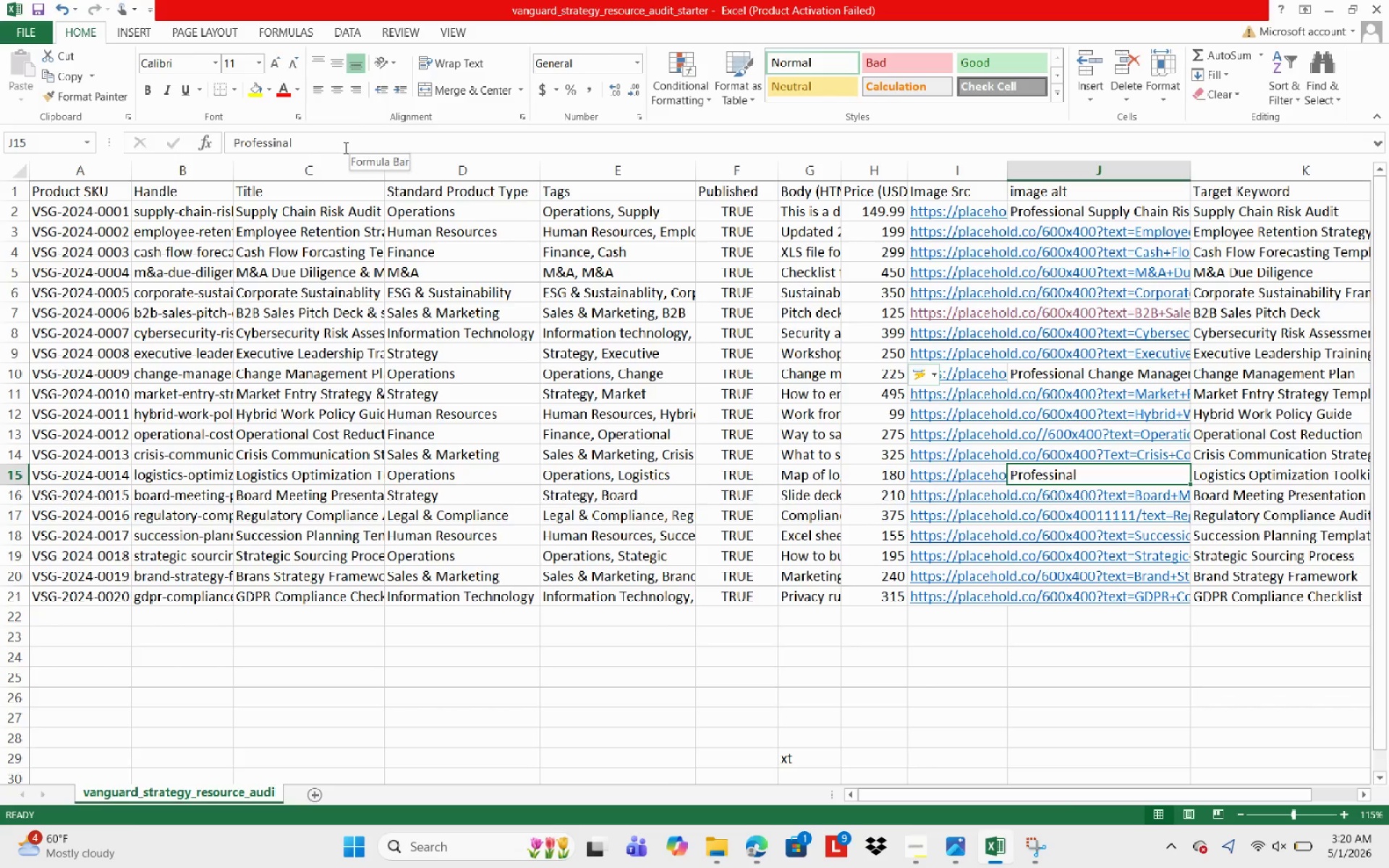 
left_click([344, 148])
 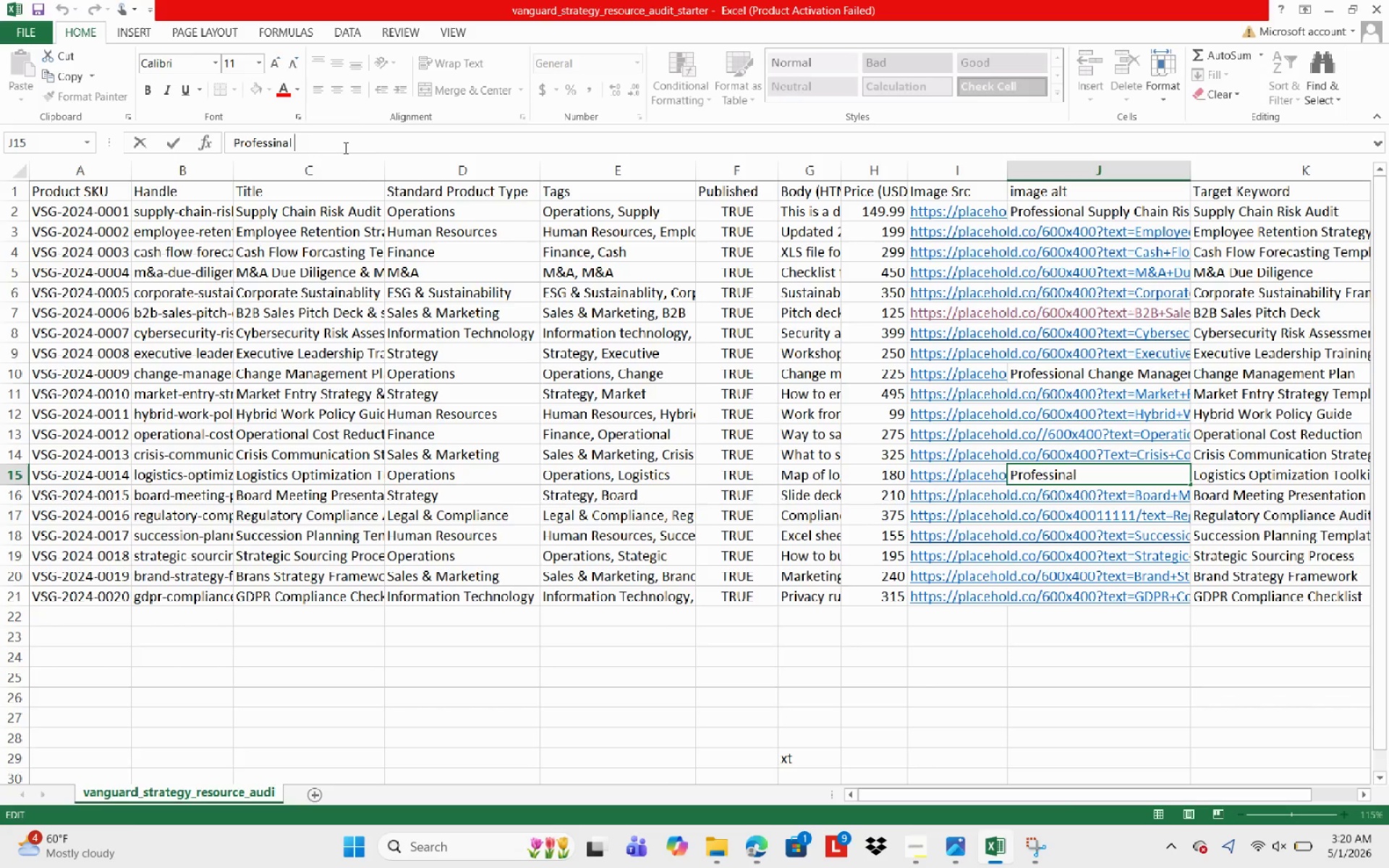 
type(Logistis Optimization Toolkit Template thu)
key(Backspace)
type(umbnail for execi)
key(Backspace)
type(utie consultancy)
key(NumpadEnter)
 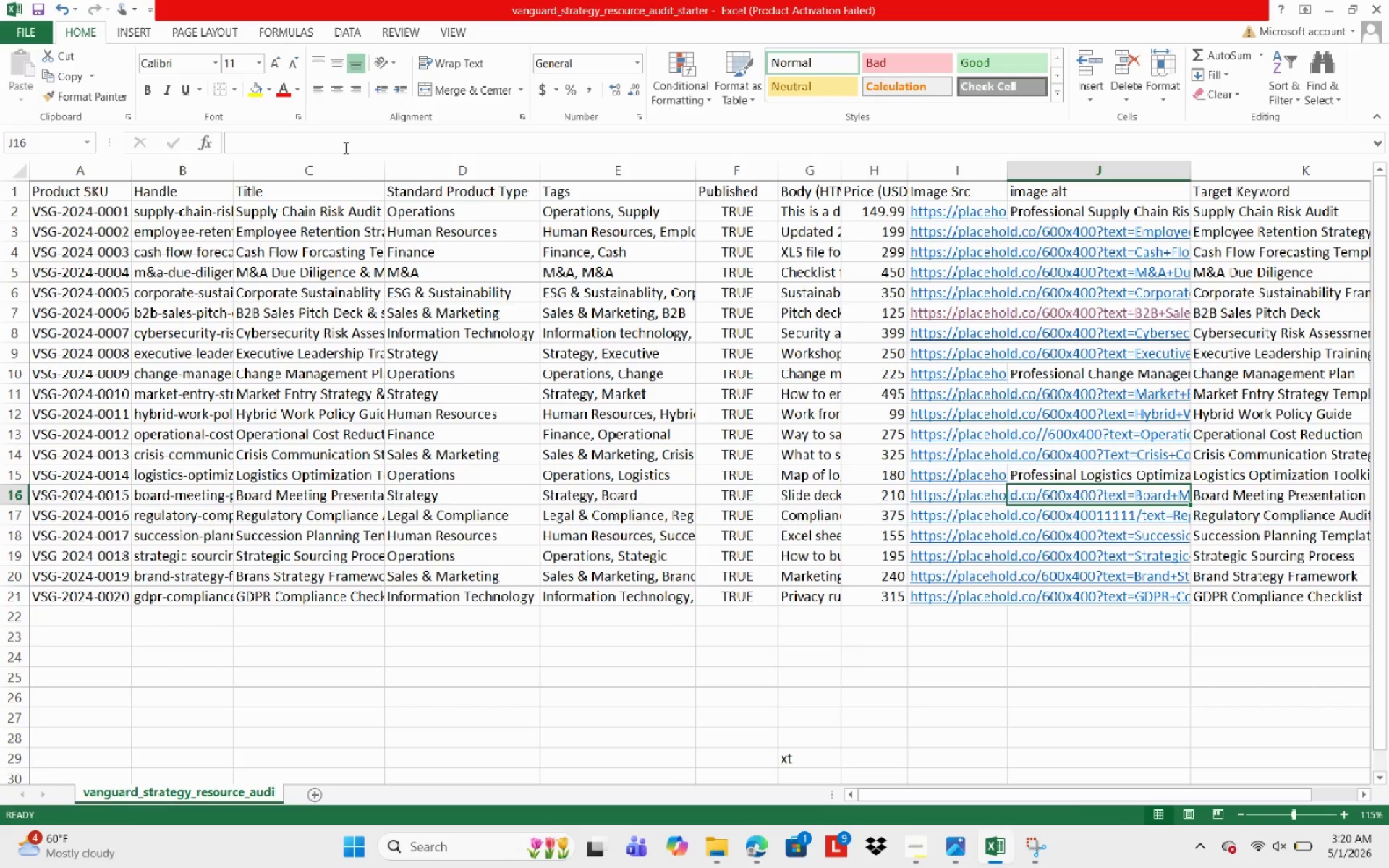 
 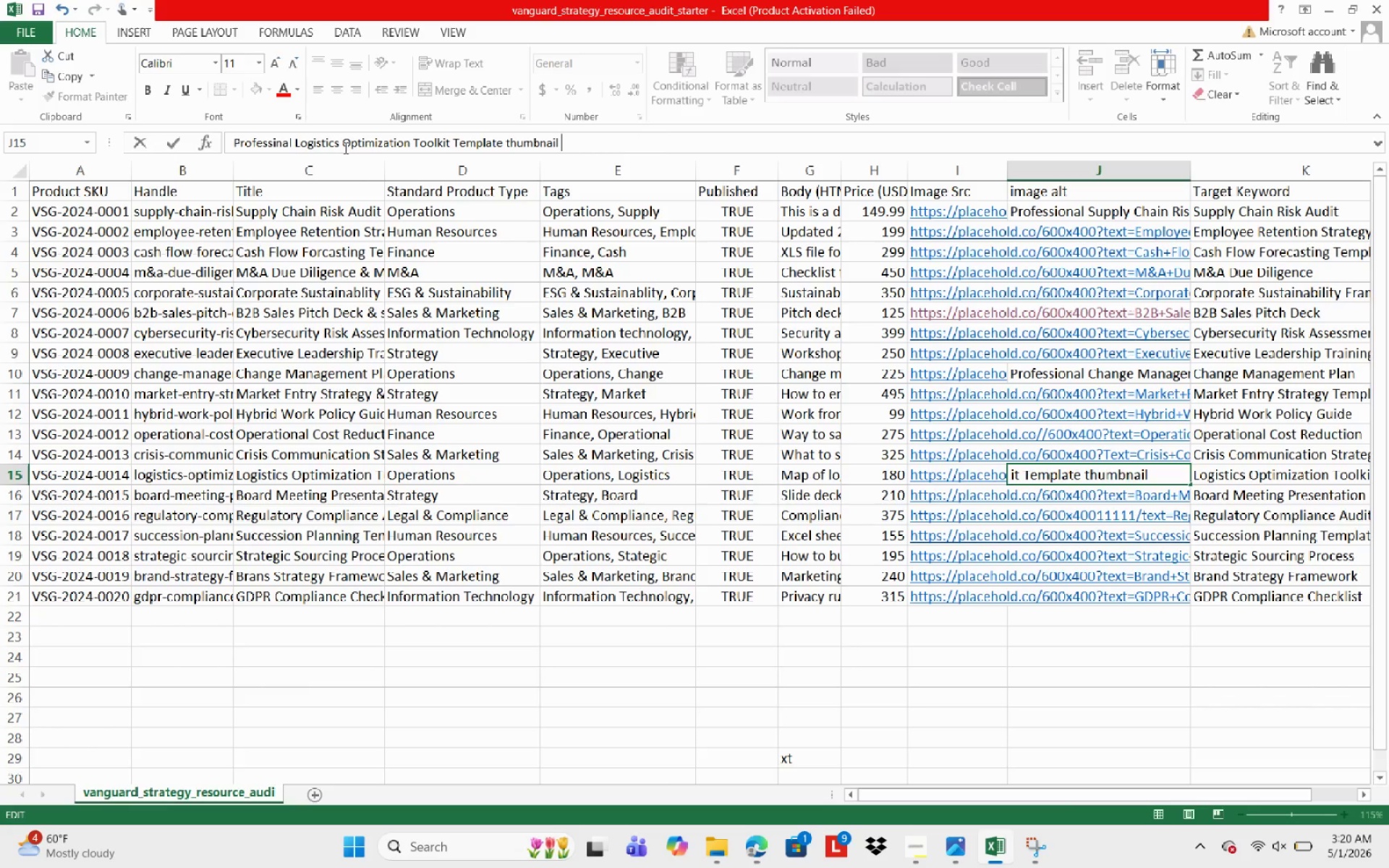 
hold_key(key=V, duration=0.31)
 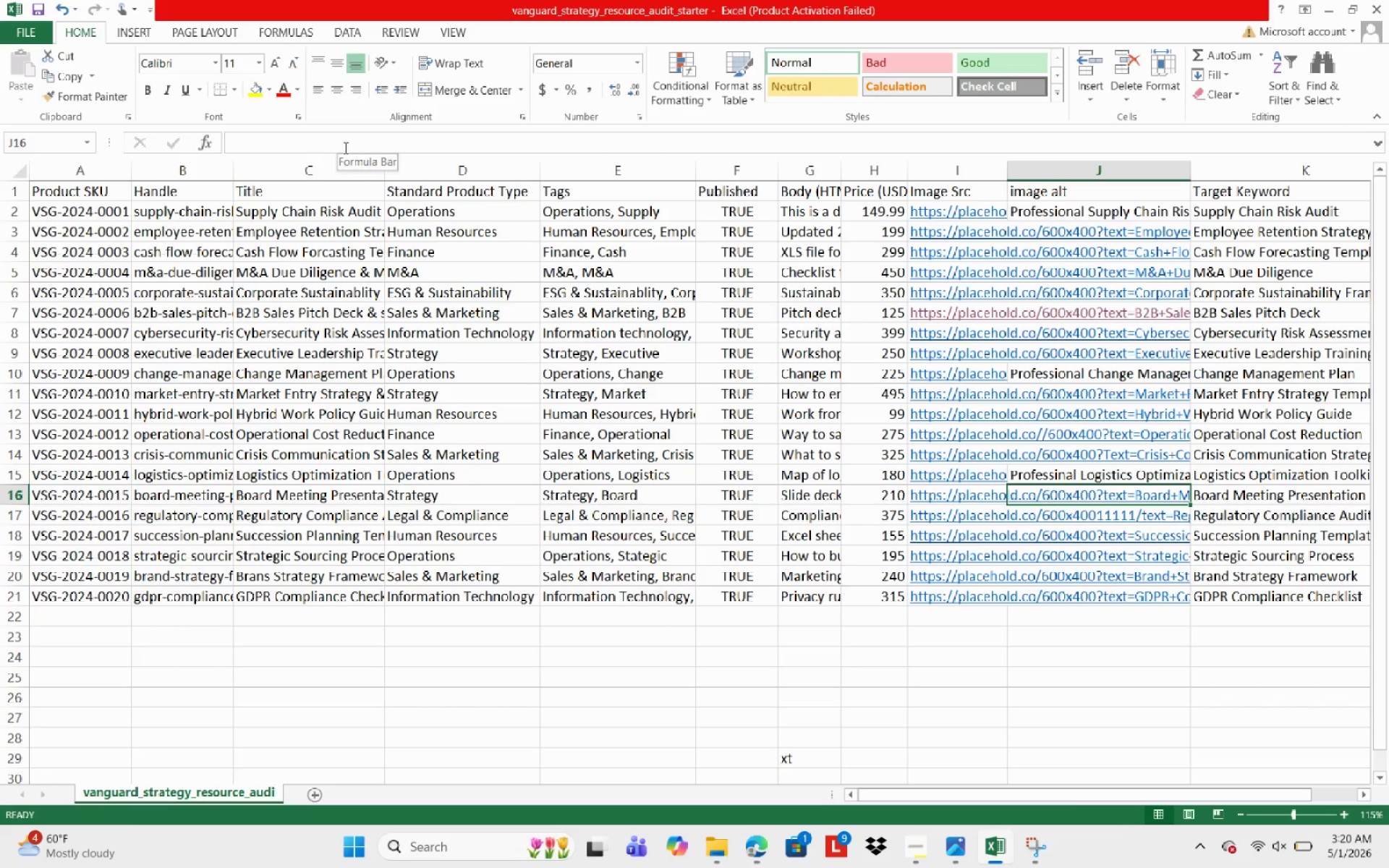 
wait(10.66)
 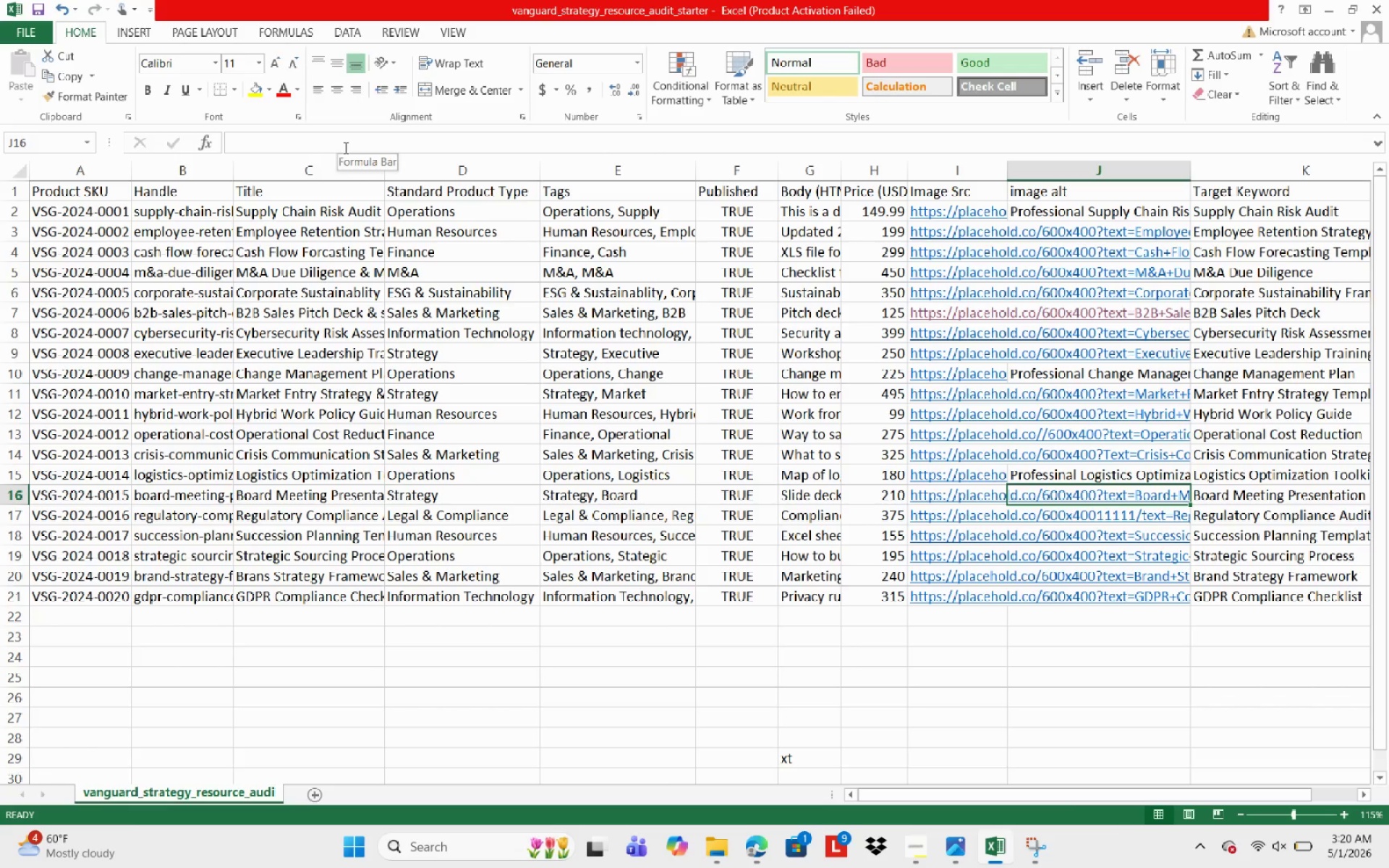 
key(ArrowLeft)
 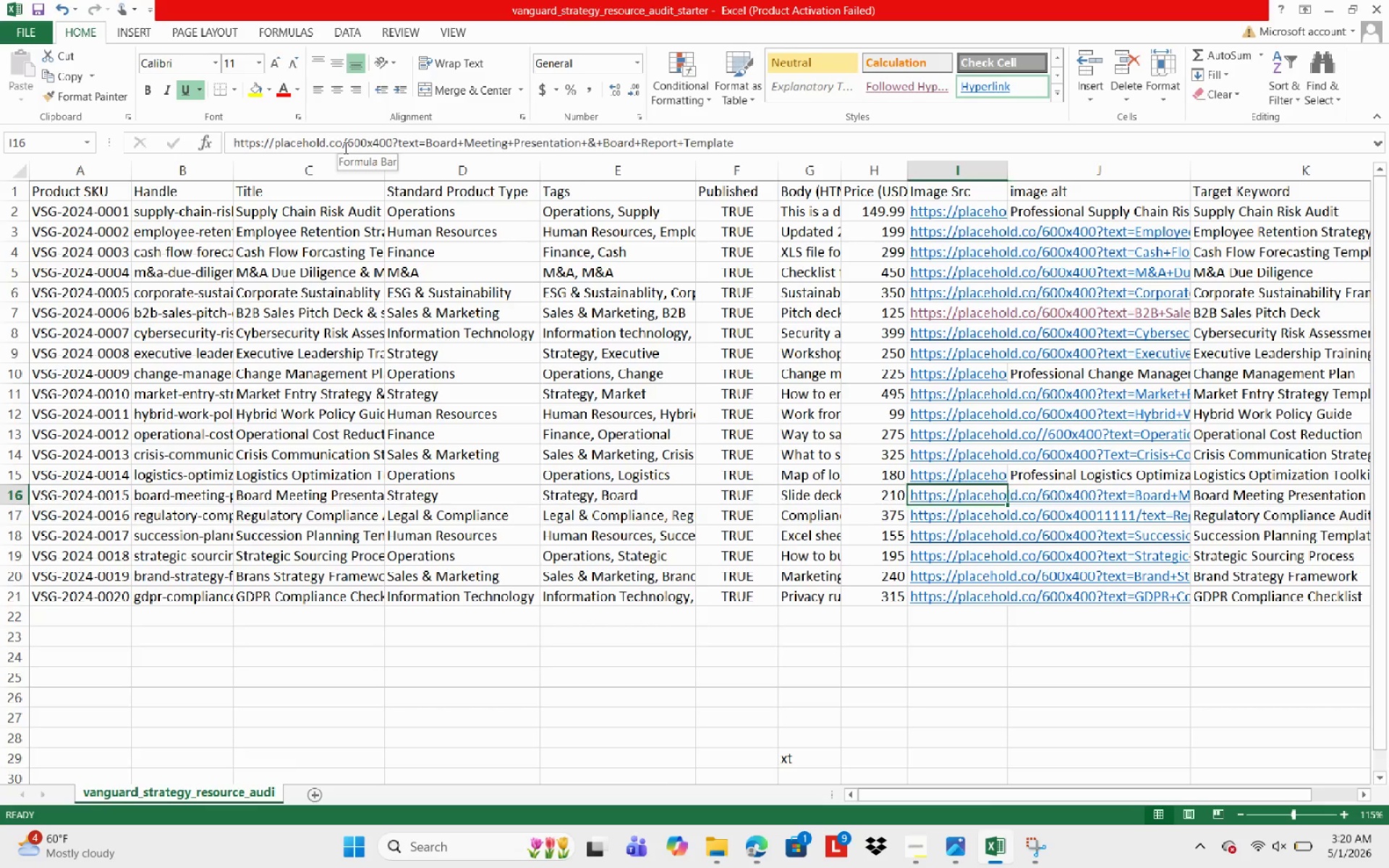 
key(ArrowLeft)
 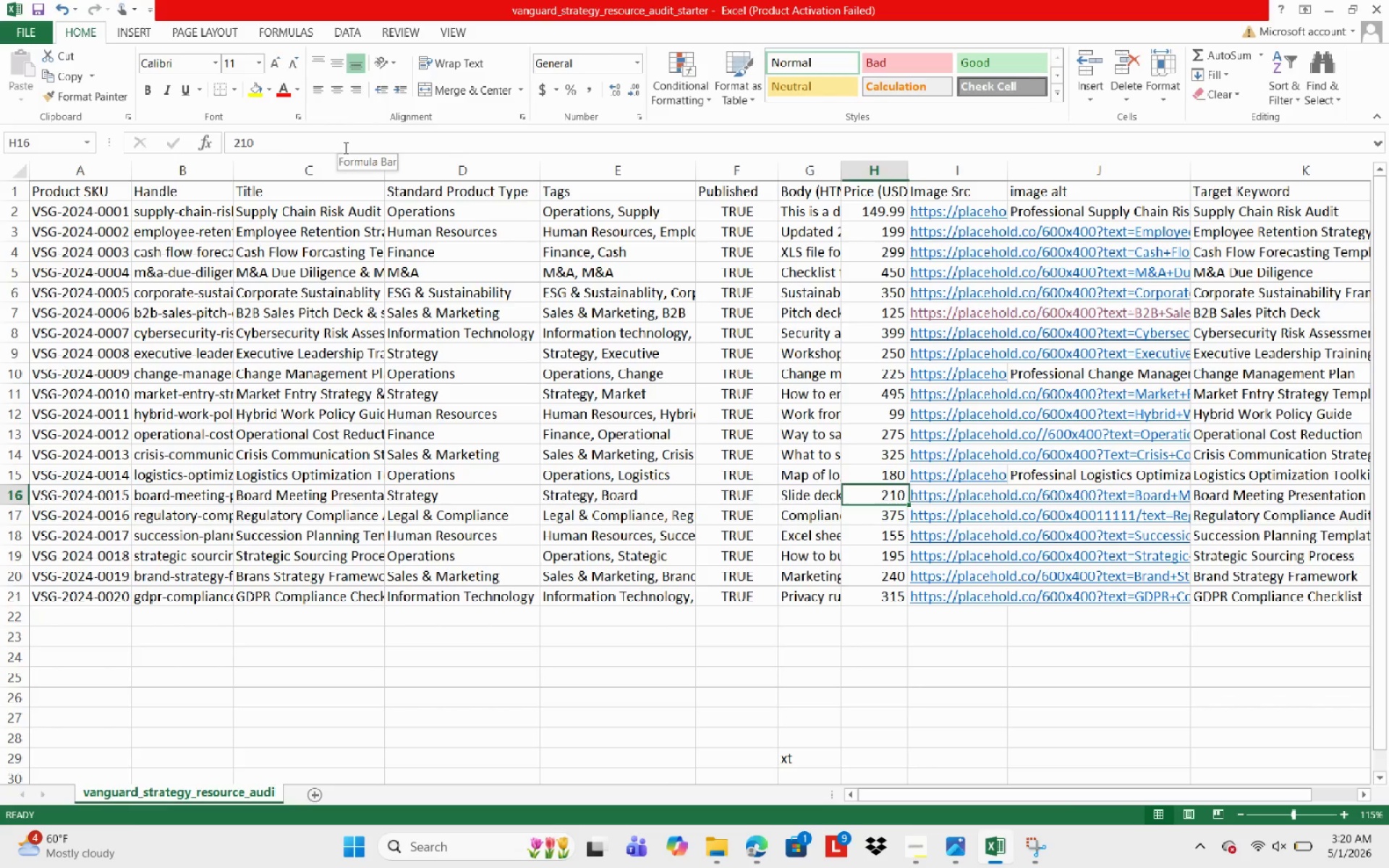 
key(ArrowLeft)
 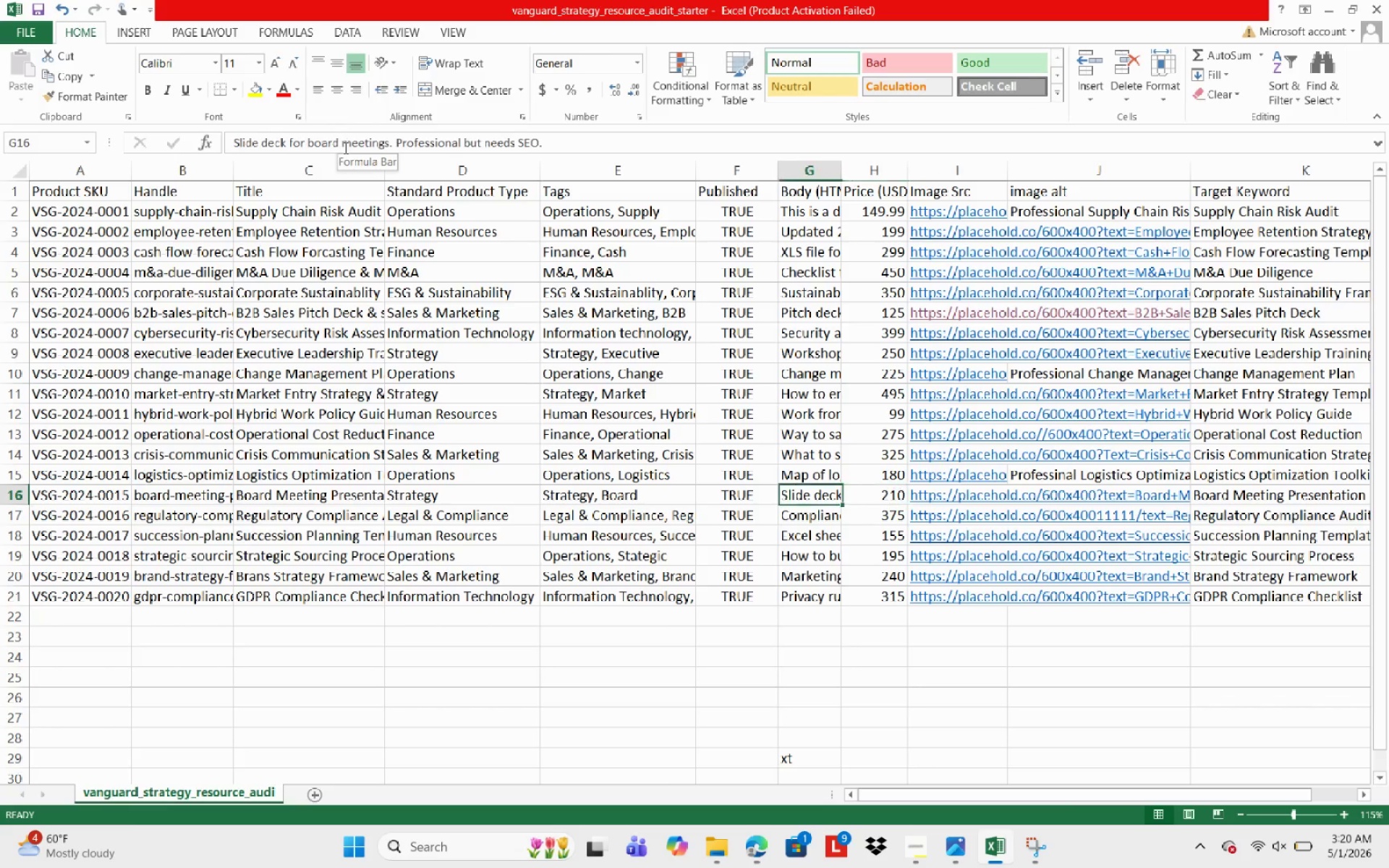 
key(ArrowLeft)
 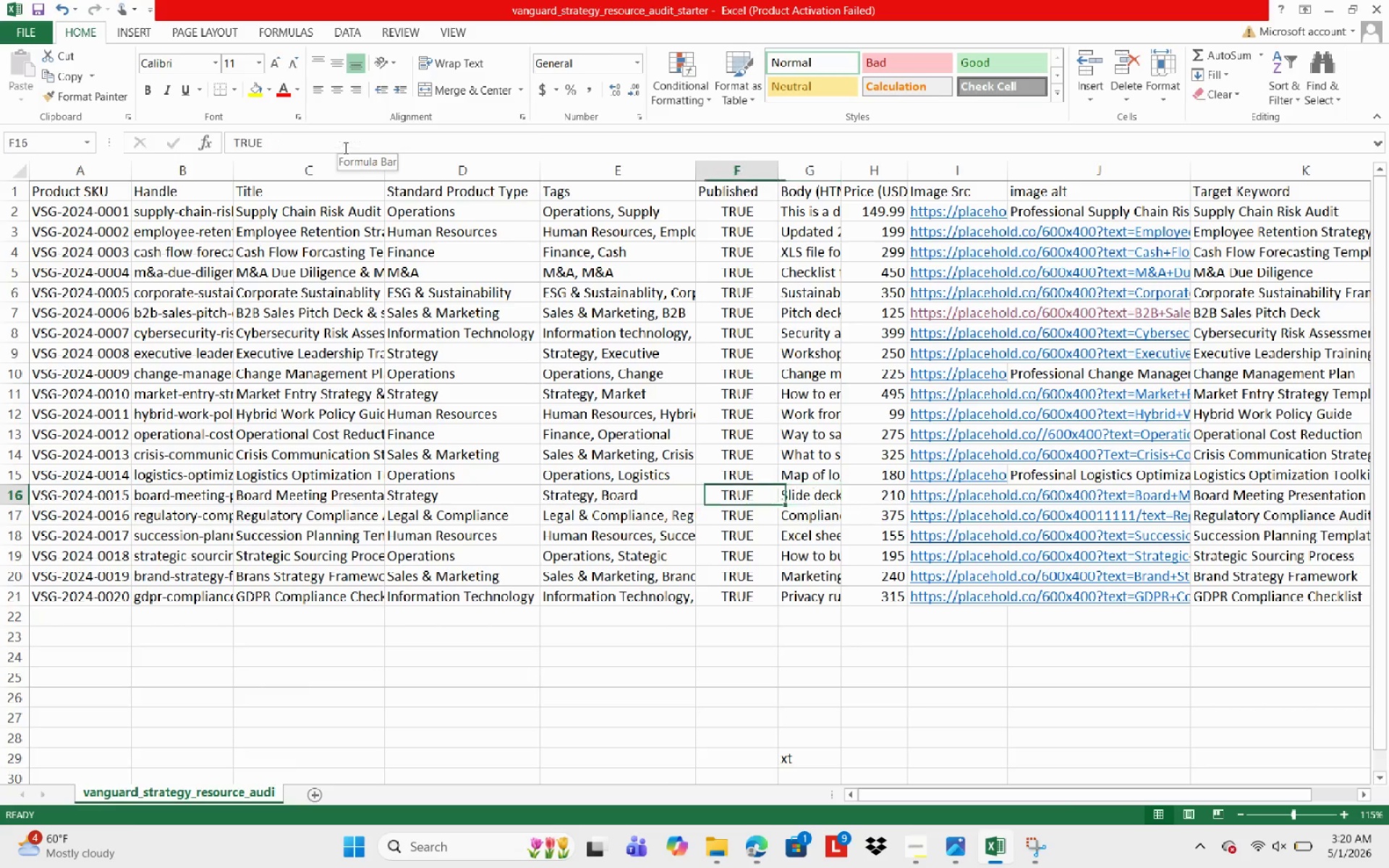 
key(ArrowLeft)
 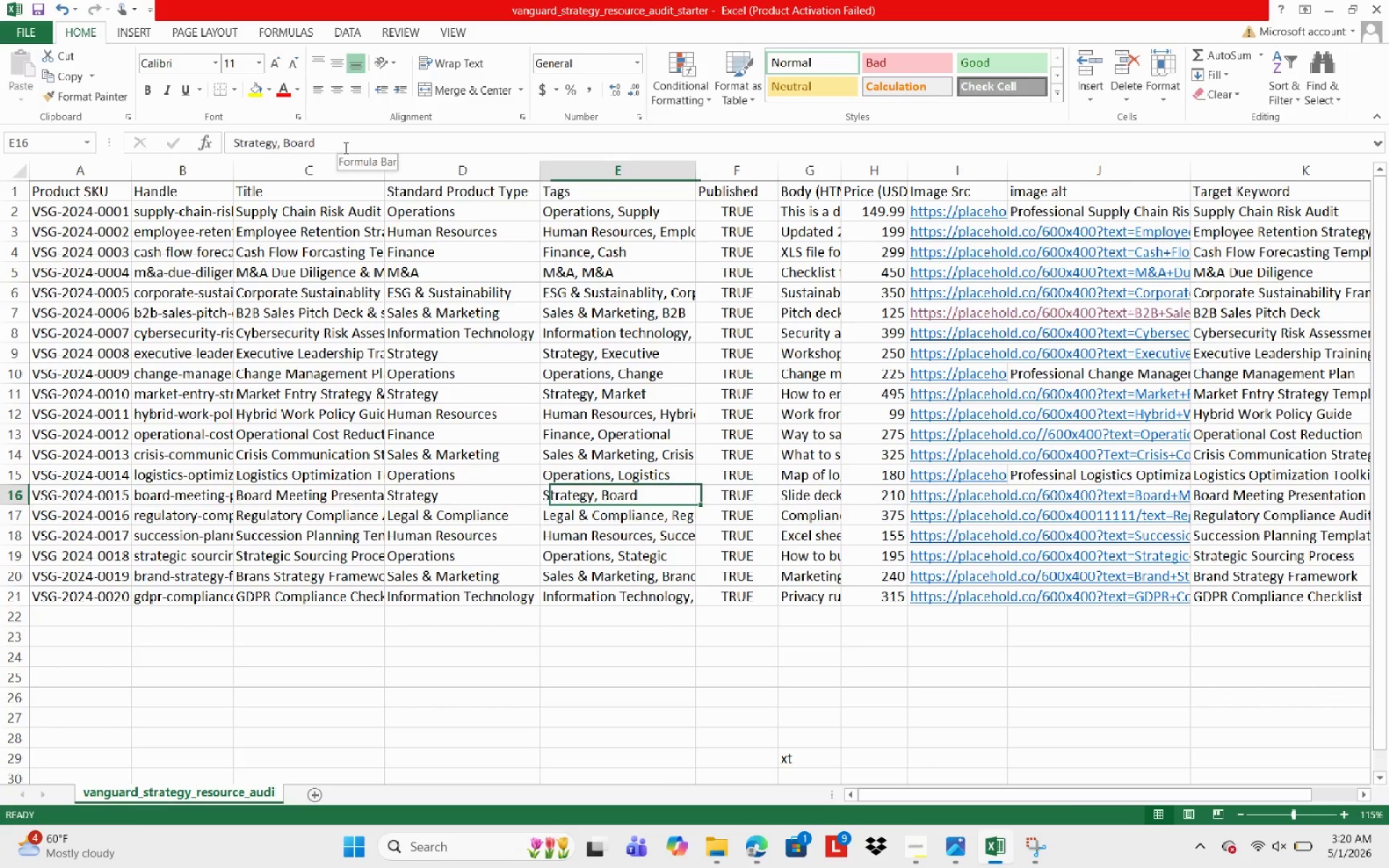 
key(ArrowLeft)
 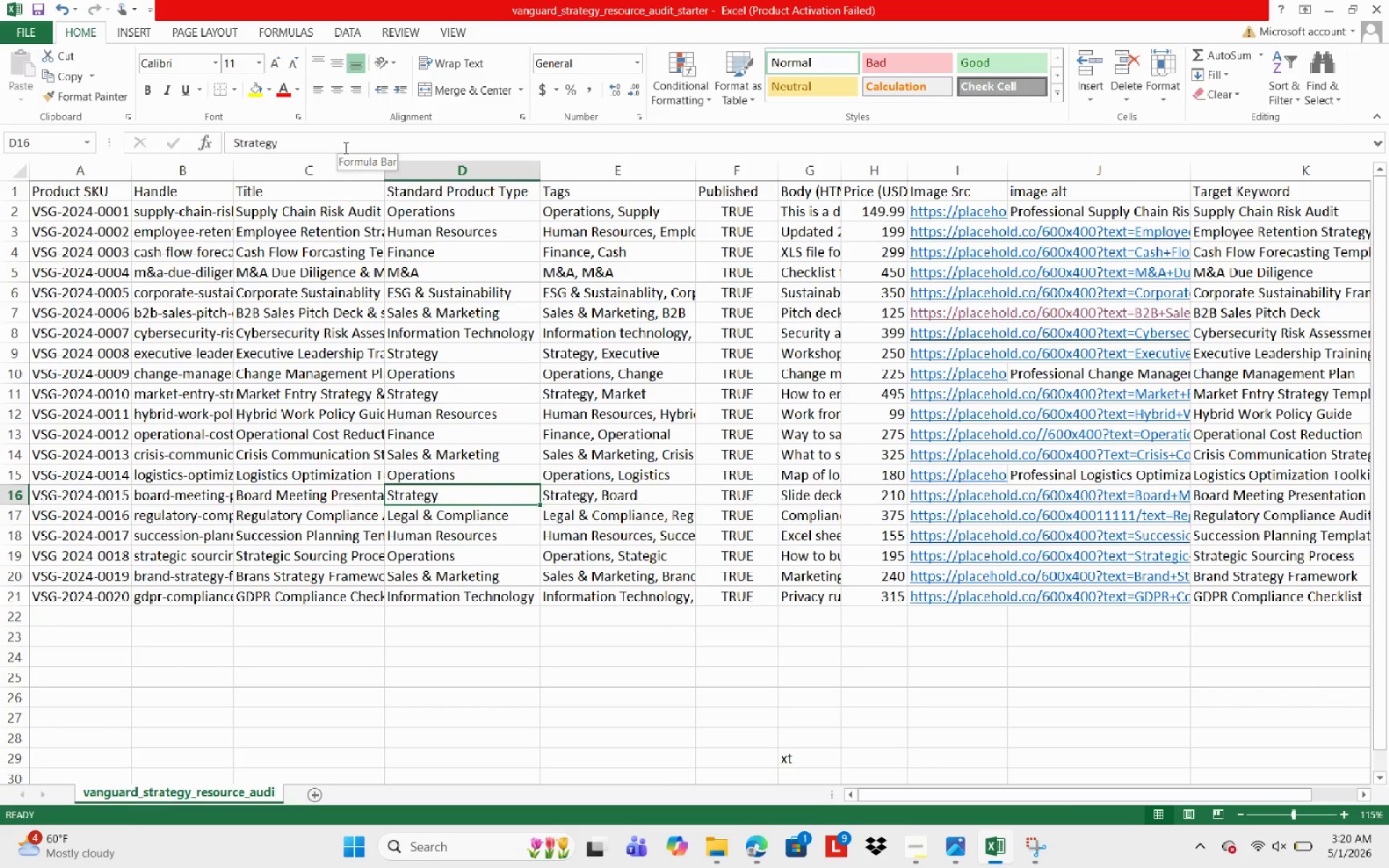 
key(ArrowLeft)
 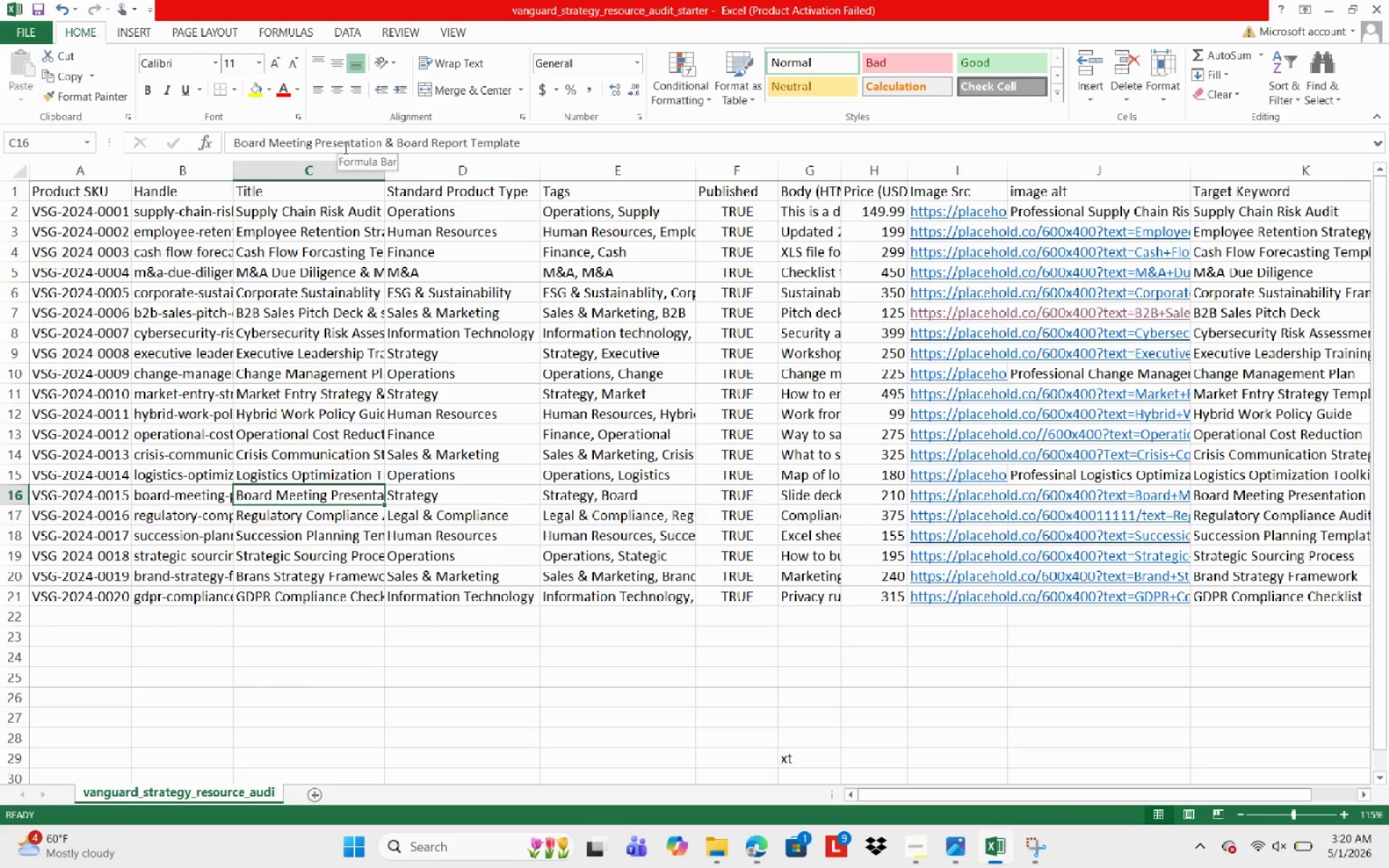 
key(ArrowLeft)
 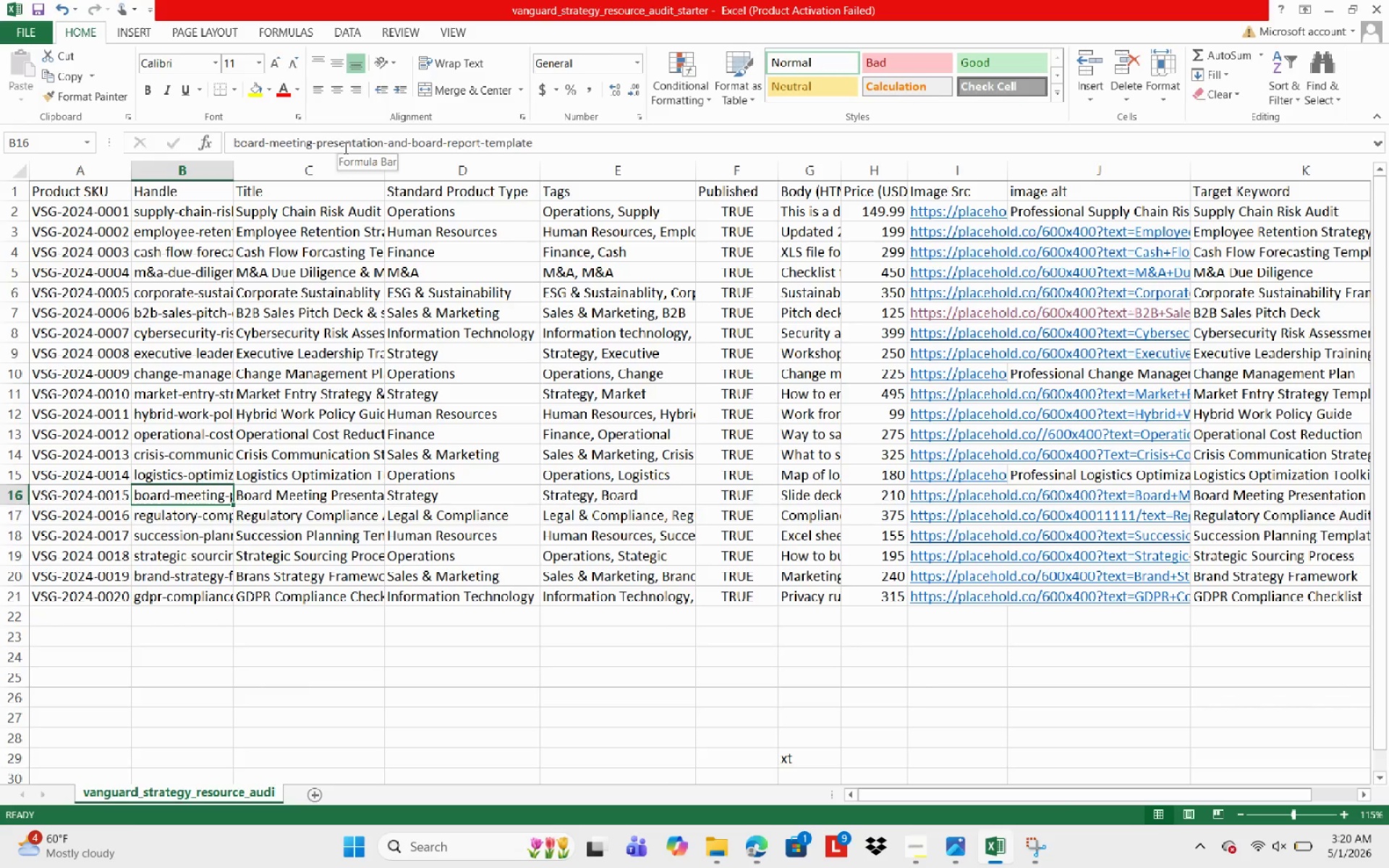 
key(ArrowDown)
 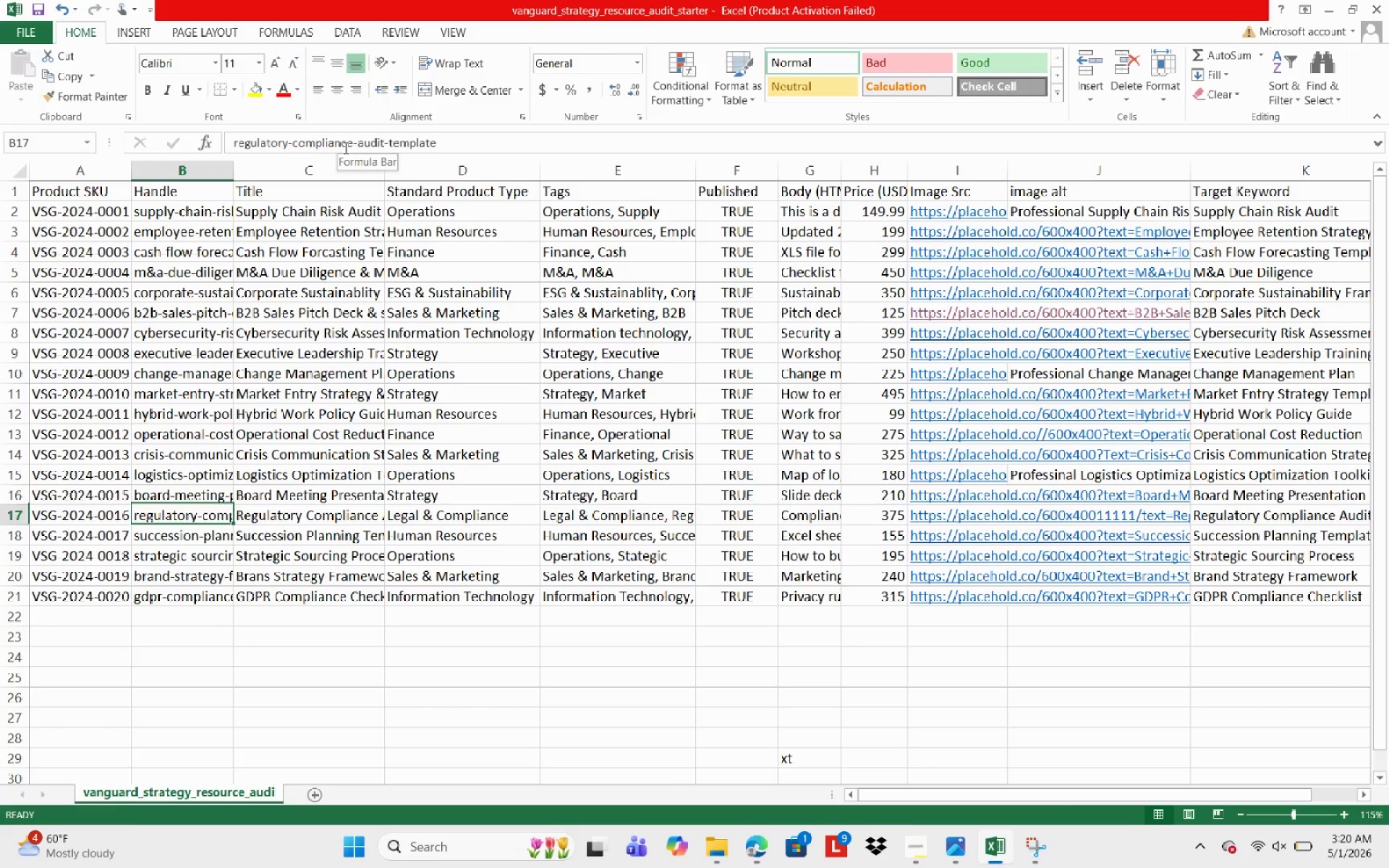 
key(ArrowDown)
 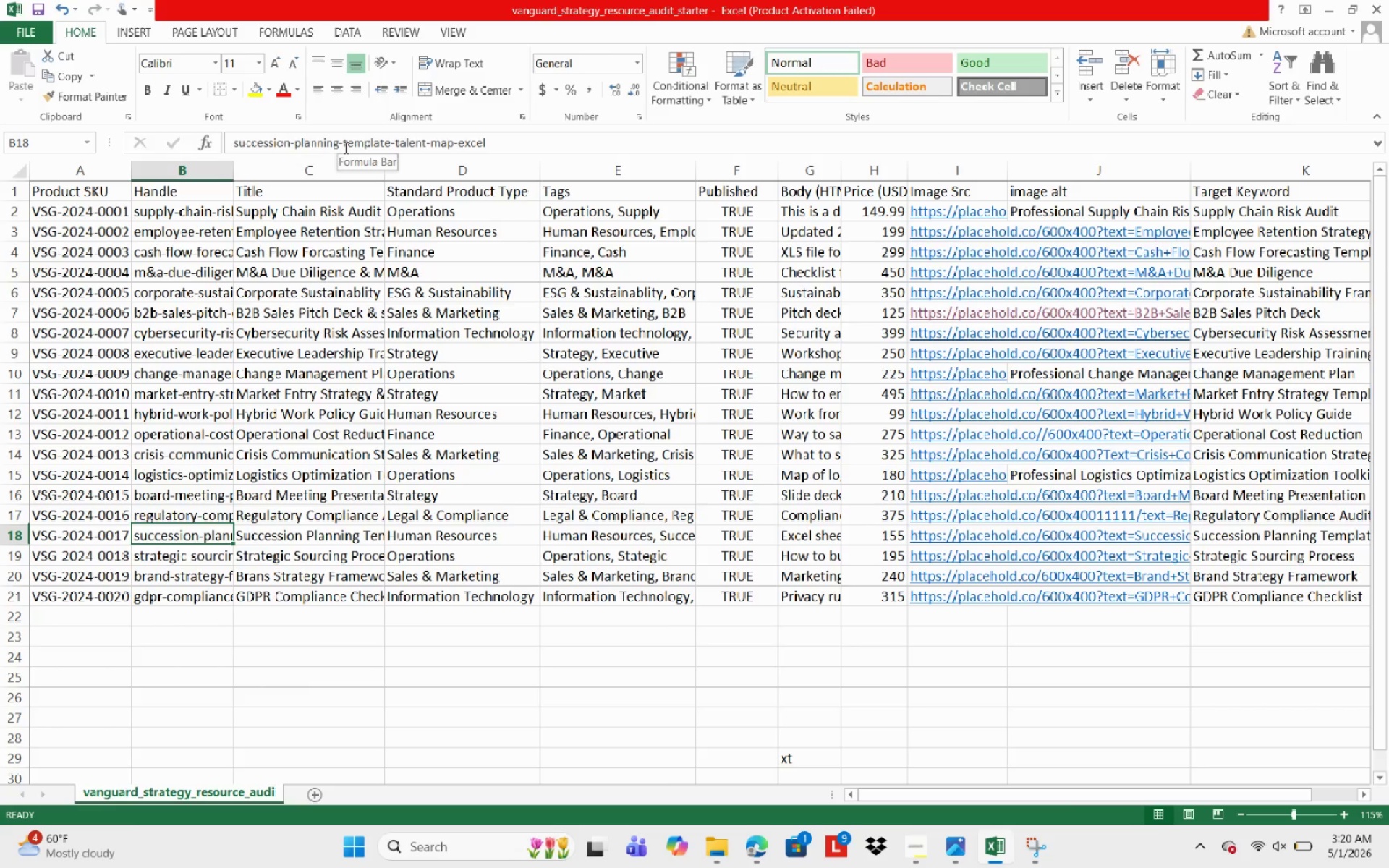 
key(ArrowRight)
 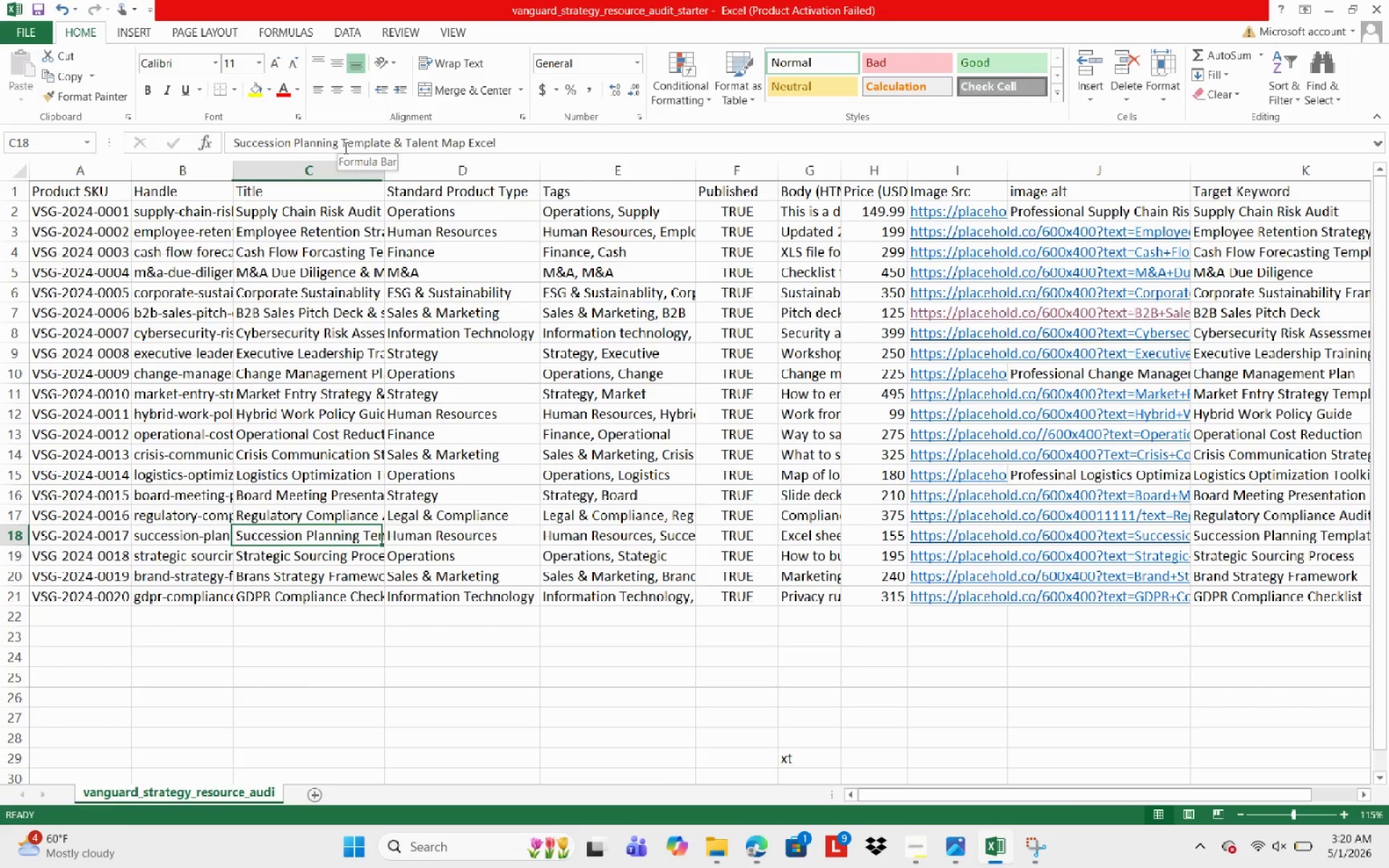 
key(ArrowRight)
 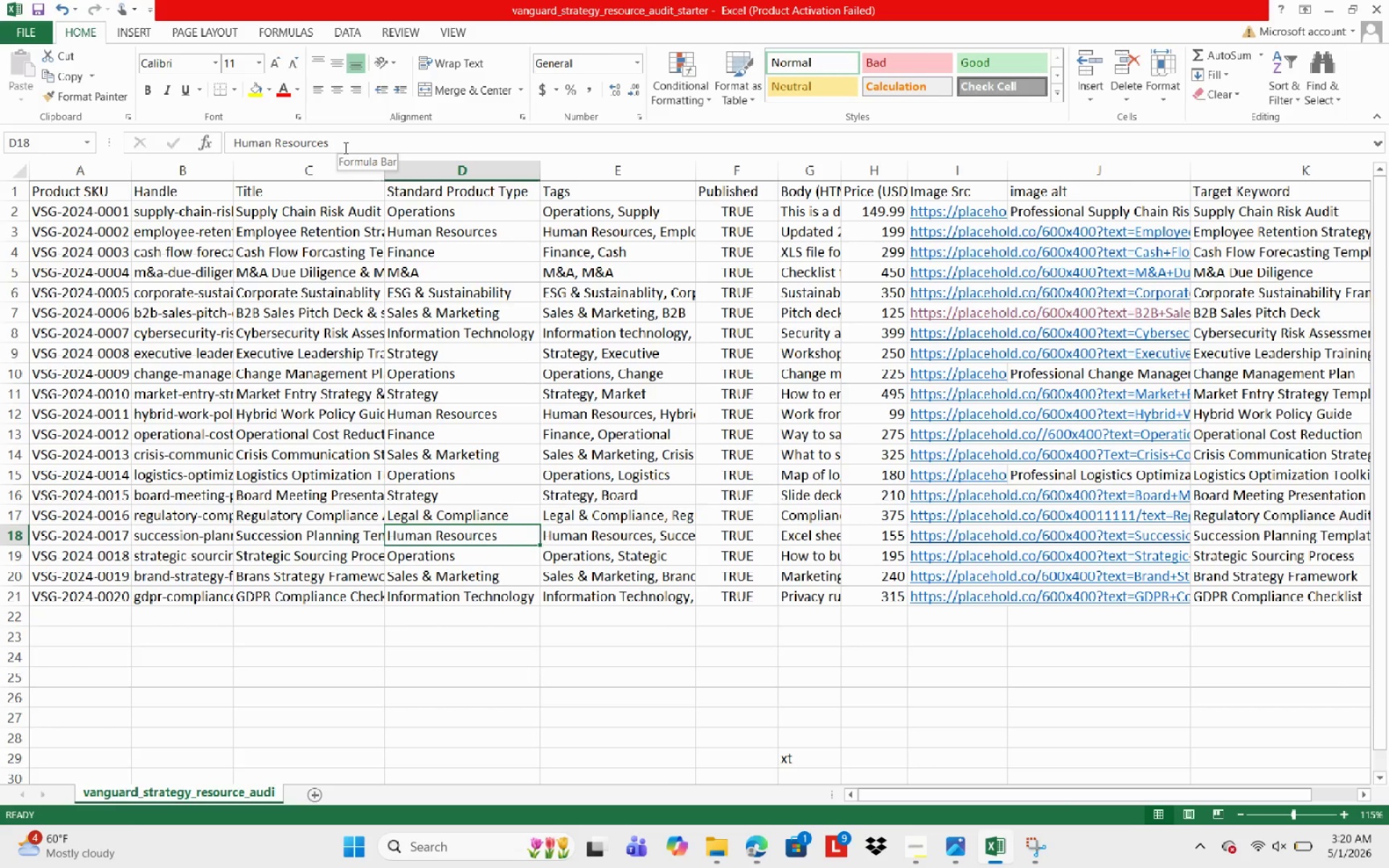 
key(ArrowDown)
 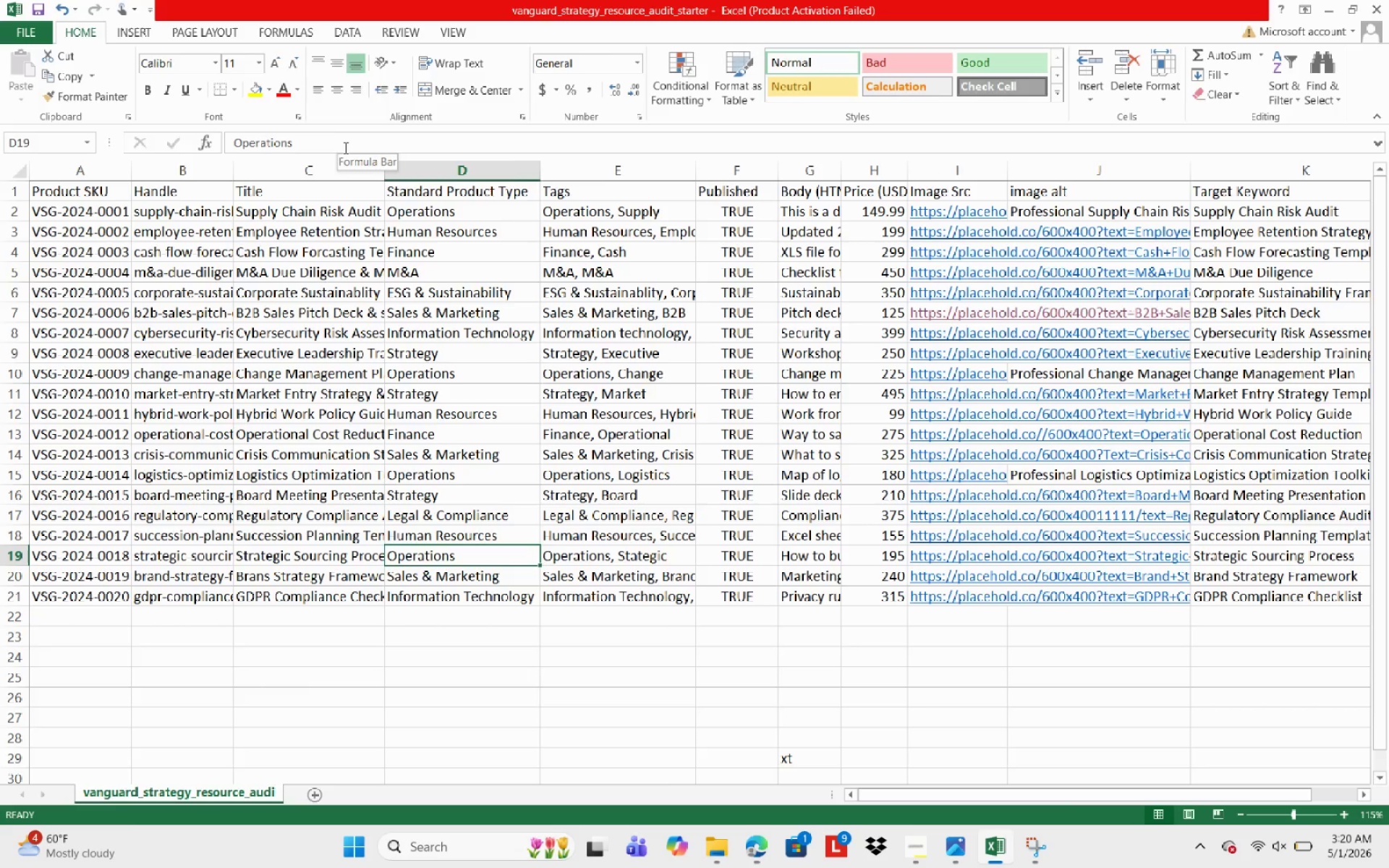 
key(ArrowRight)
 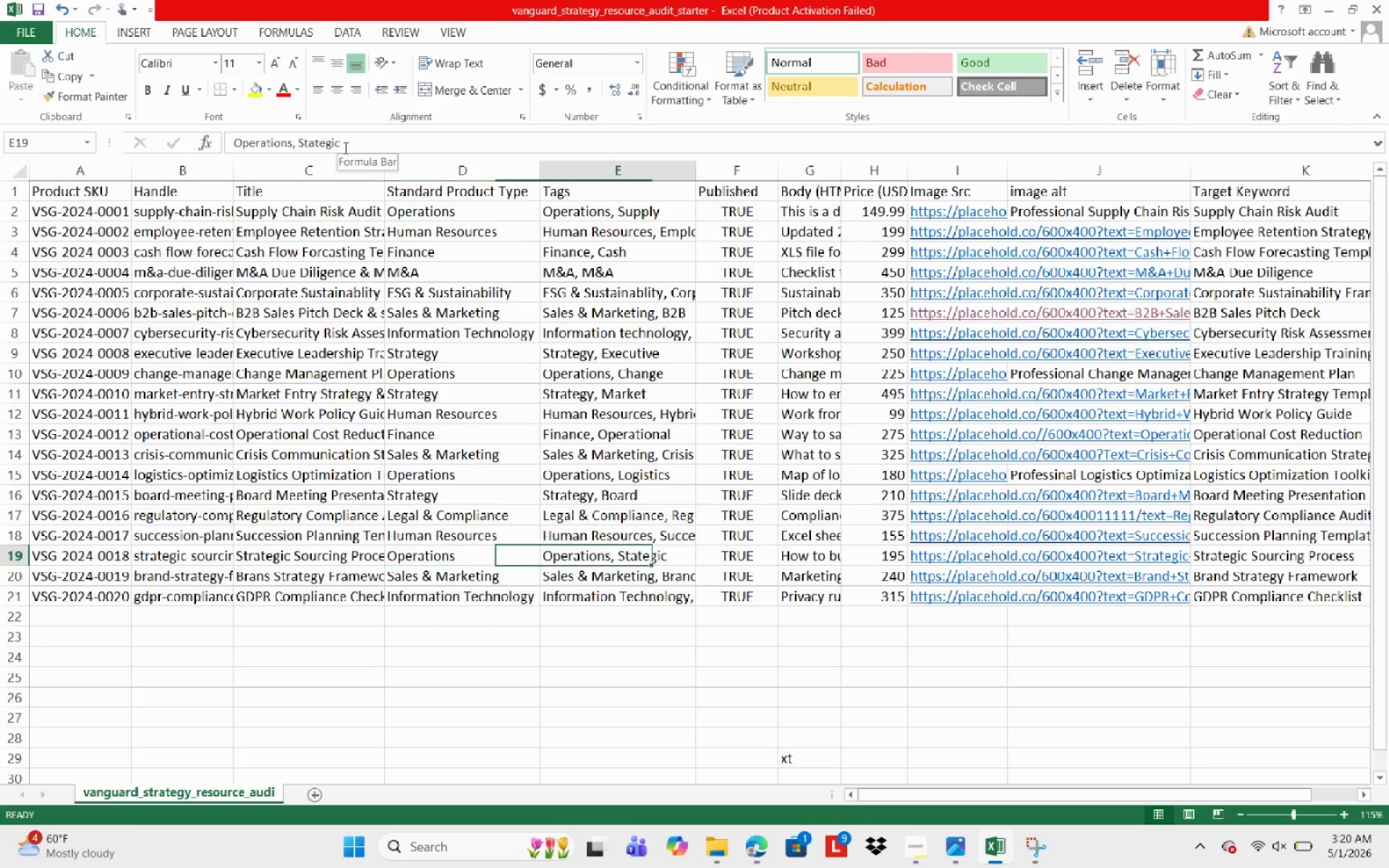 
key(ArrowRight)
 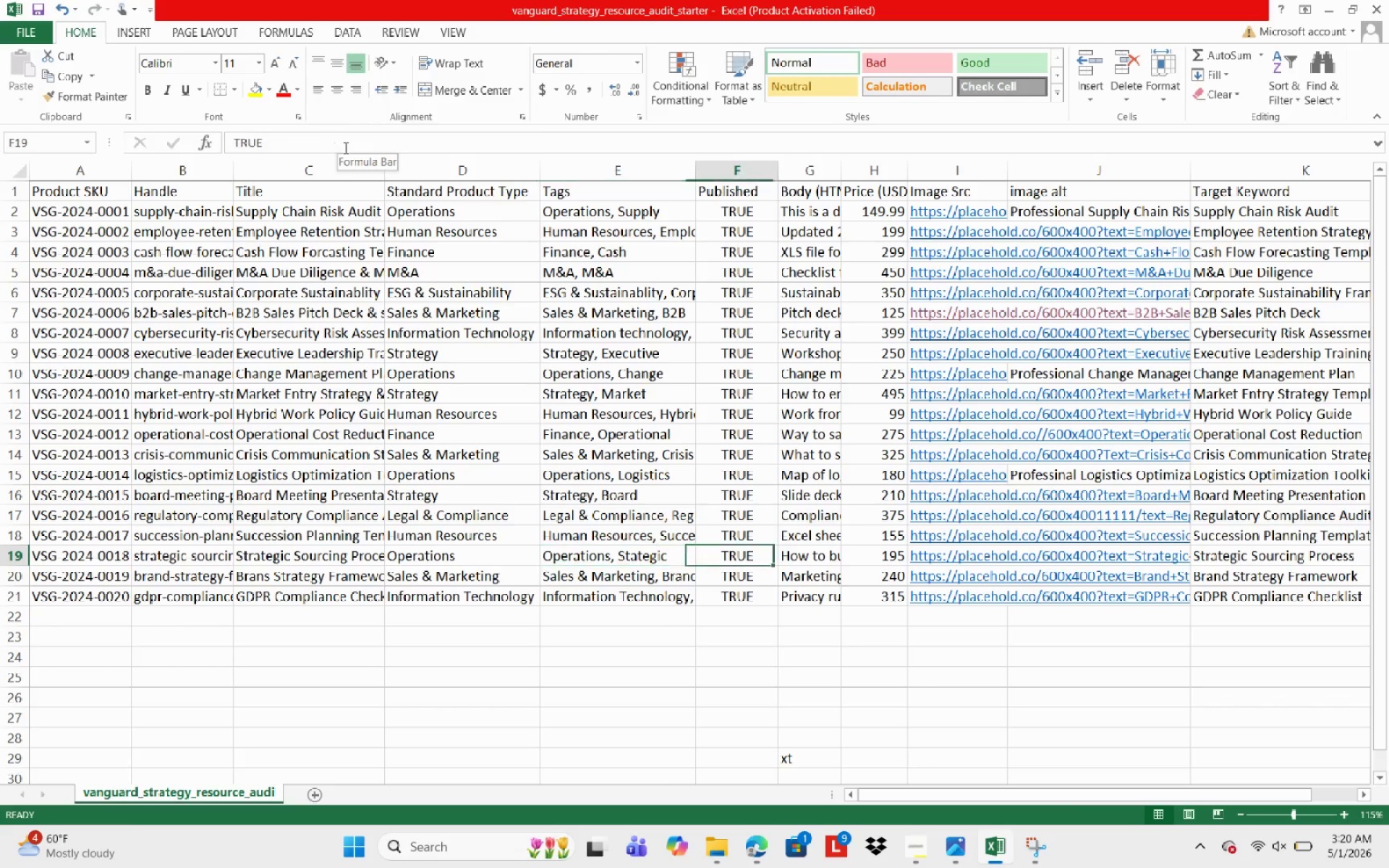 
key(ArrowRight)
 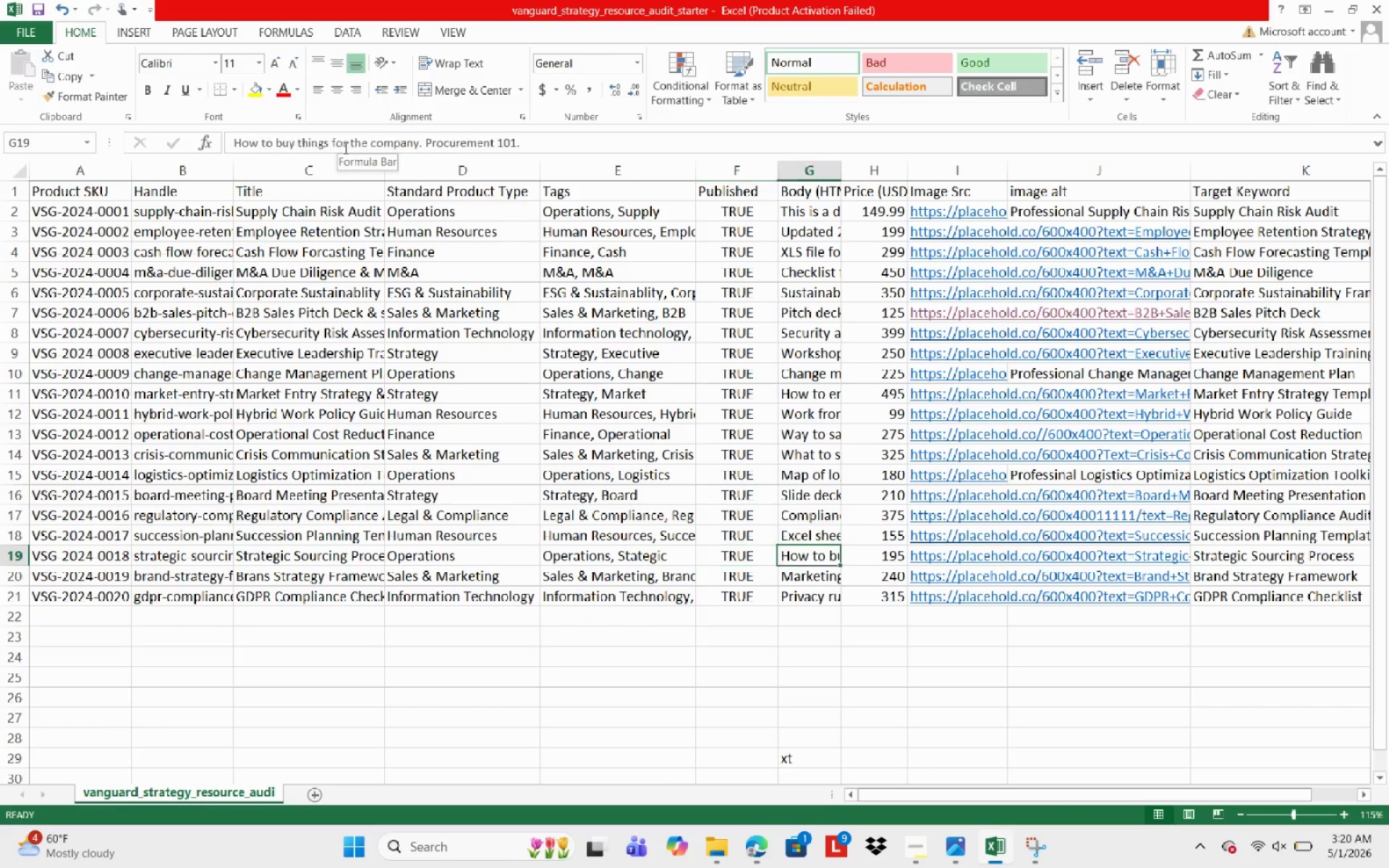 
key(ArrowRight)
 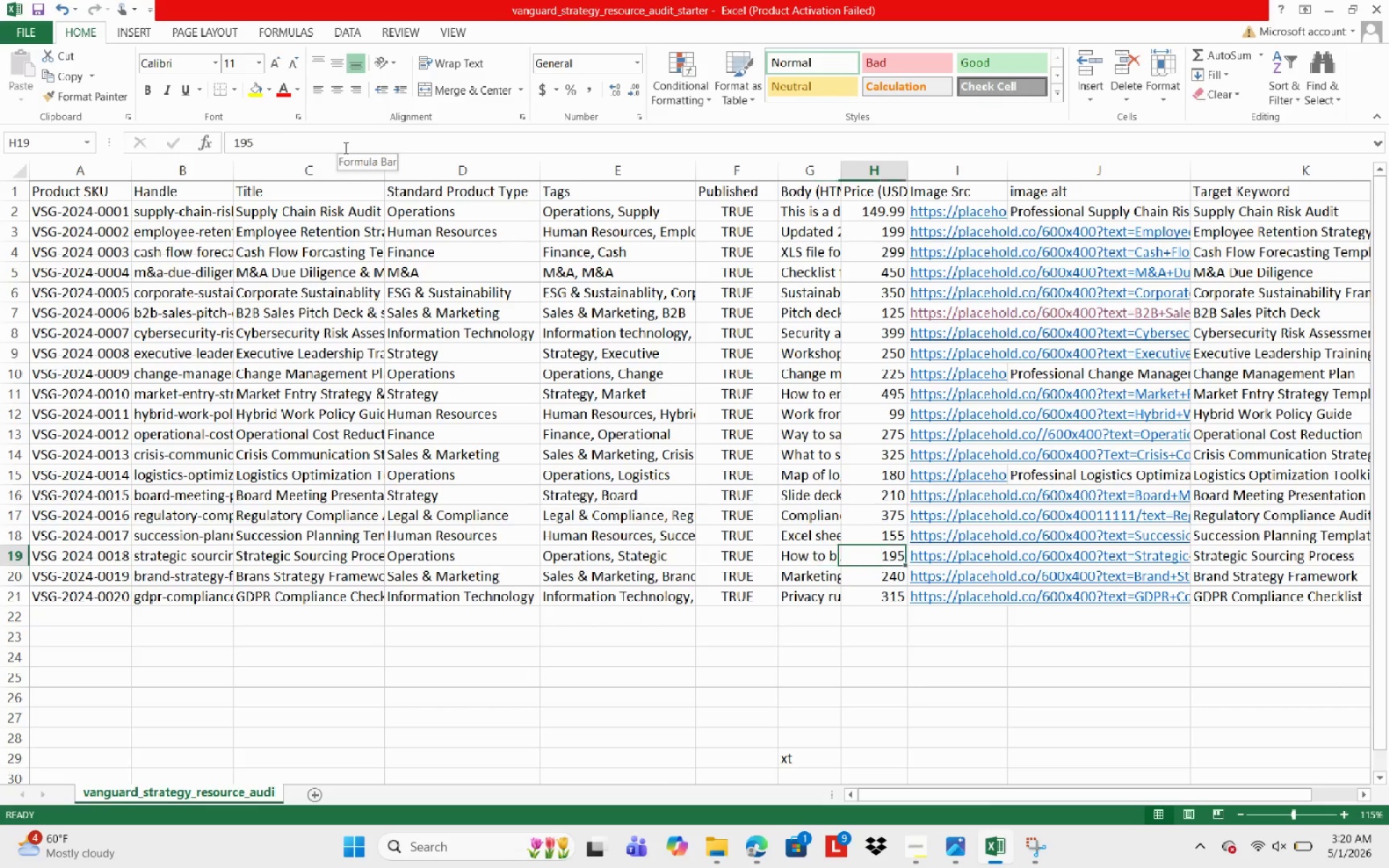 
key(ArrowRight)
 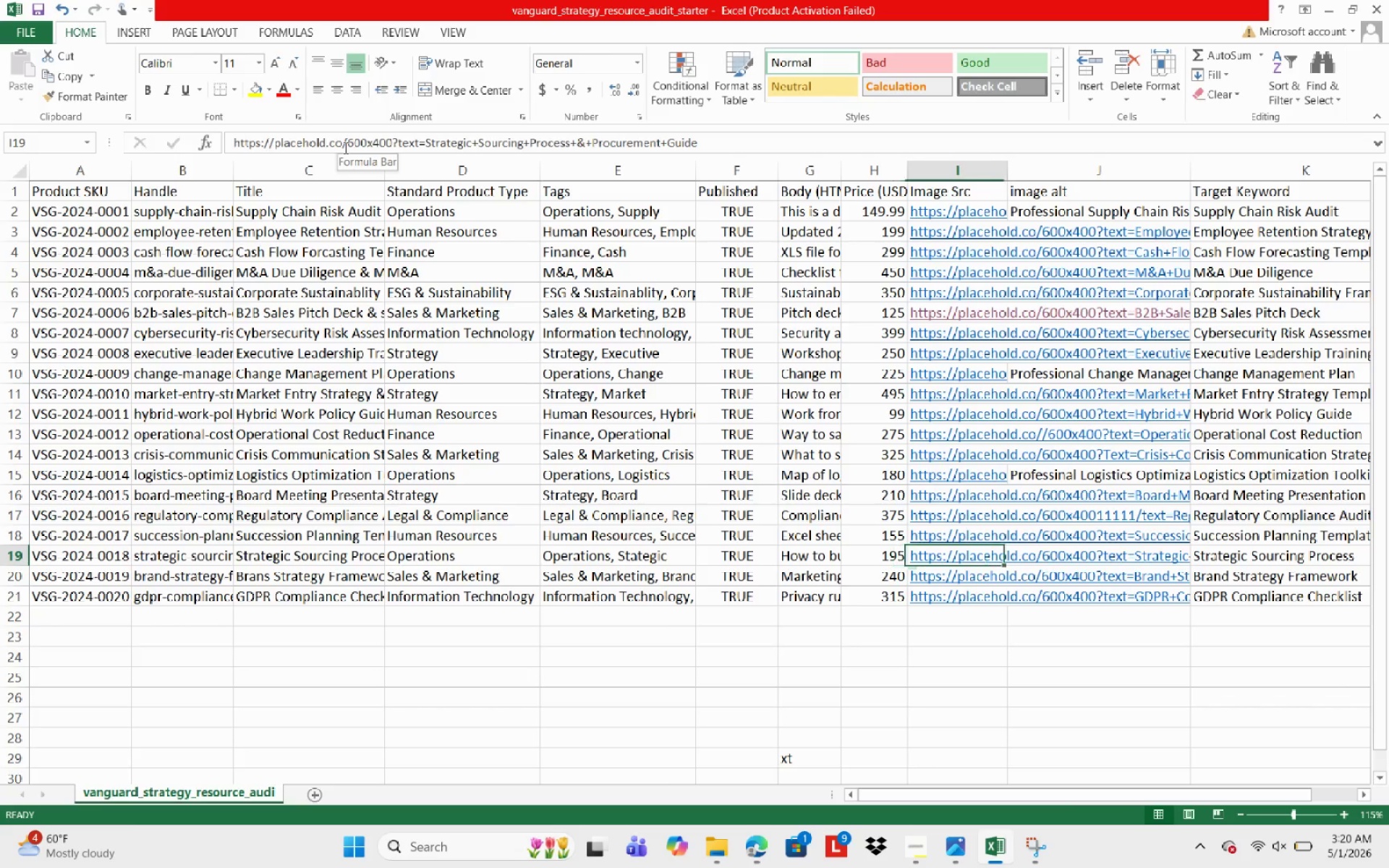 
key(ArrowRight)
 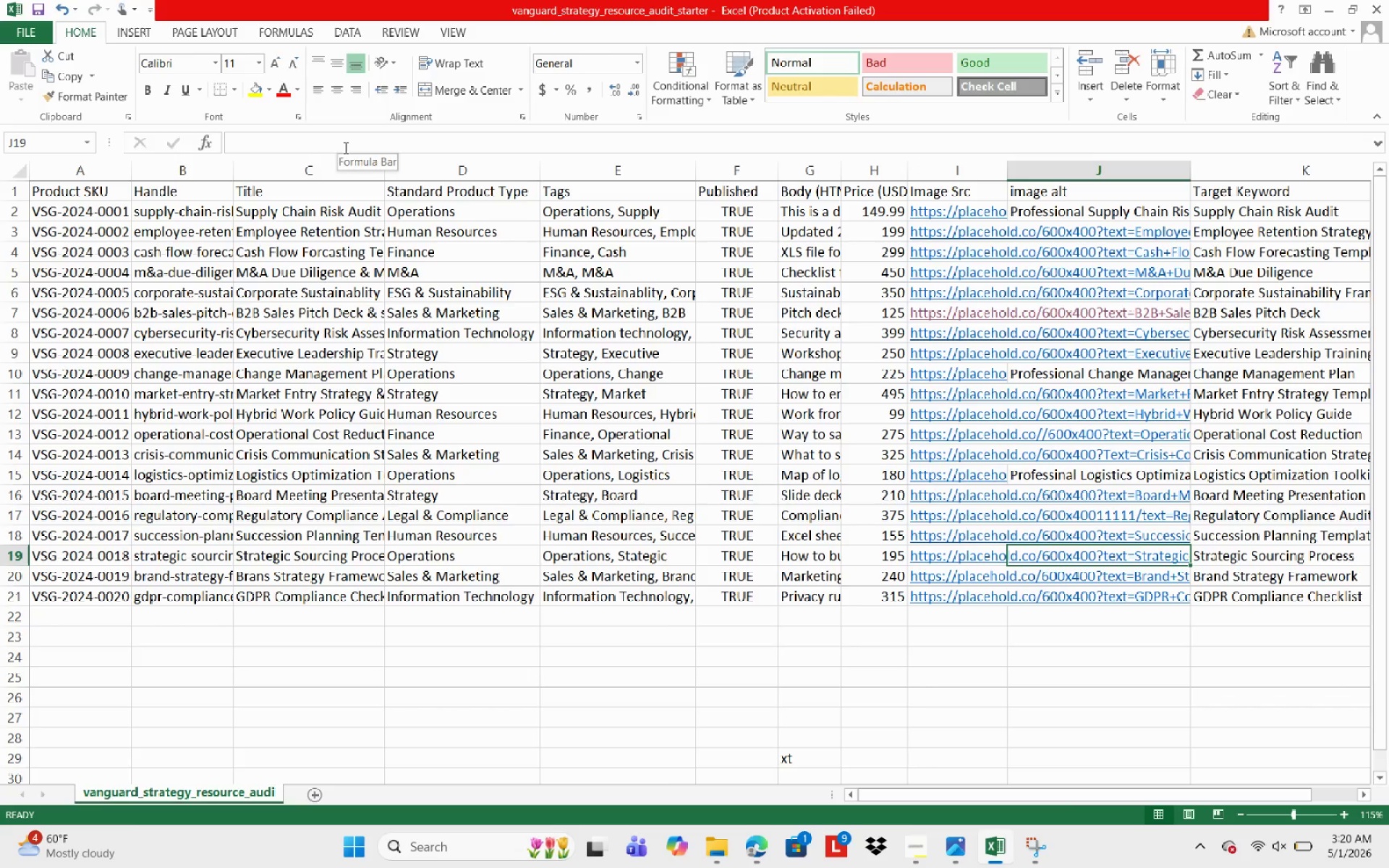 
type(Professional Strategic Sourch)
key(Backspace)
type(ing process Template)
 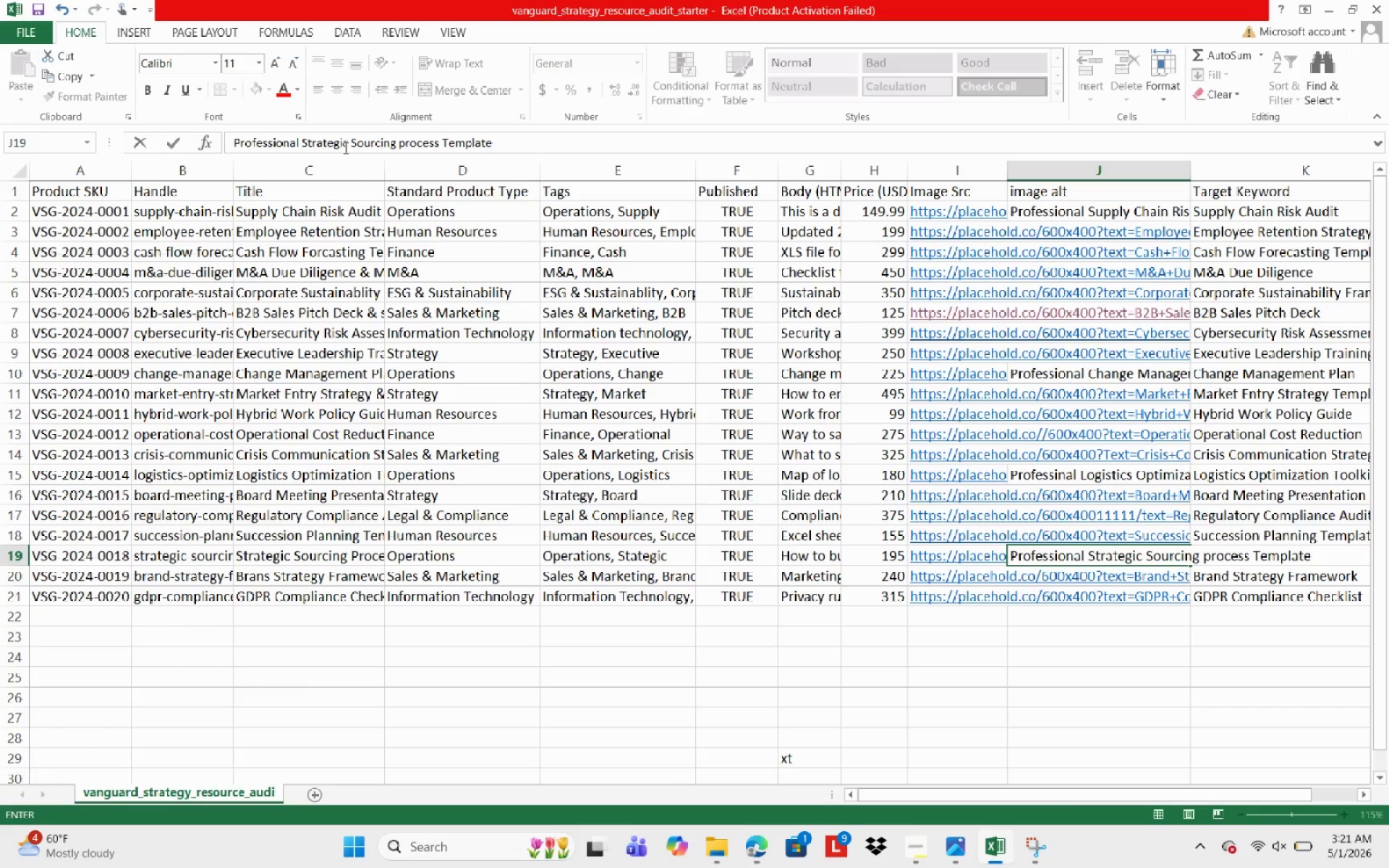 
left_click([1180, 98])
 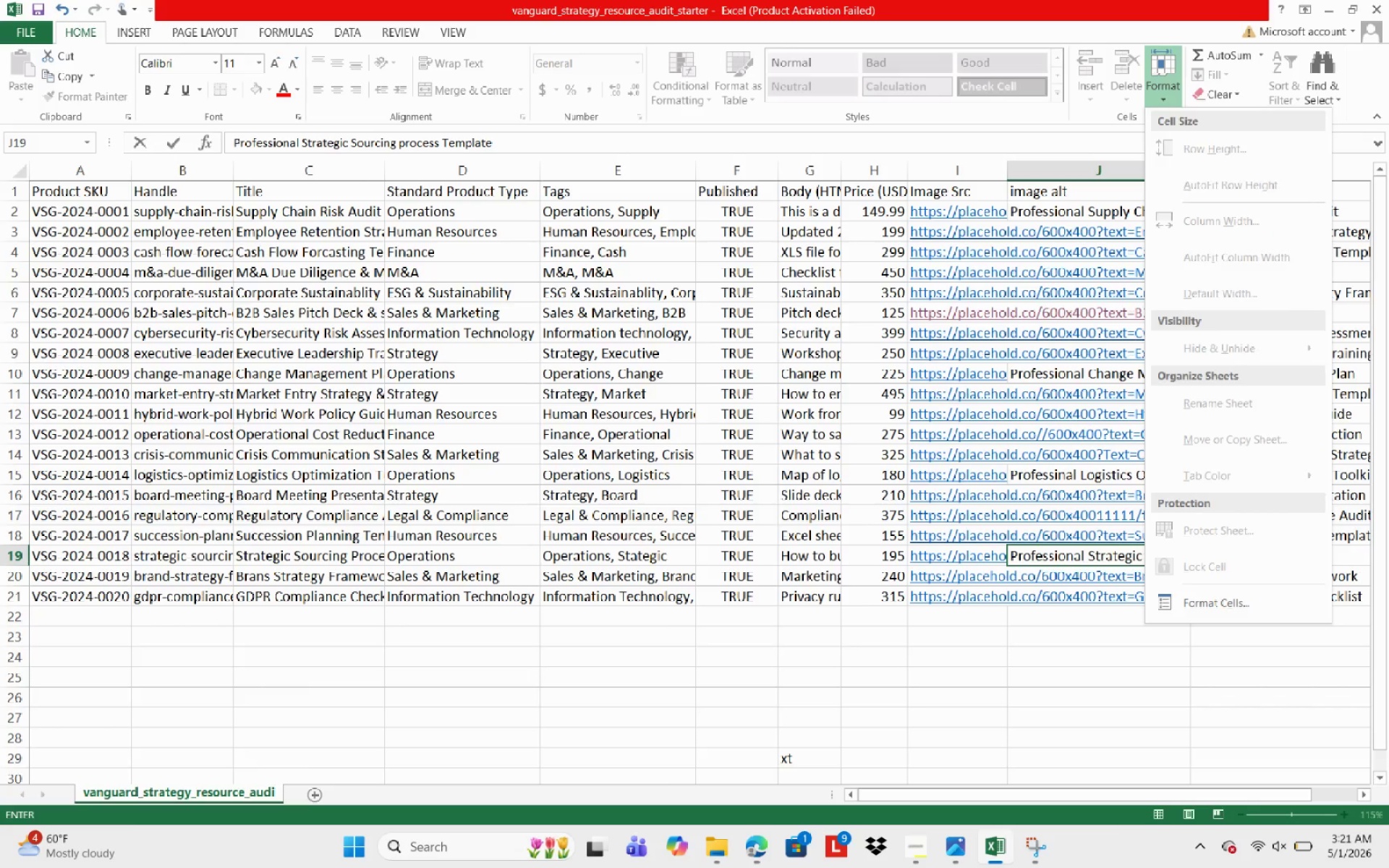 
type( Thumbnail)
 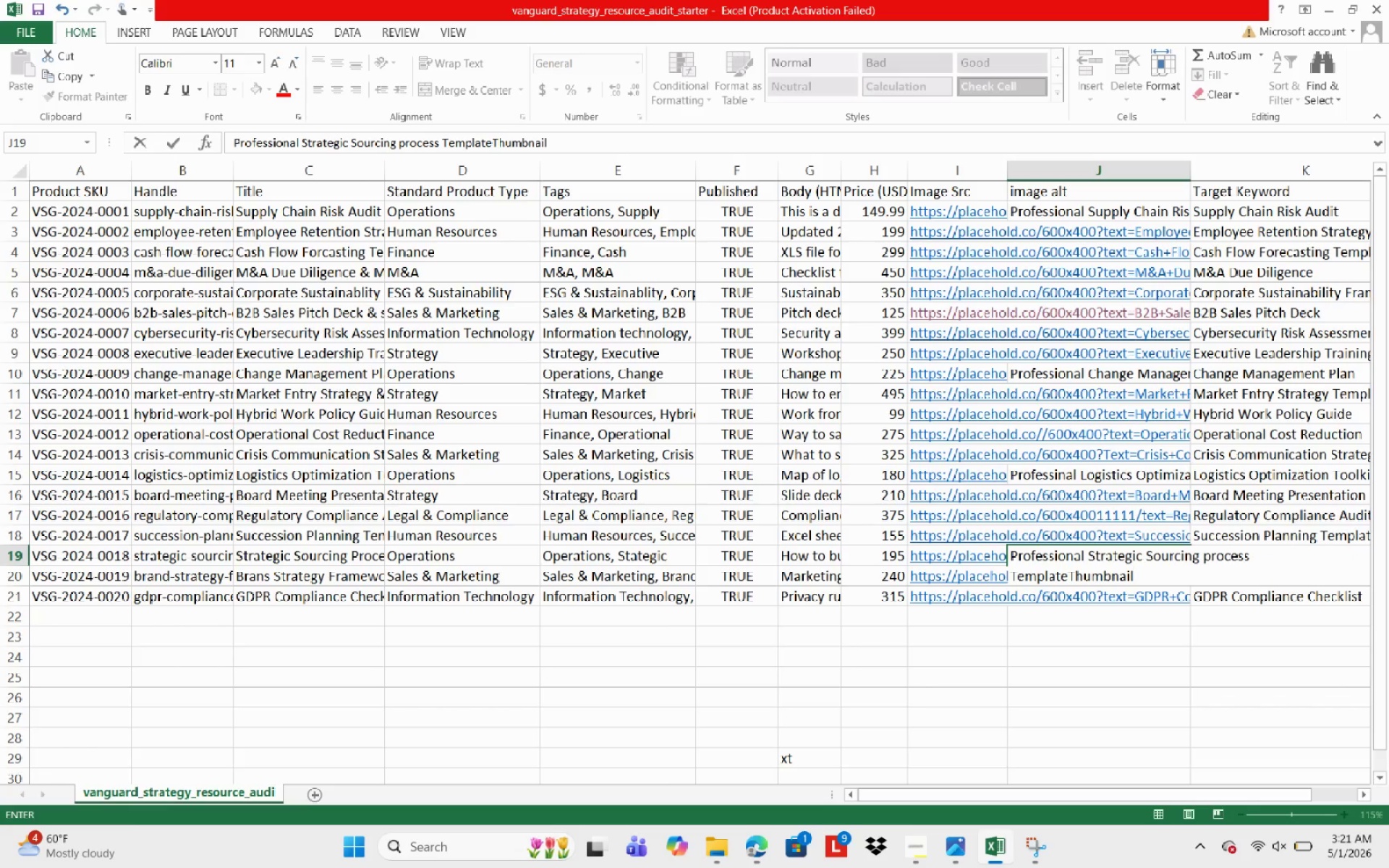 
wait(9.27)
 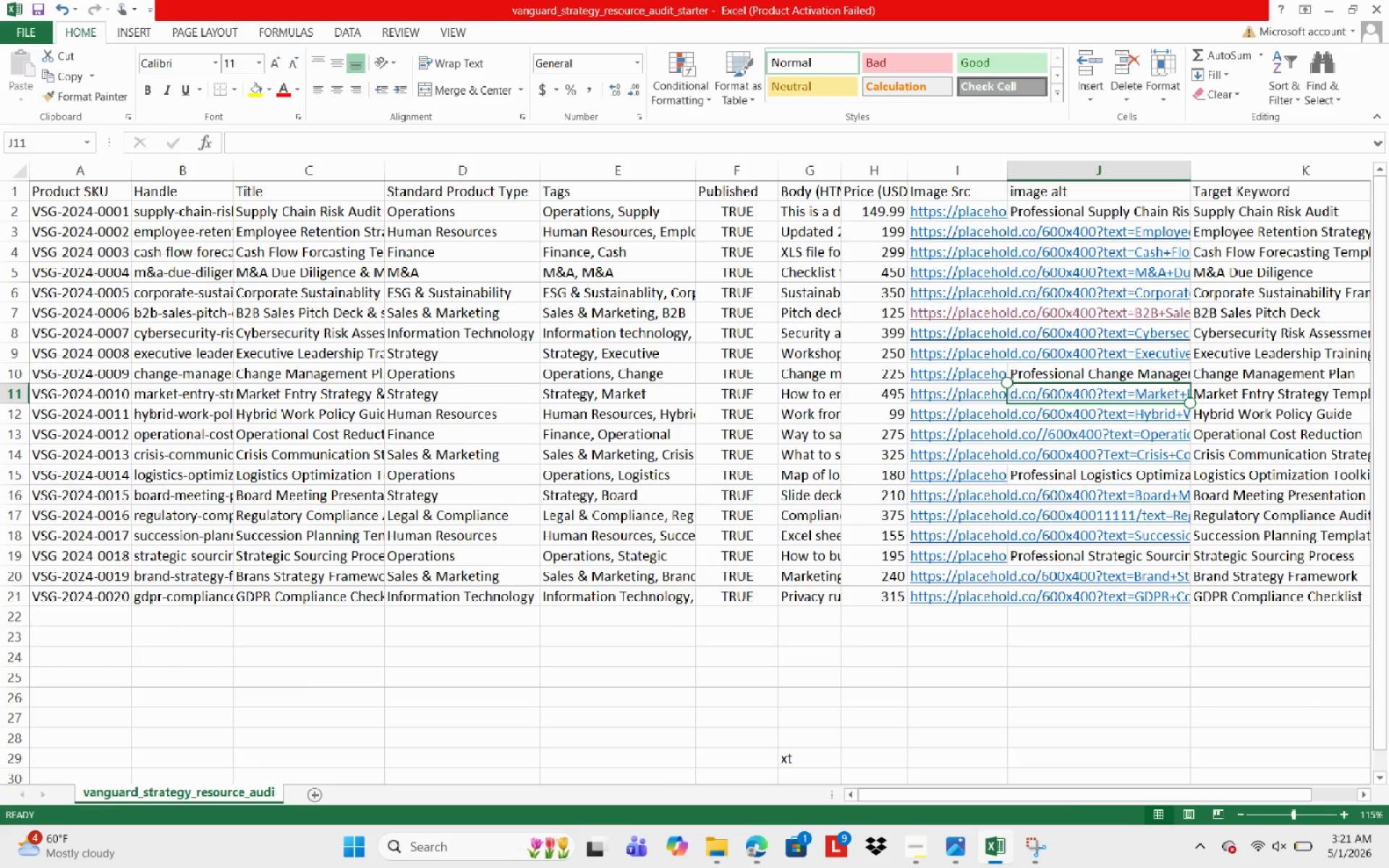 
left_click([1018, 552])
 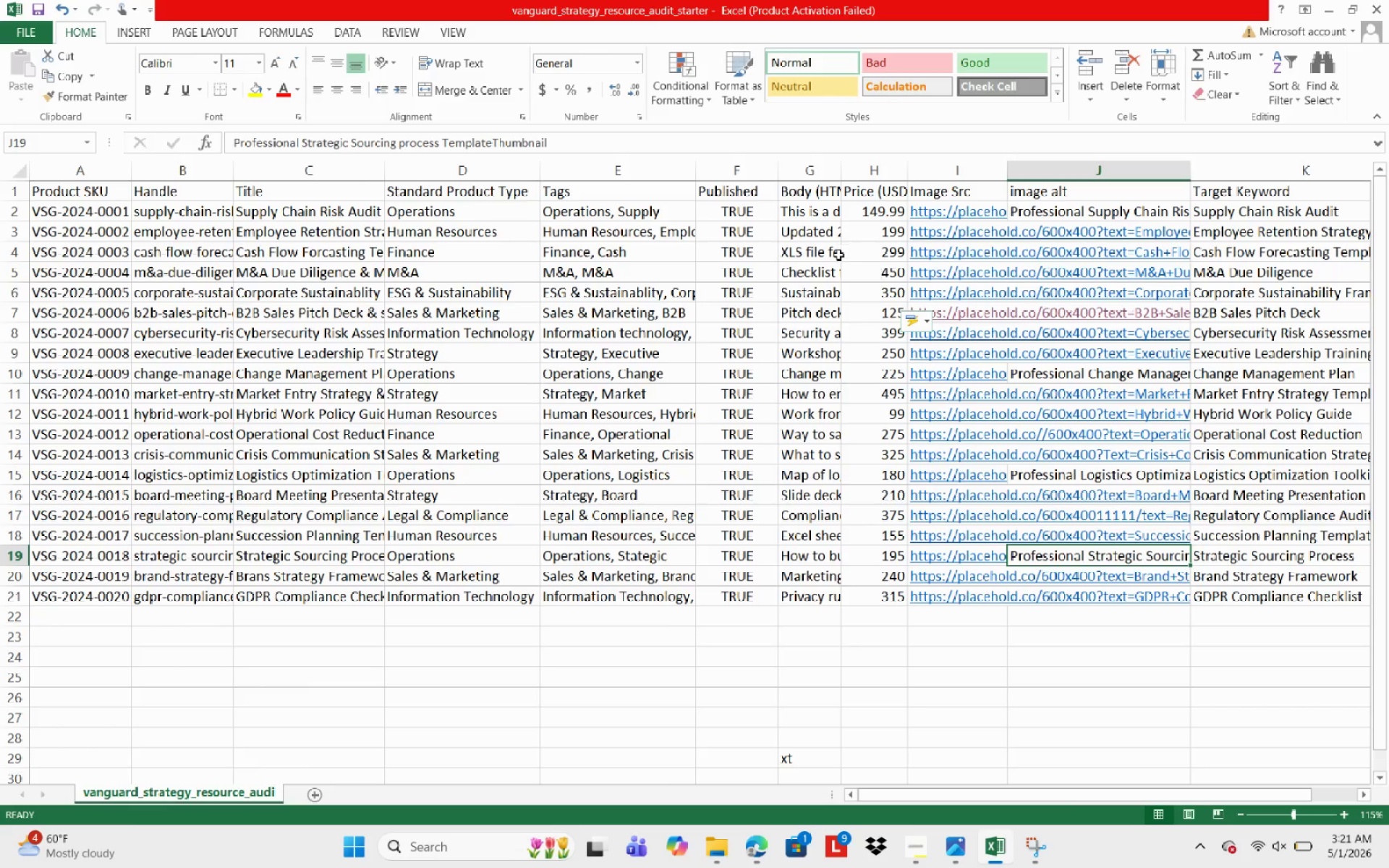 
left_click([682, 143])
 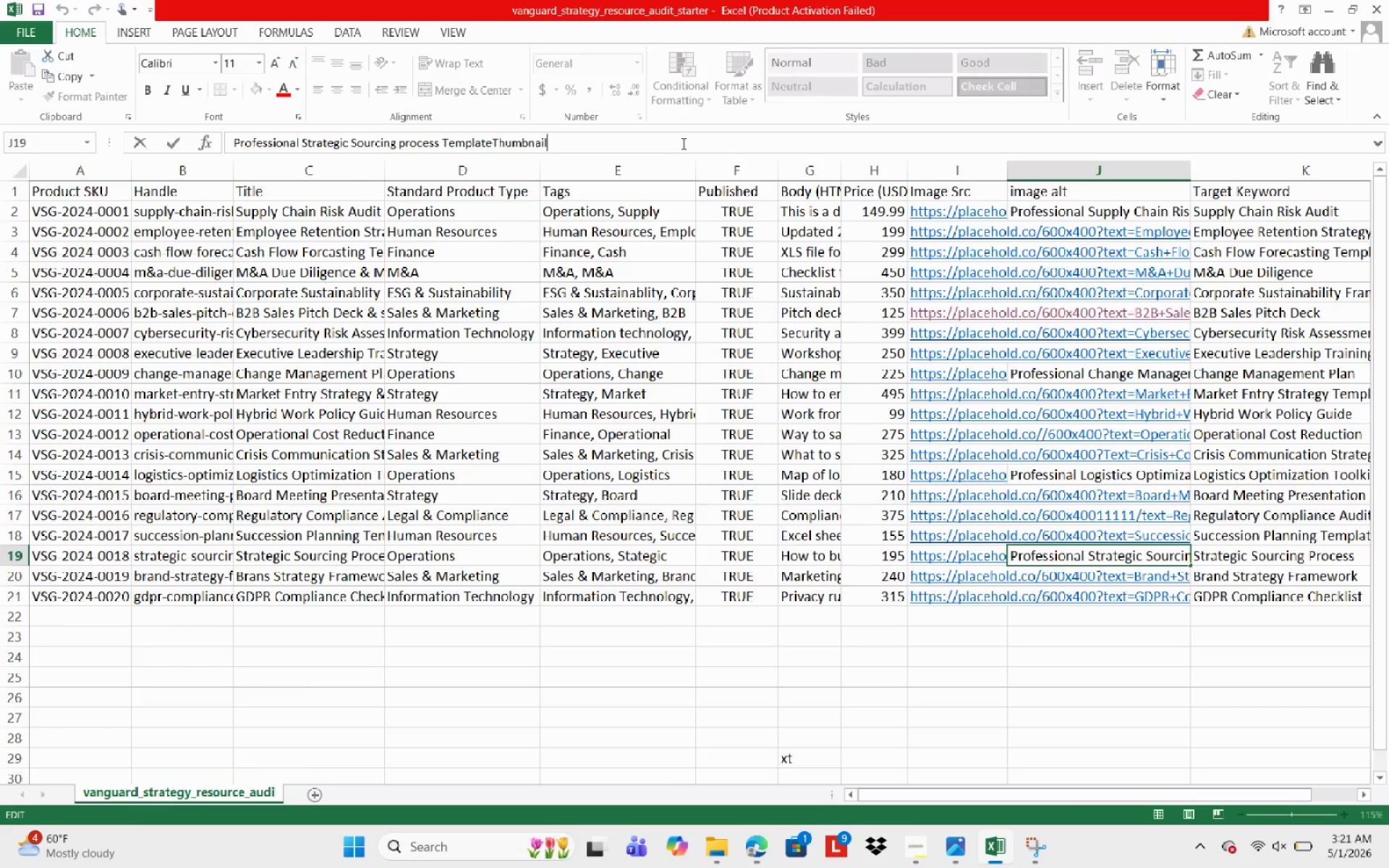 
type( for executie consultanct)
key(Backspace)
type(y.)
key(NumpadEnter)
 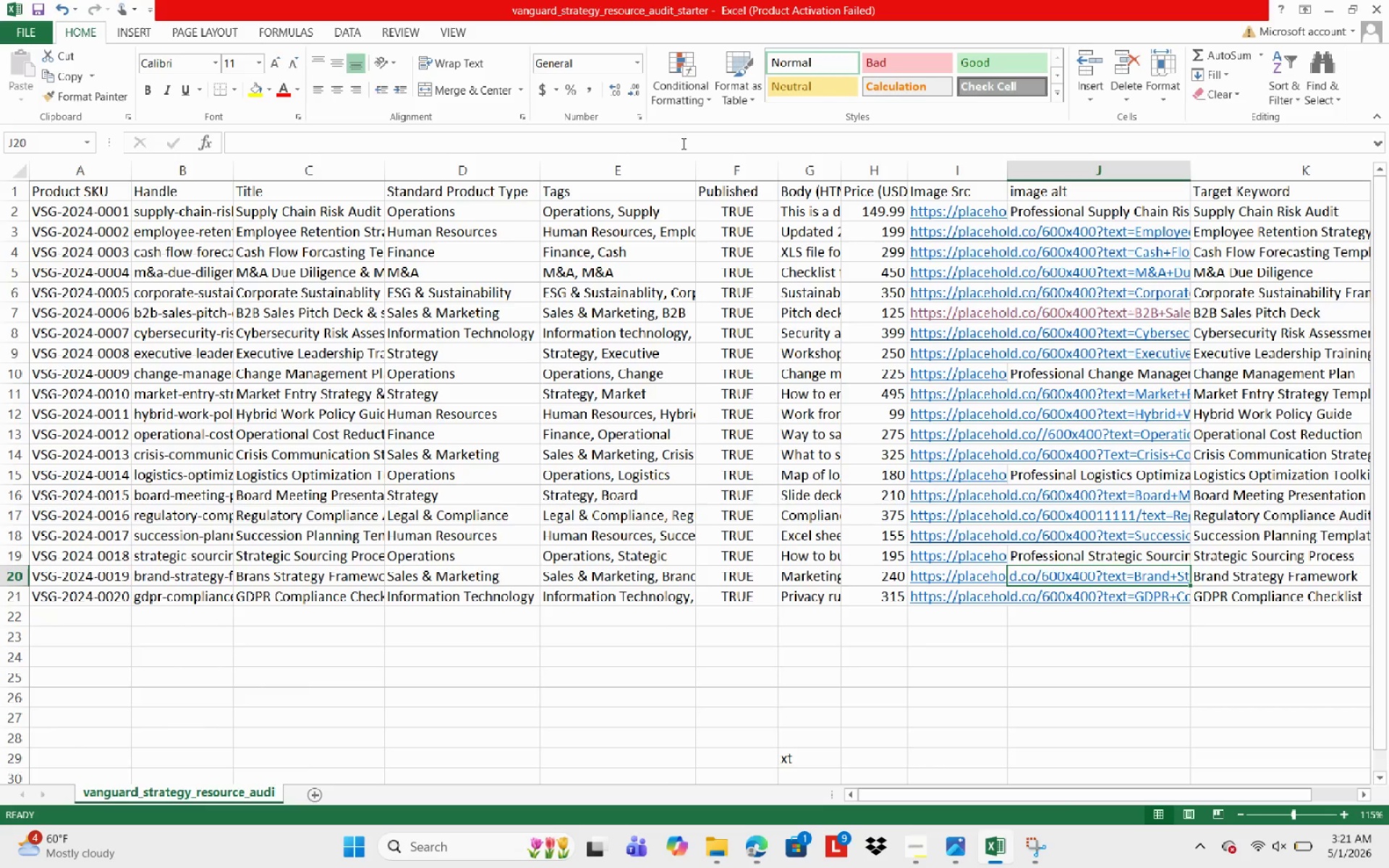 
hold_key(key=V, duration=0.31)
 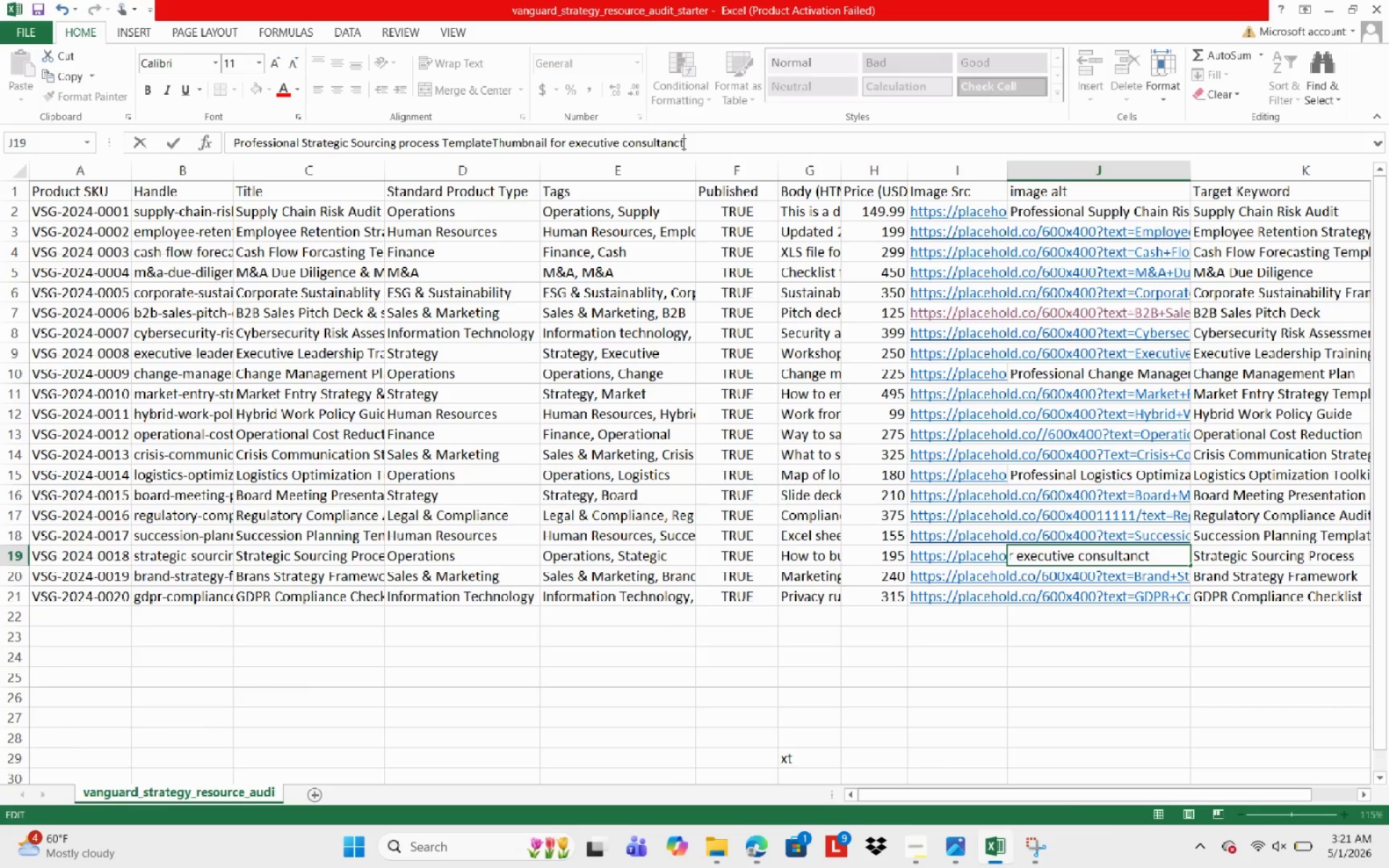 
key(Control+S)
 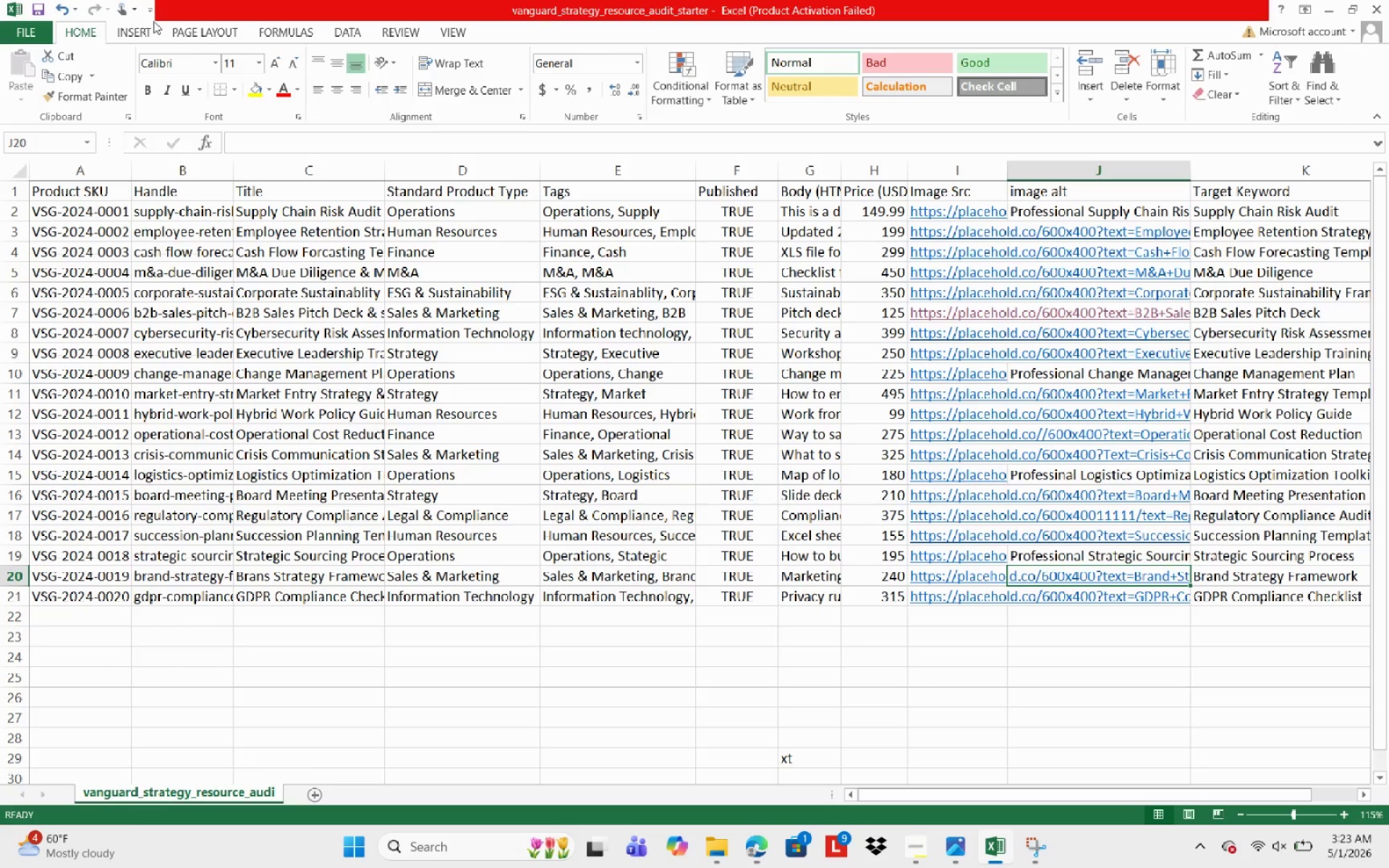 
wait(139.39)
 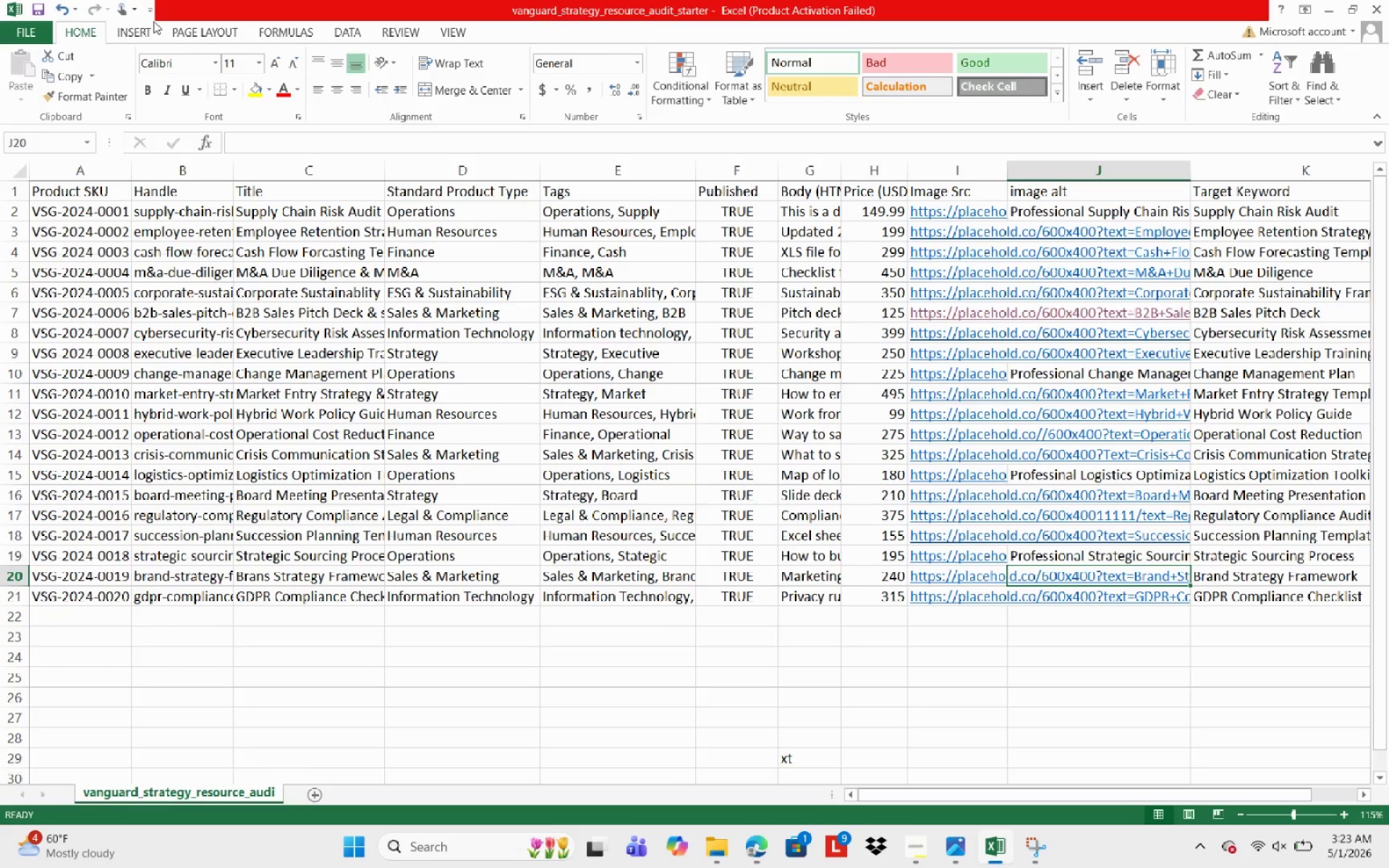 
key(ArrowUp)
 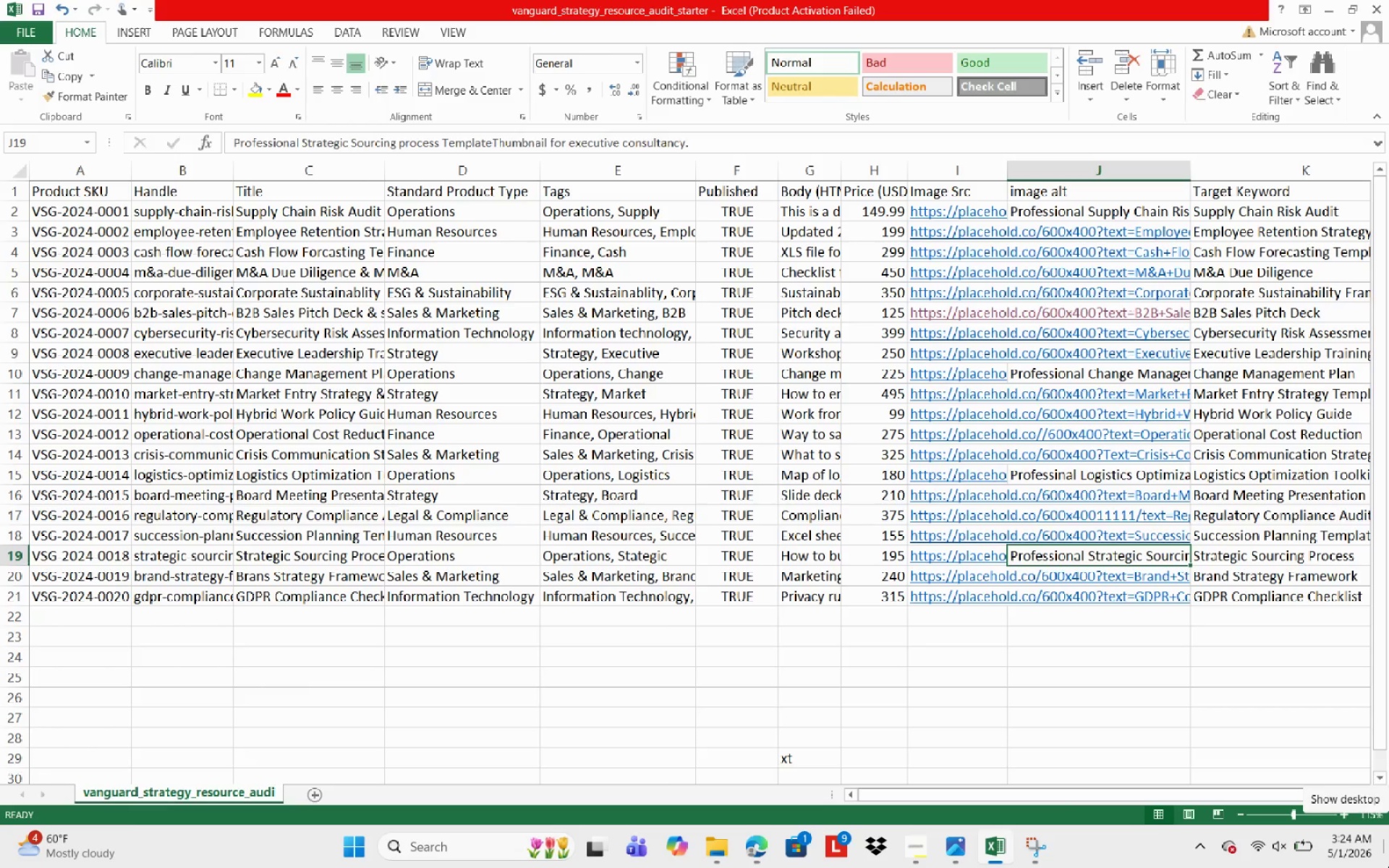 
key(ArrowUp)
 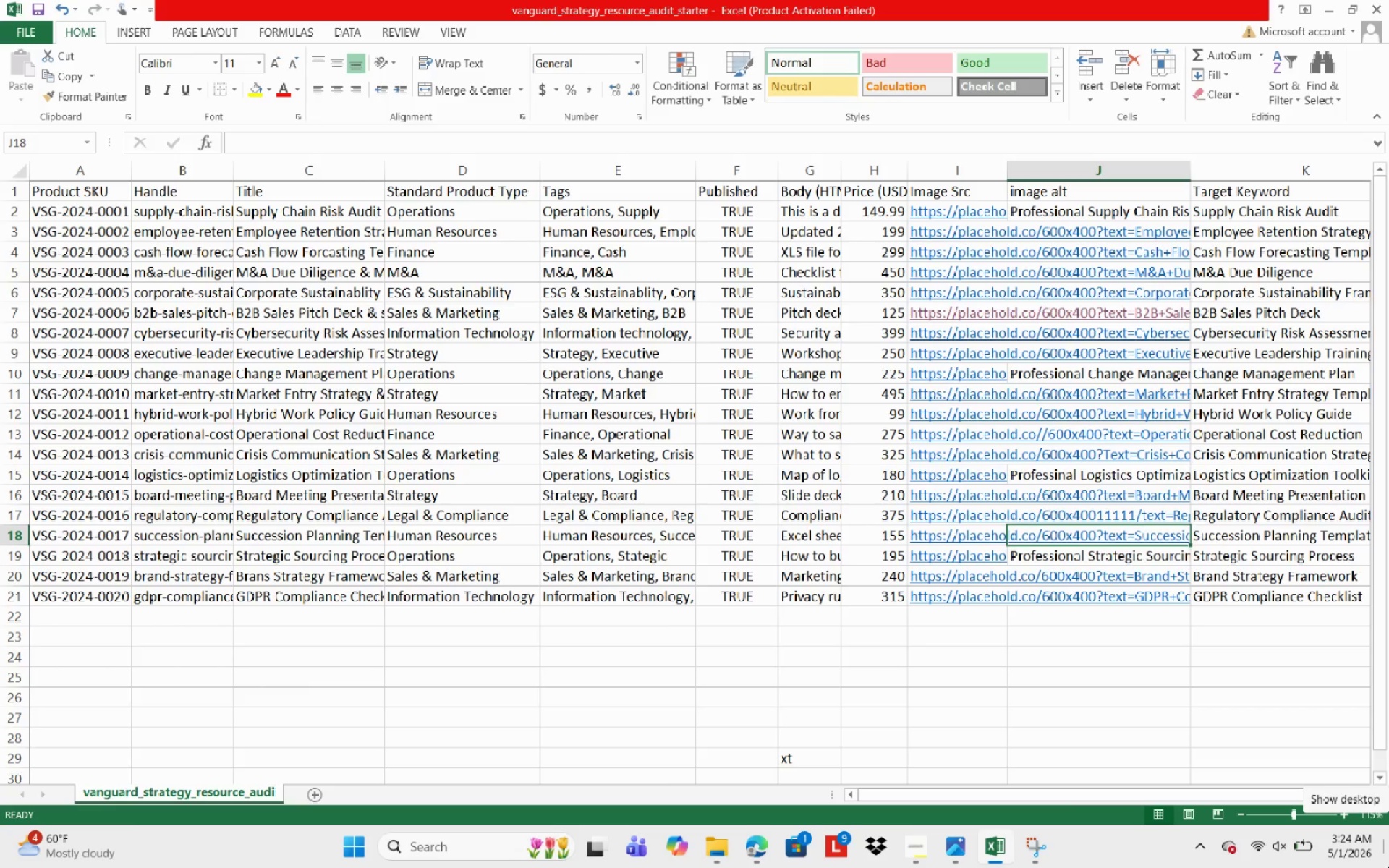 
key(ArrowUp)
 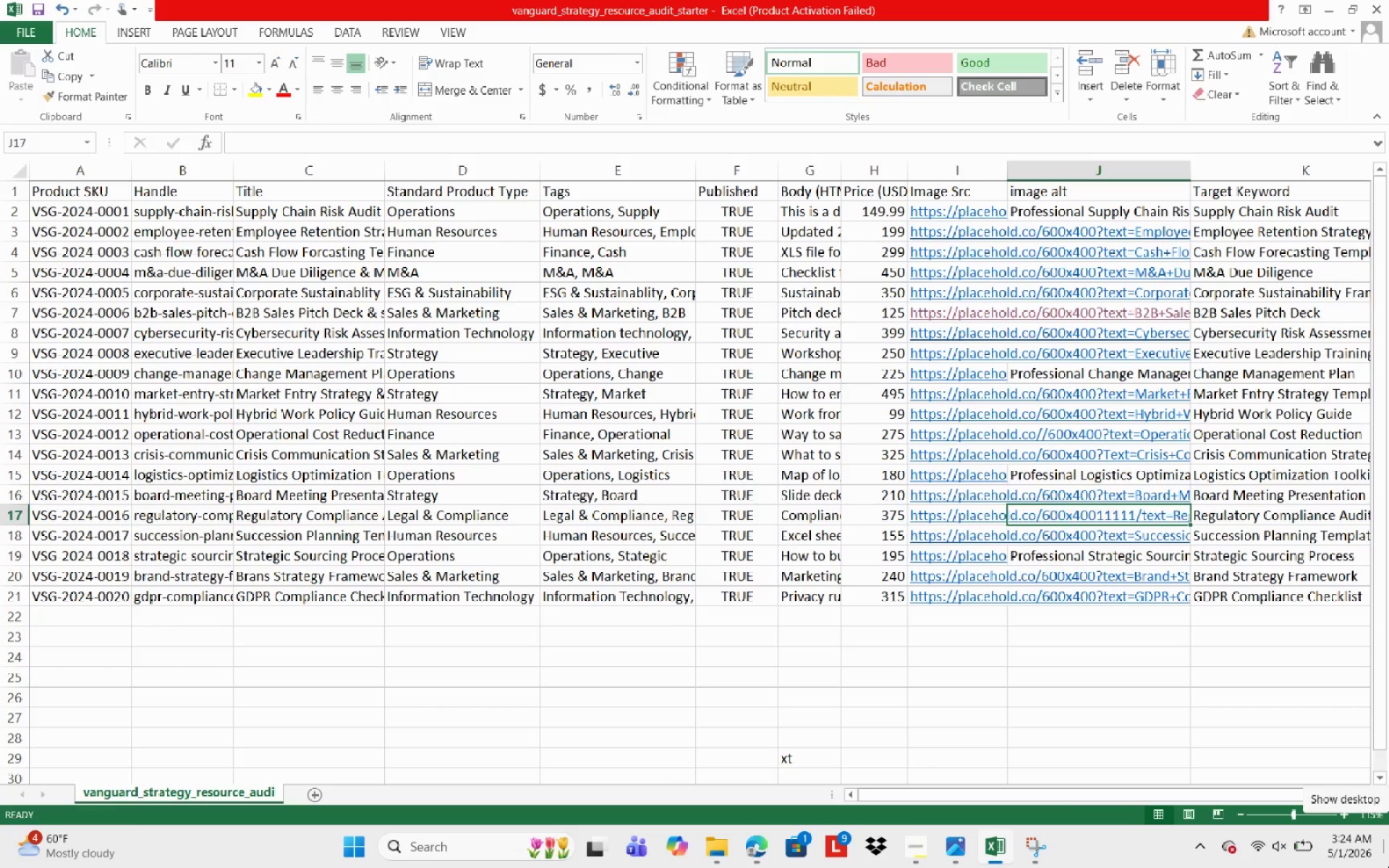 
key(ArrowUp)
 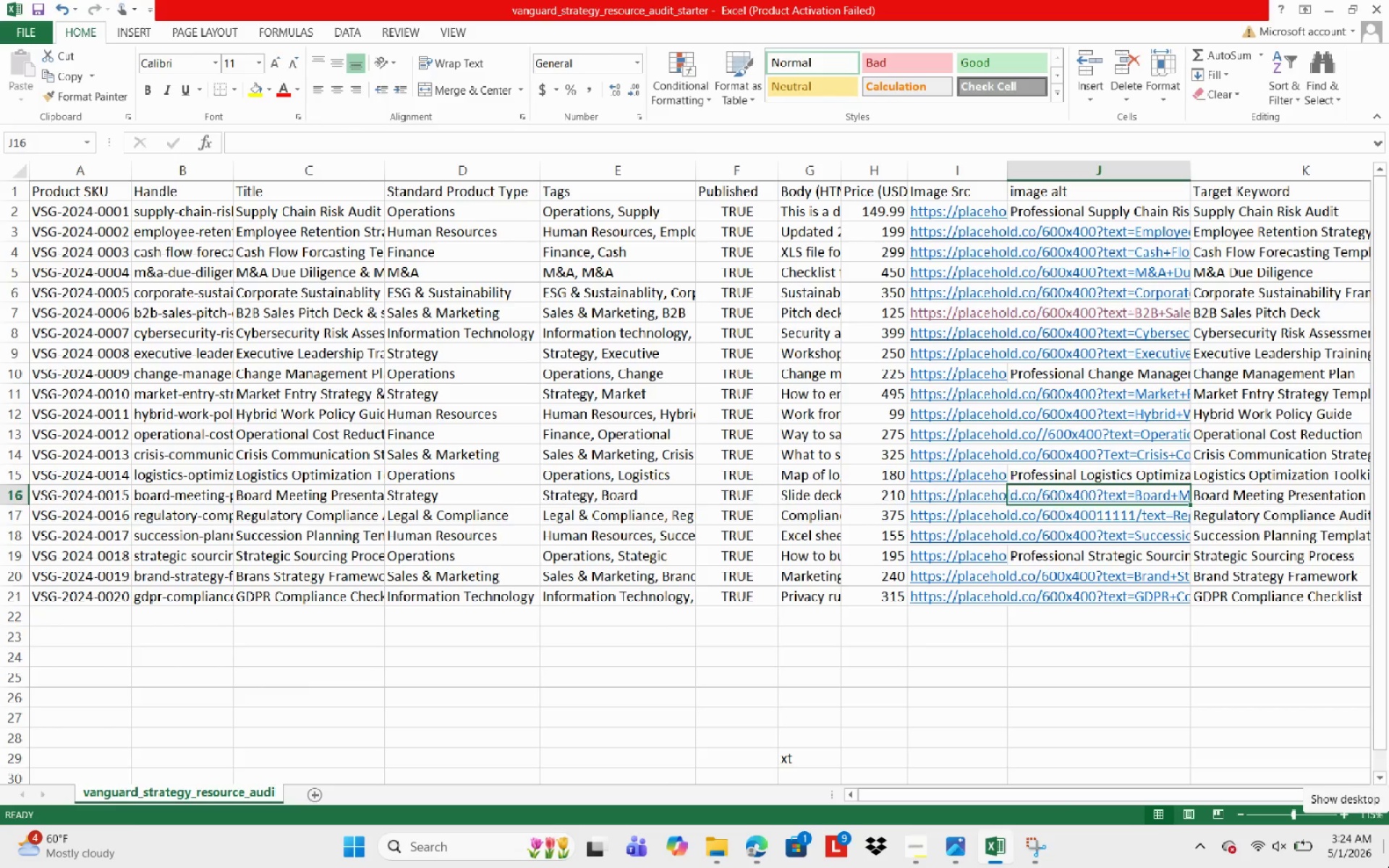 
key(ArrowUp)
 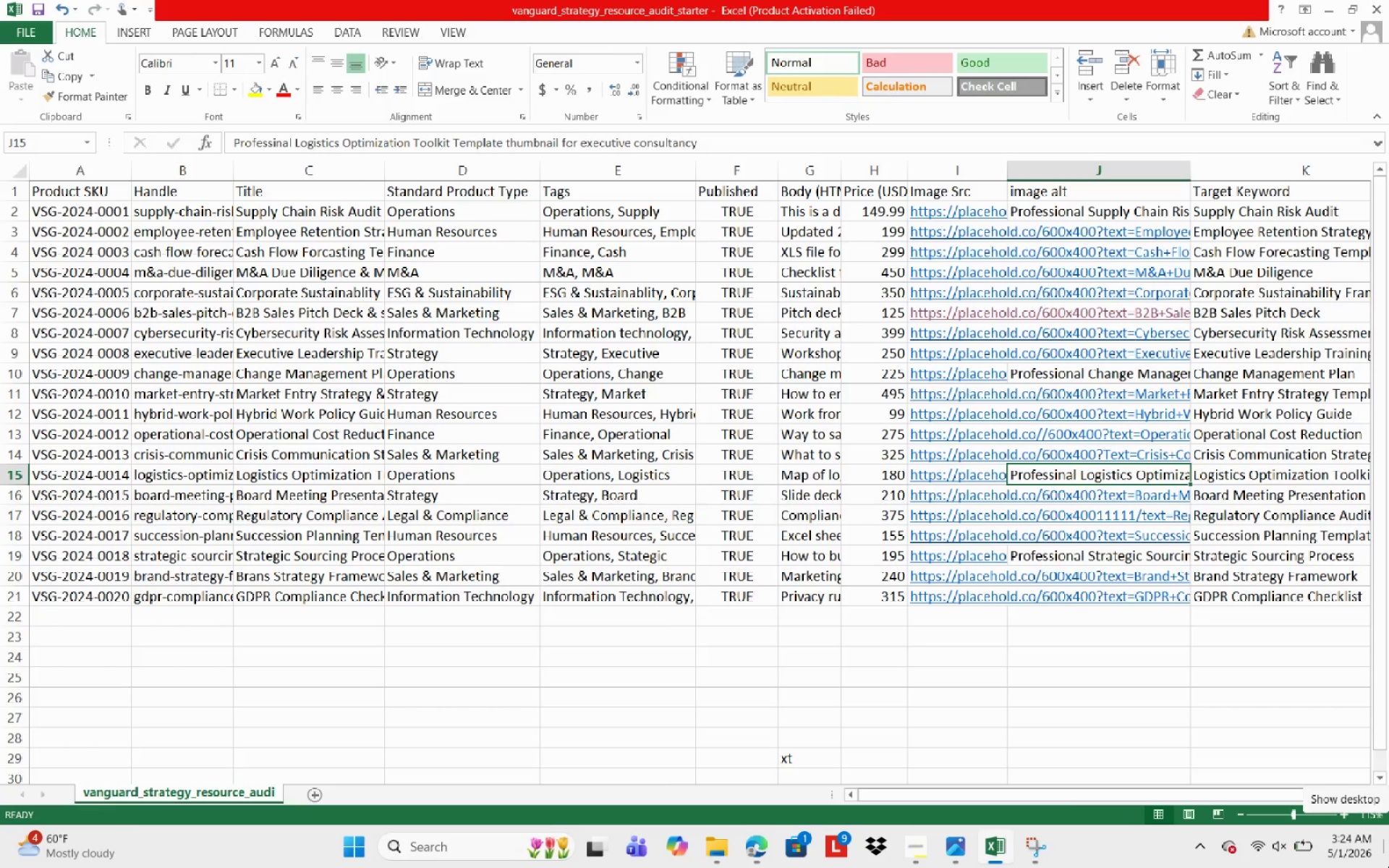 
key(ArrowUp)
 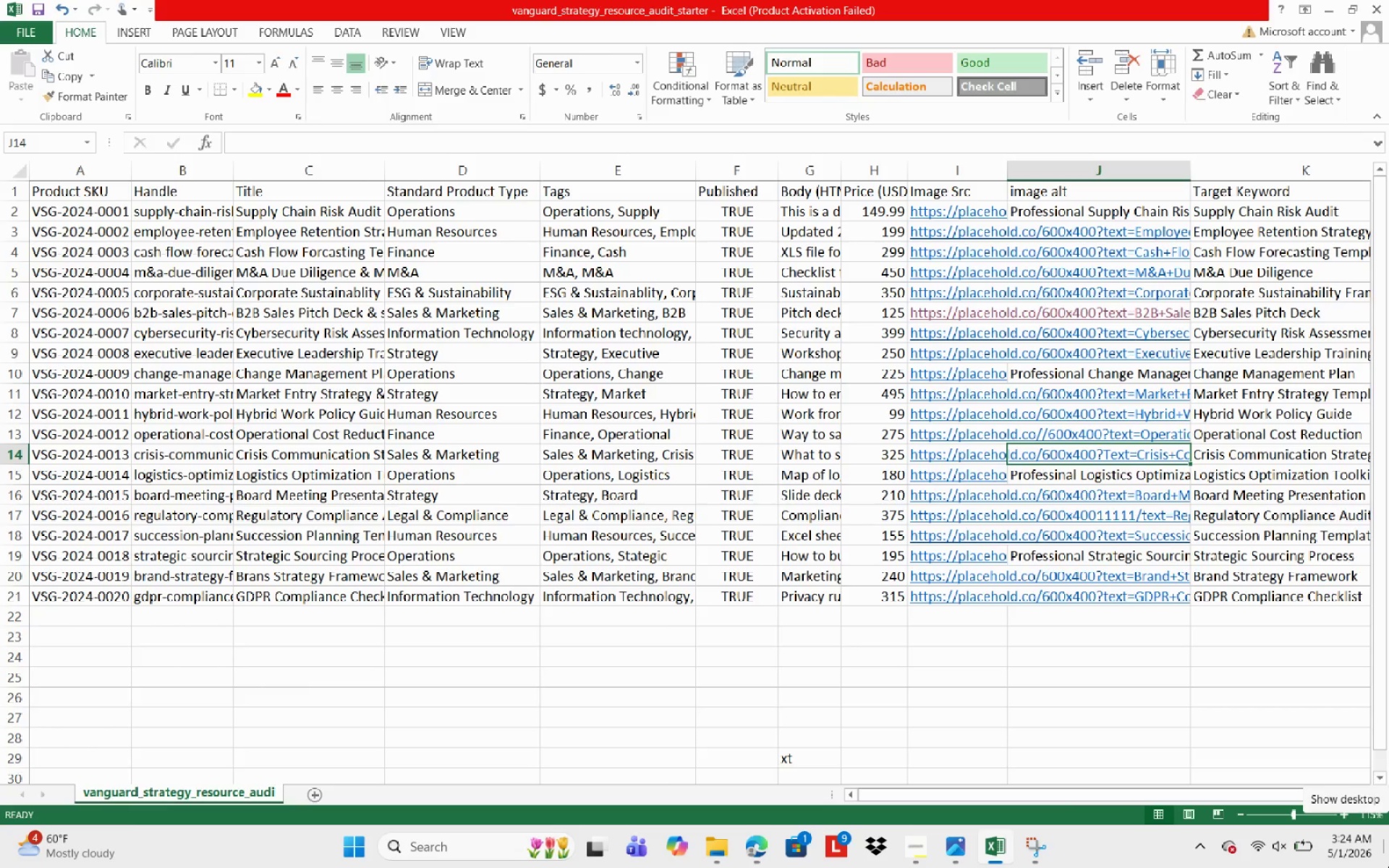 
key(ArrowDown)
 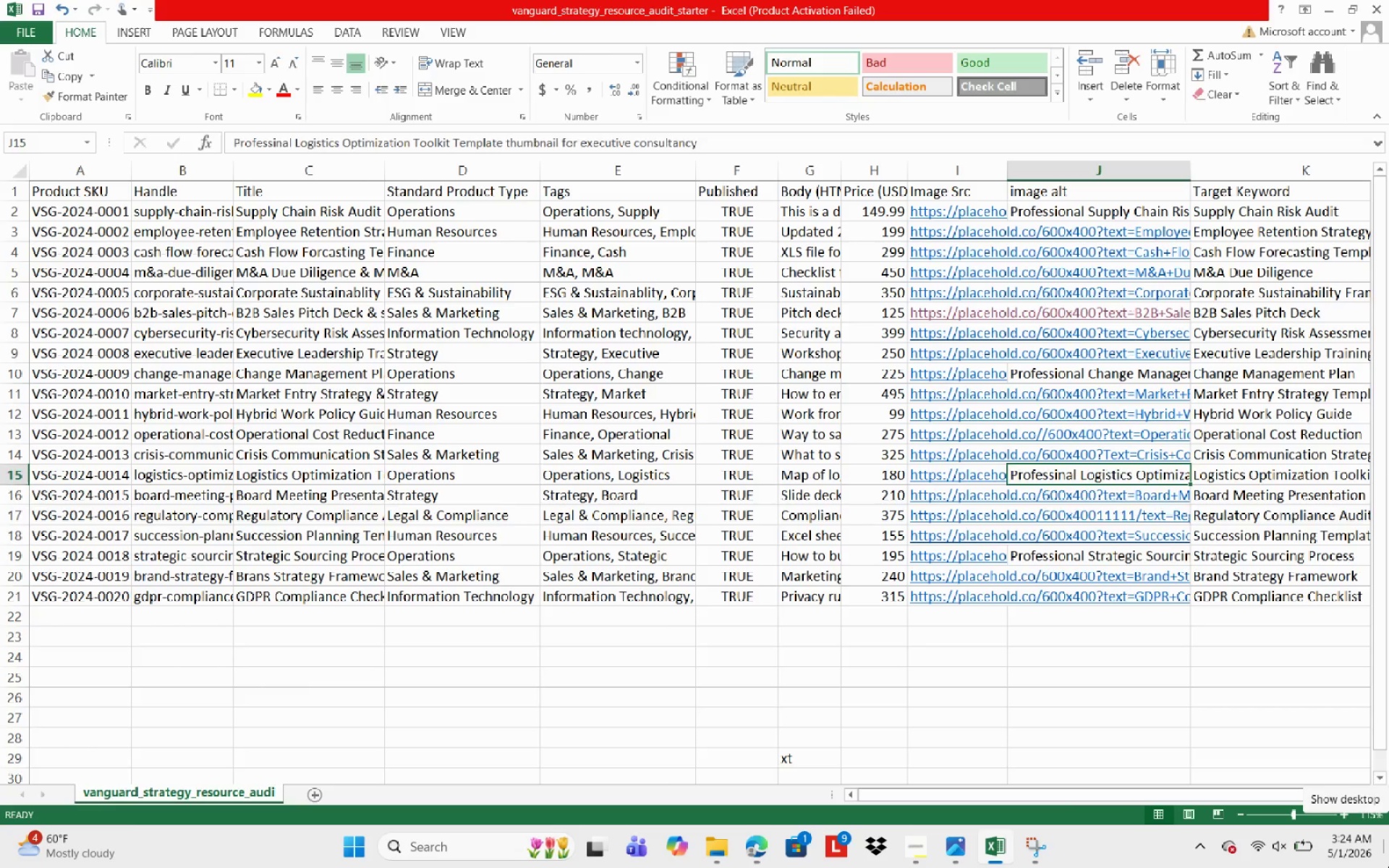 
key(ArrowDown)
 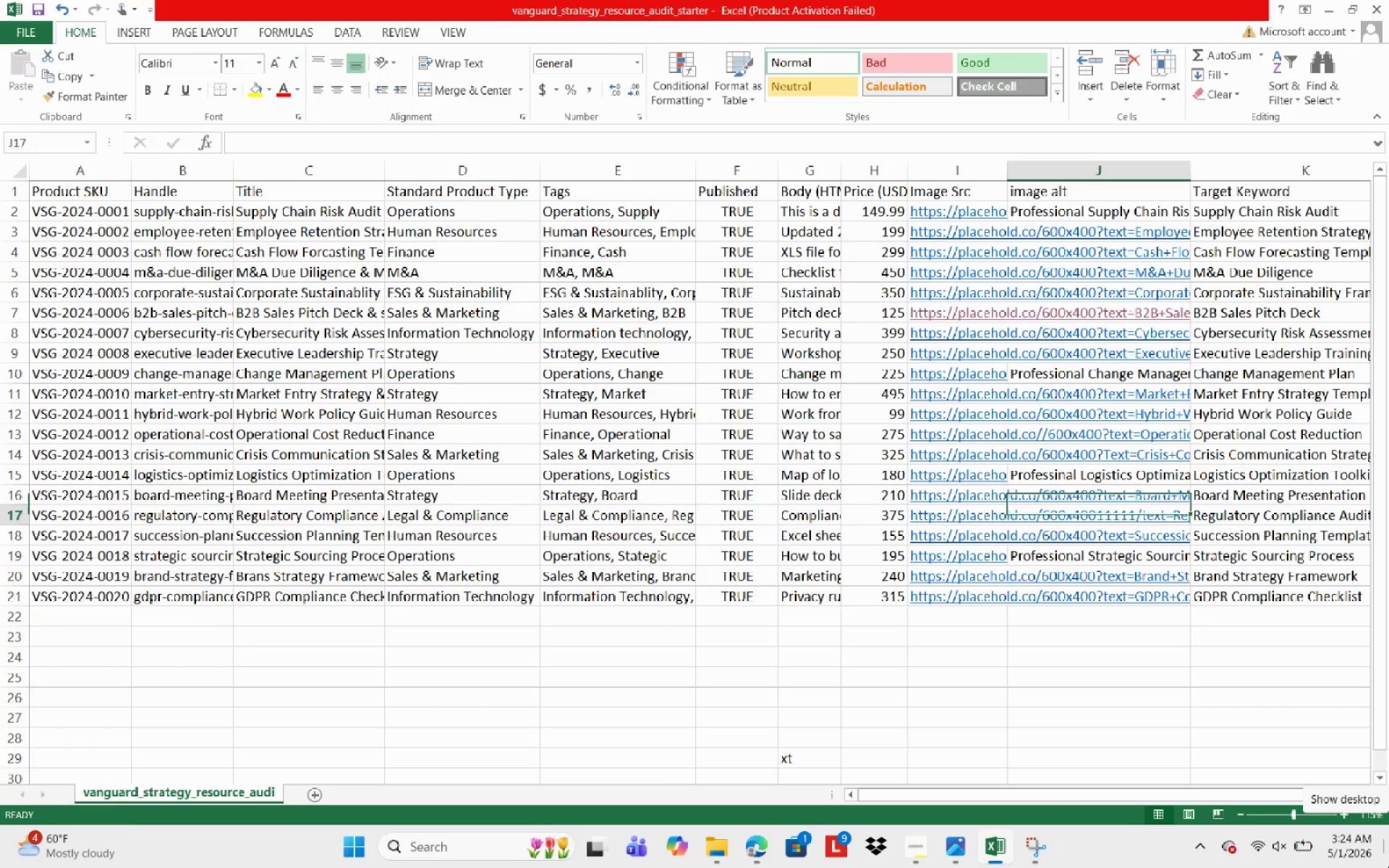 
key(ArrowDown)
 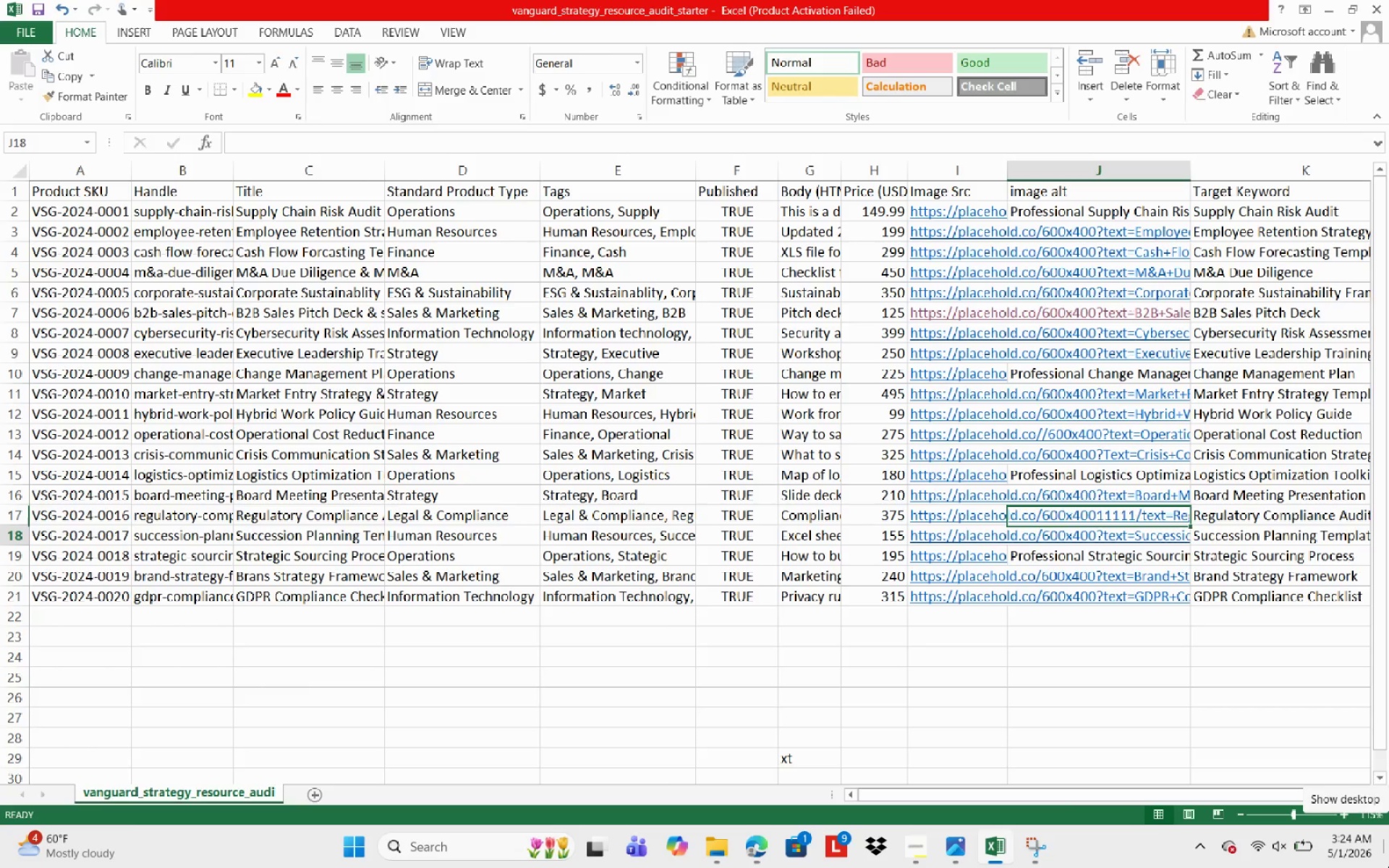 
key(ArrowDown)
 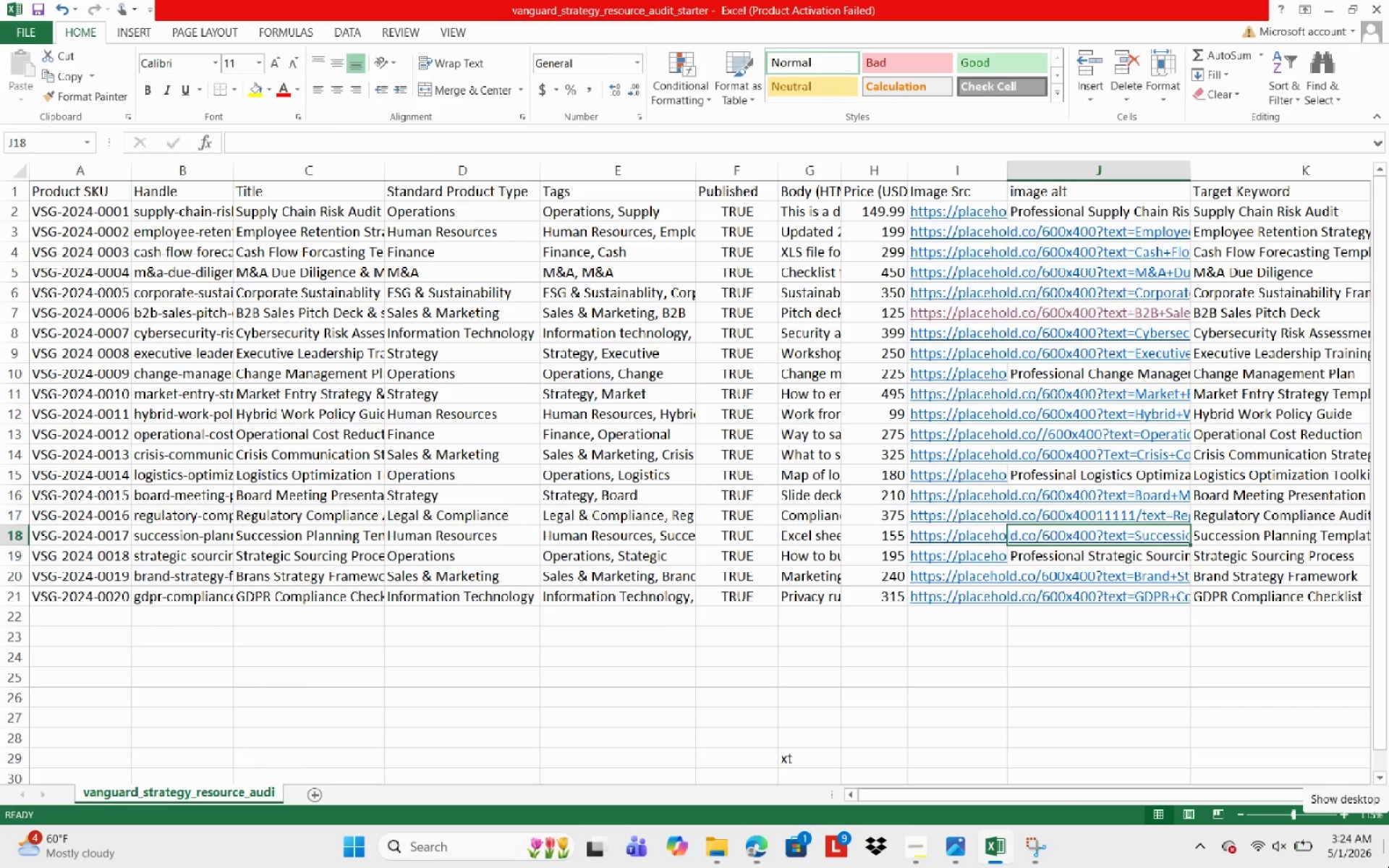 
key(ArrowDown)
 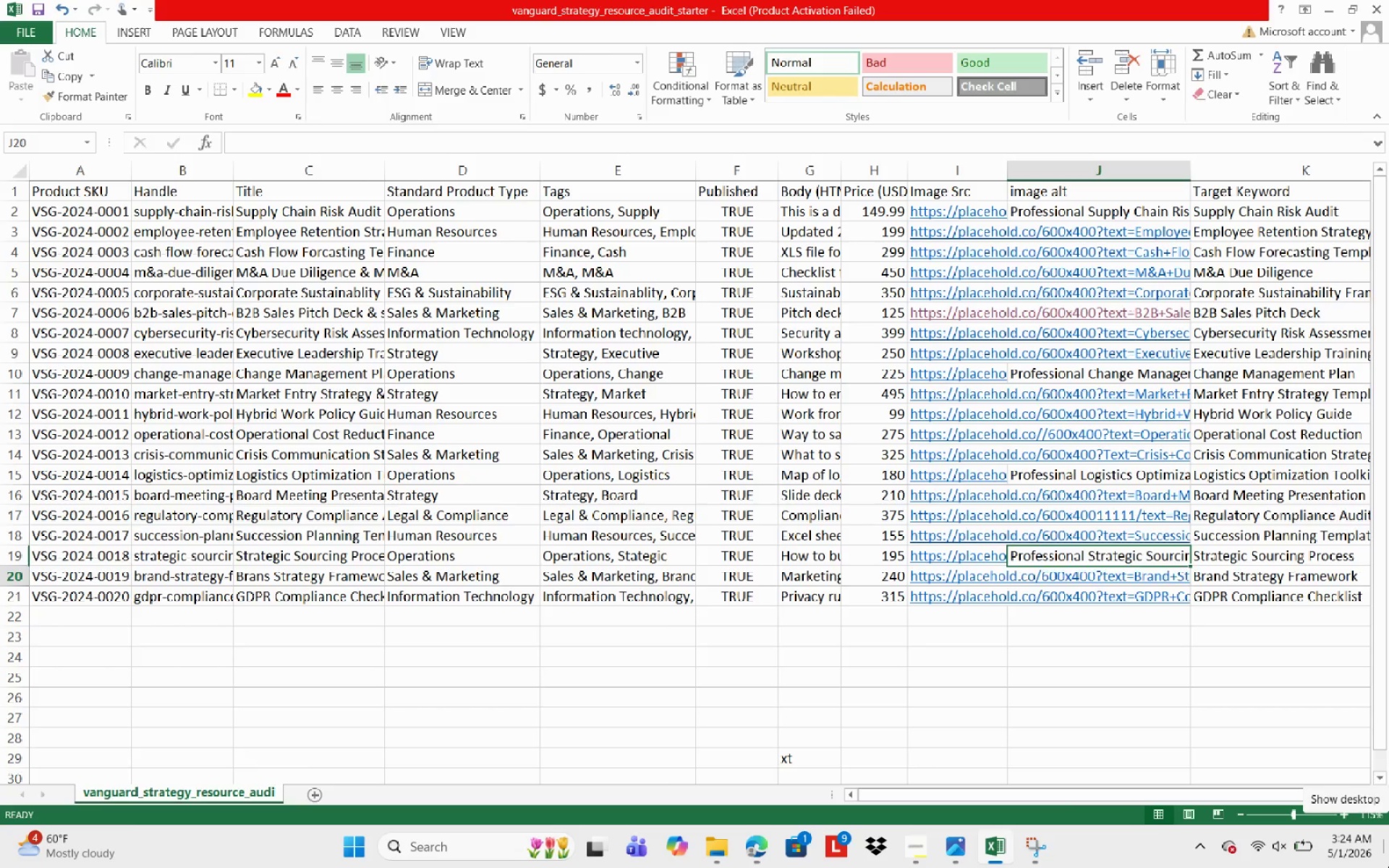 
key(ArrowDown)
 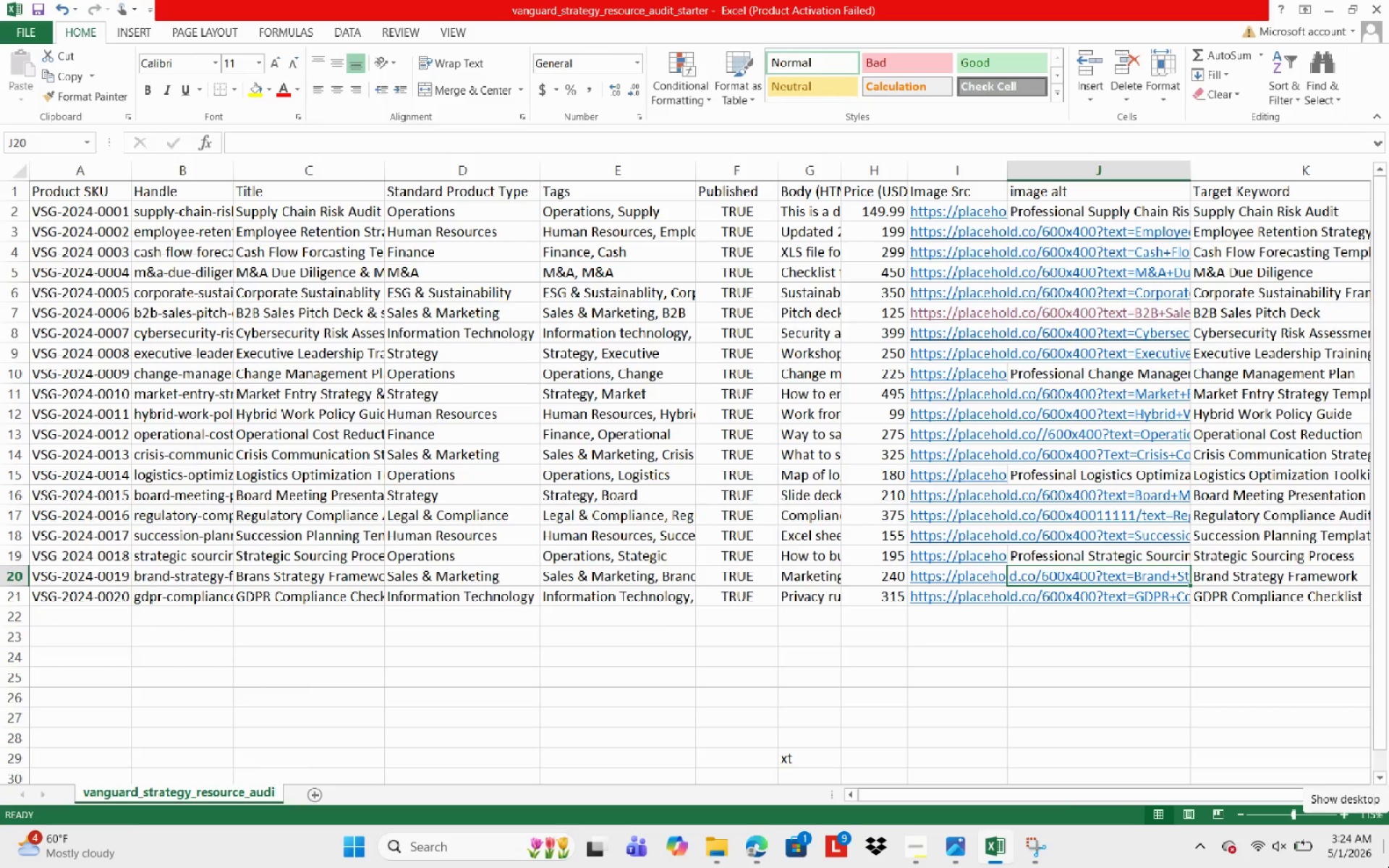 
key(ArrowDown)
 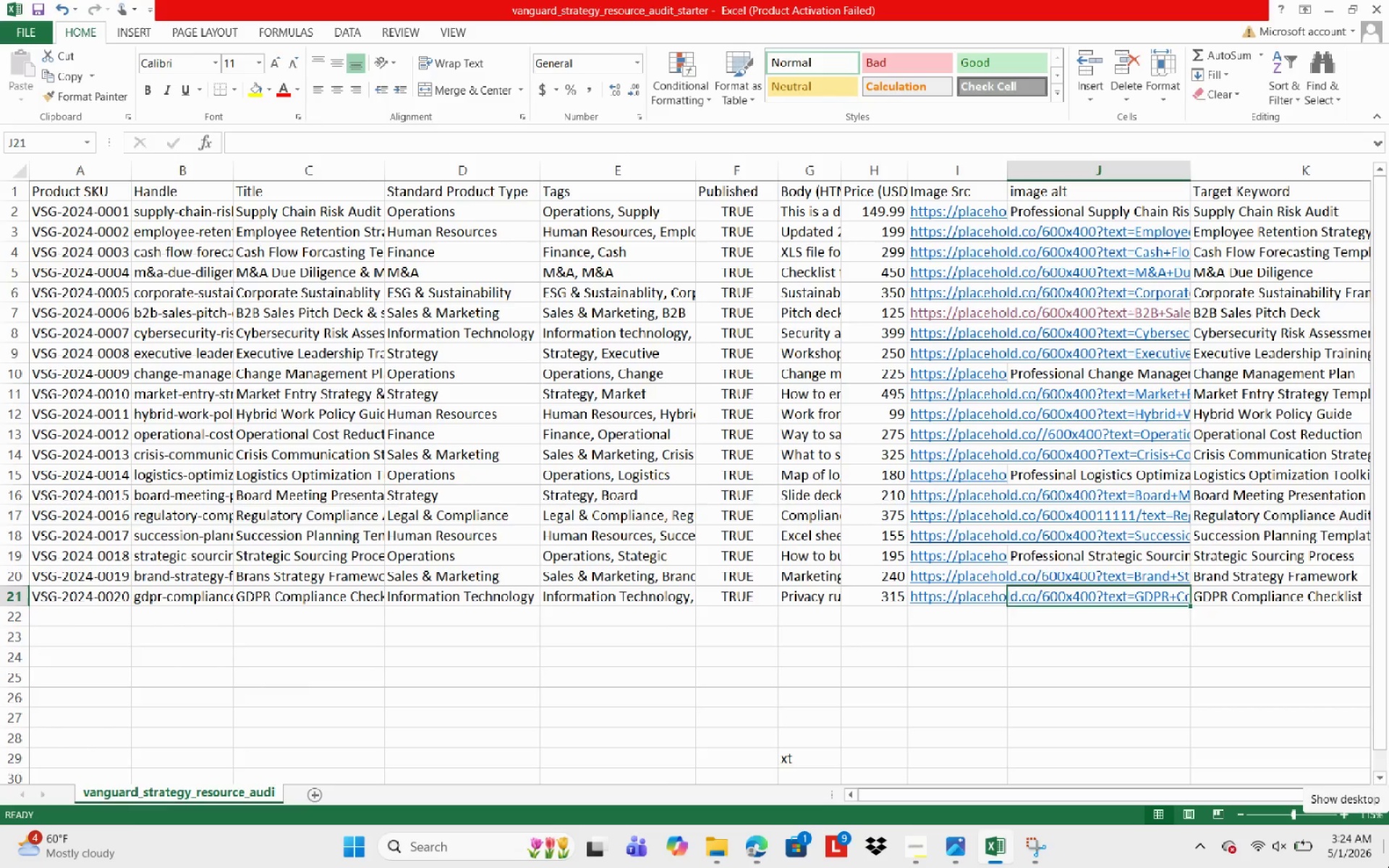 
key(ArrowUp)
 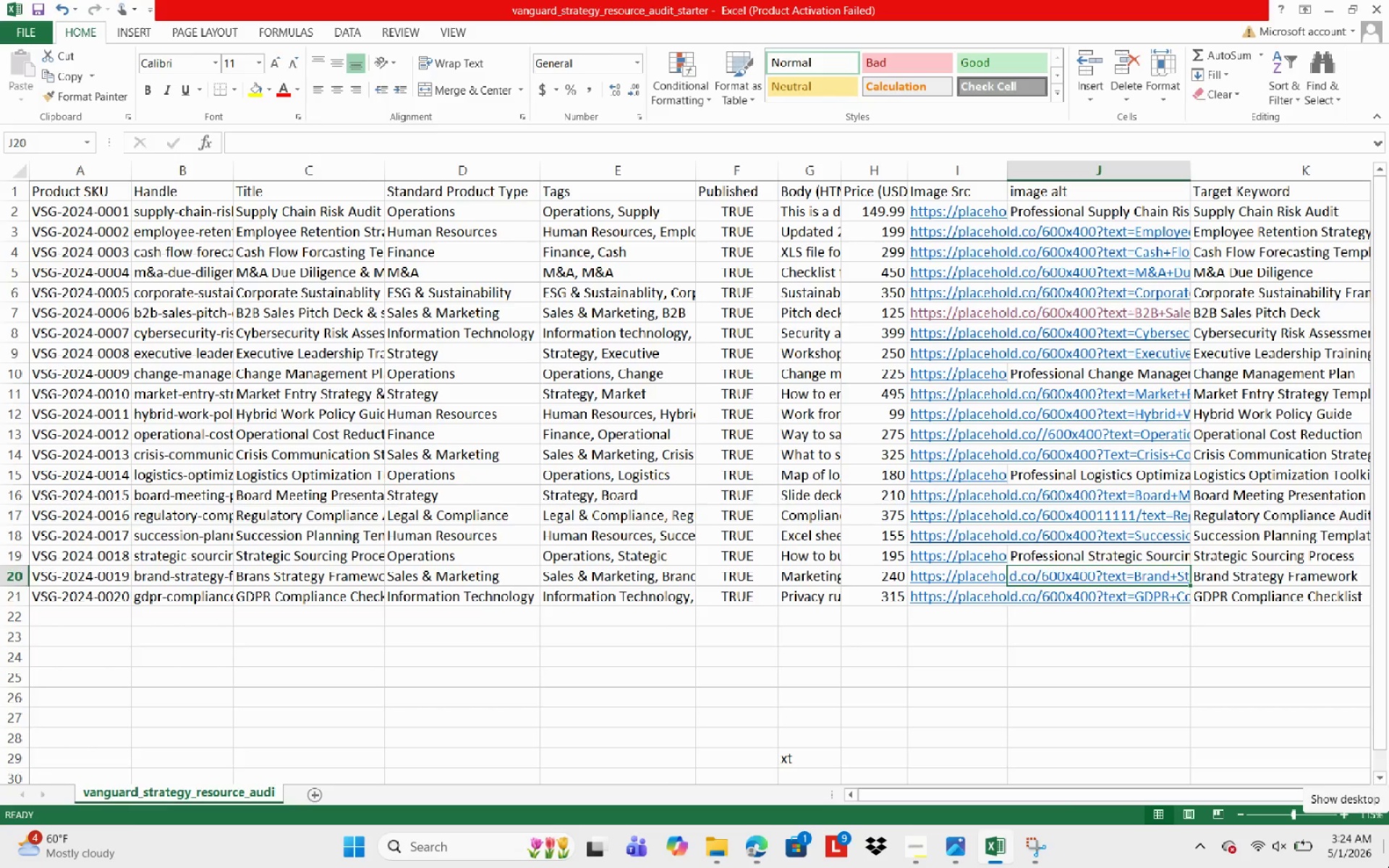 
key(ArrowUp)
 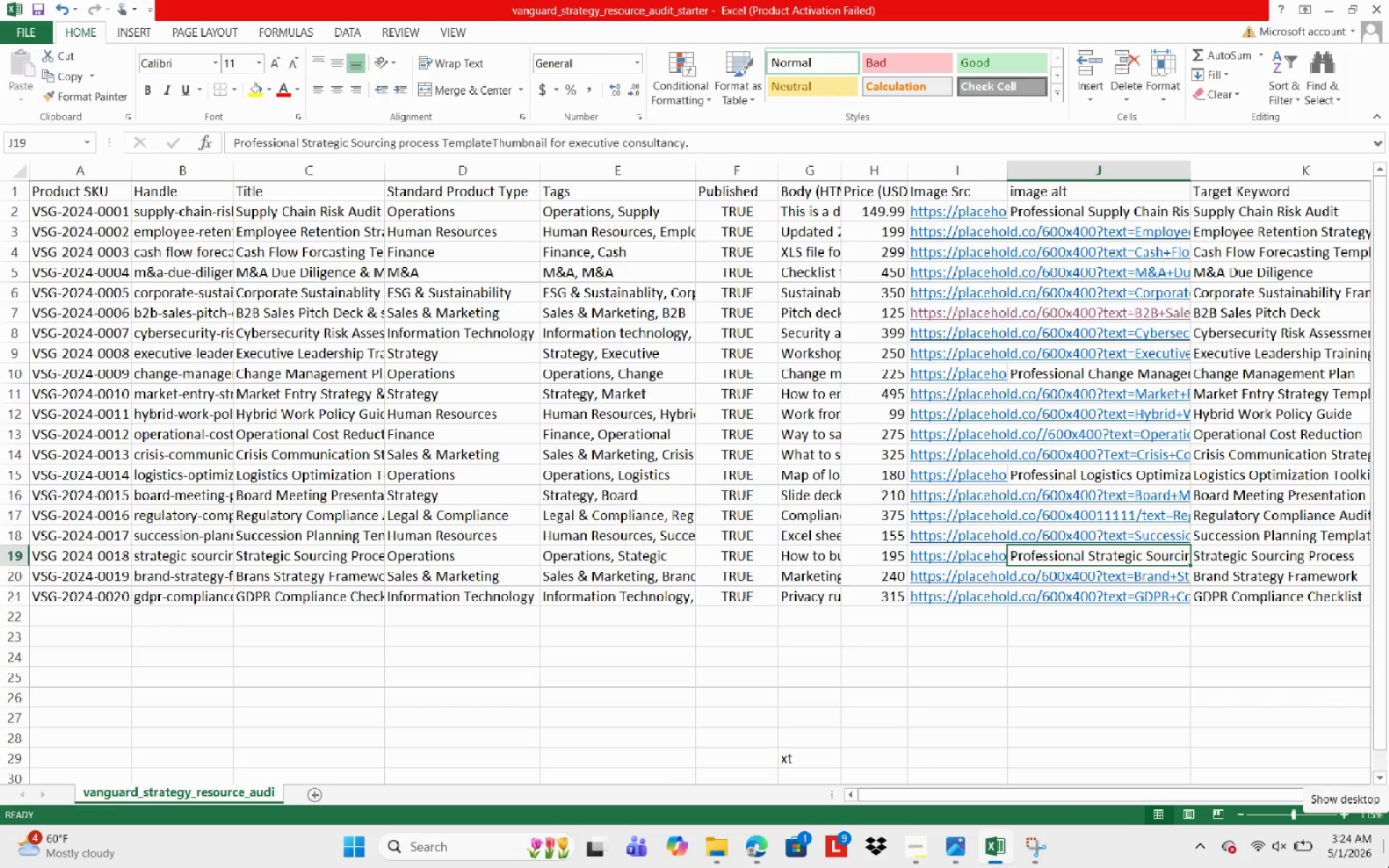 
wait(9.25)
 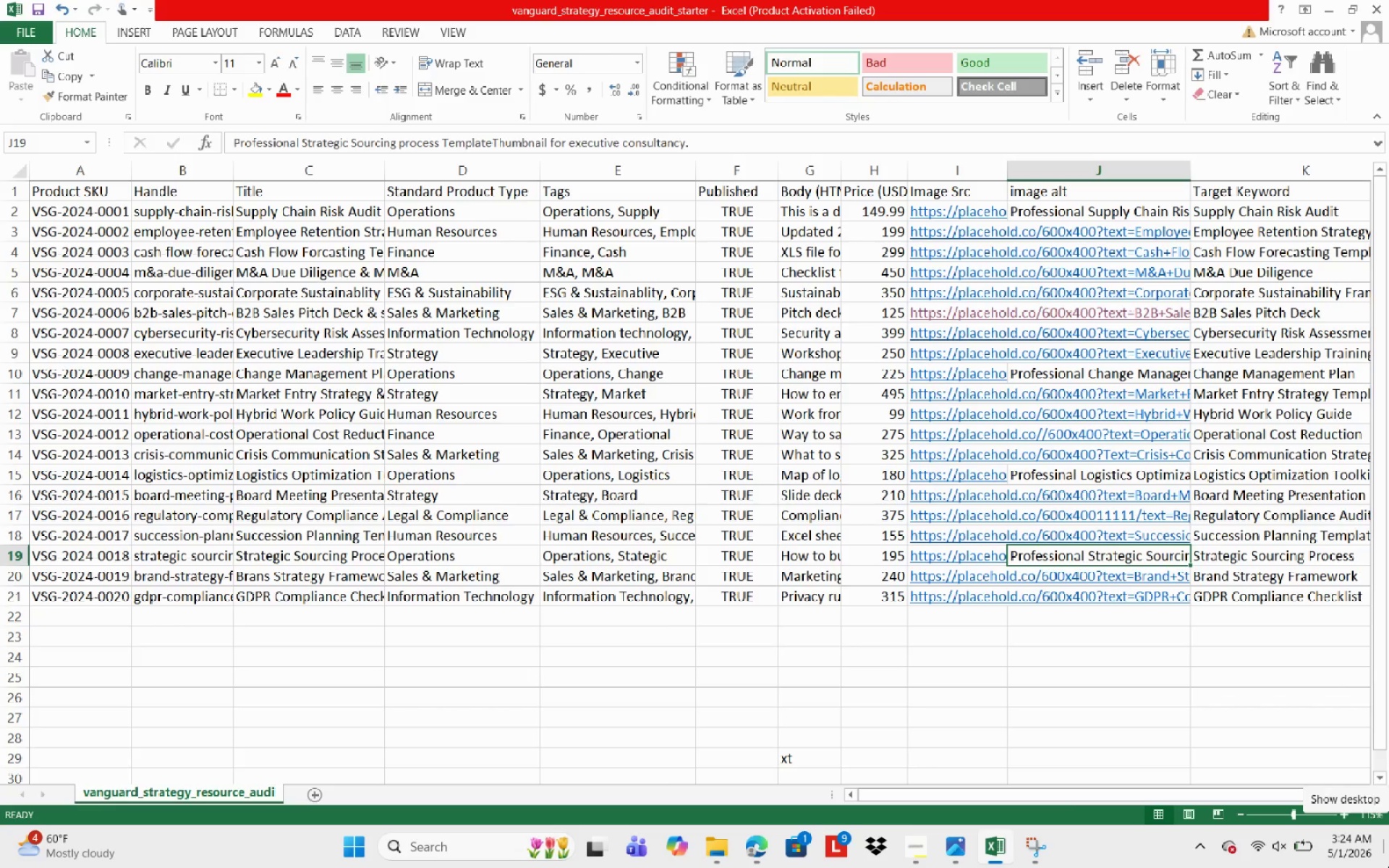 
key(ArrowUp)
 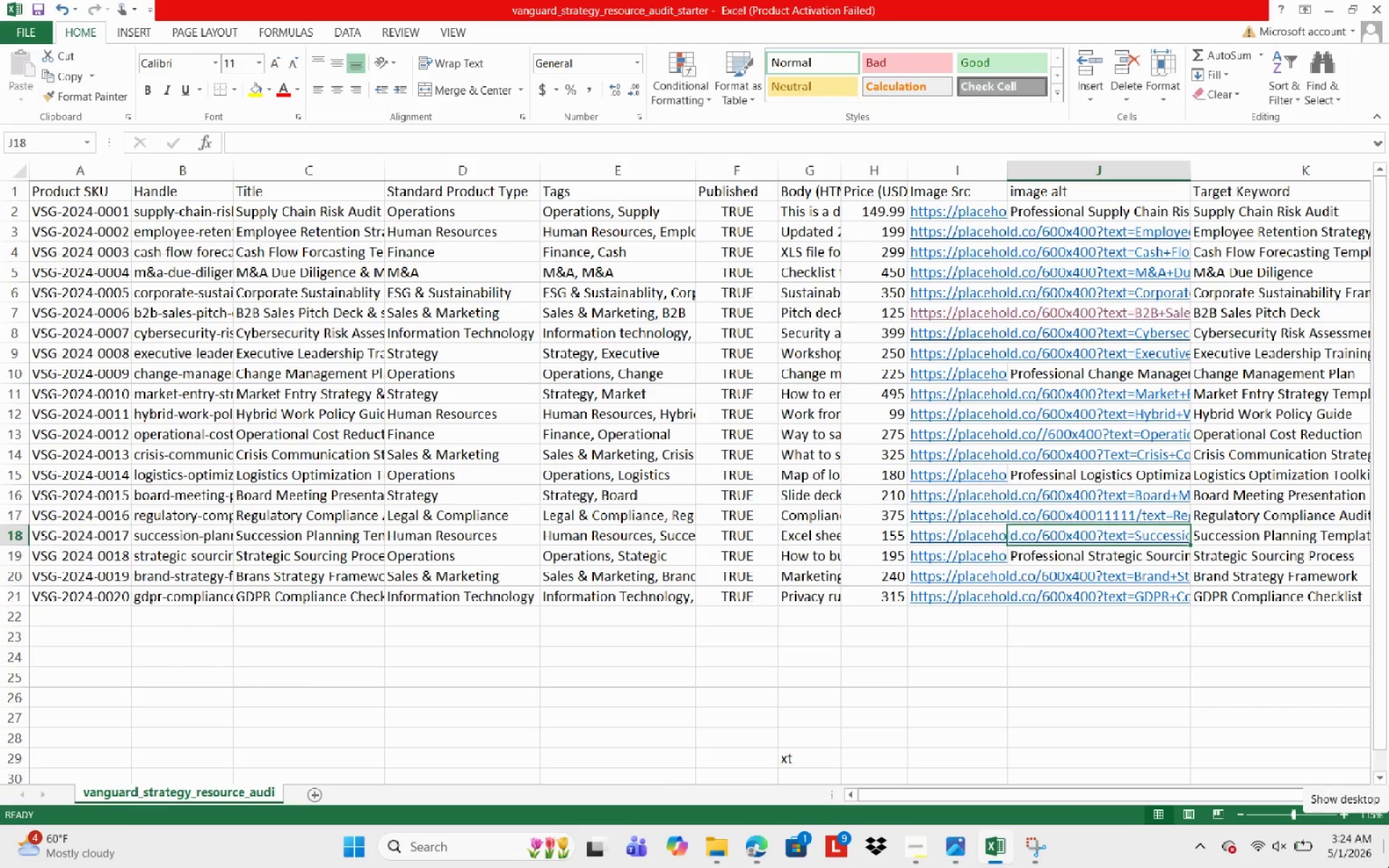 
key(ArrowUp)
 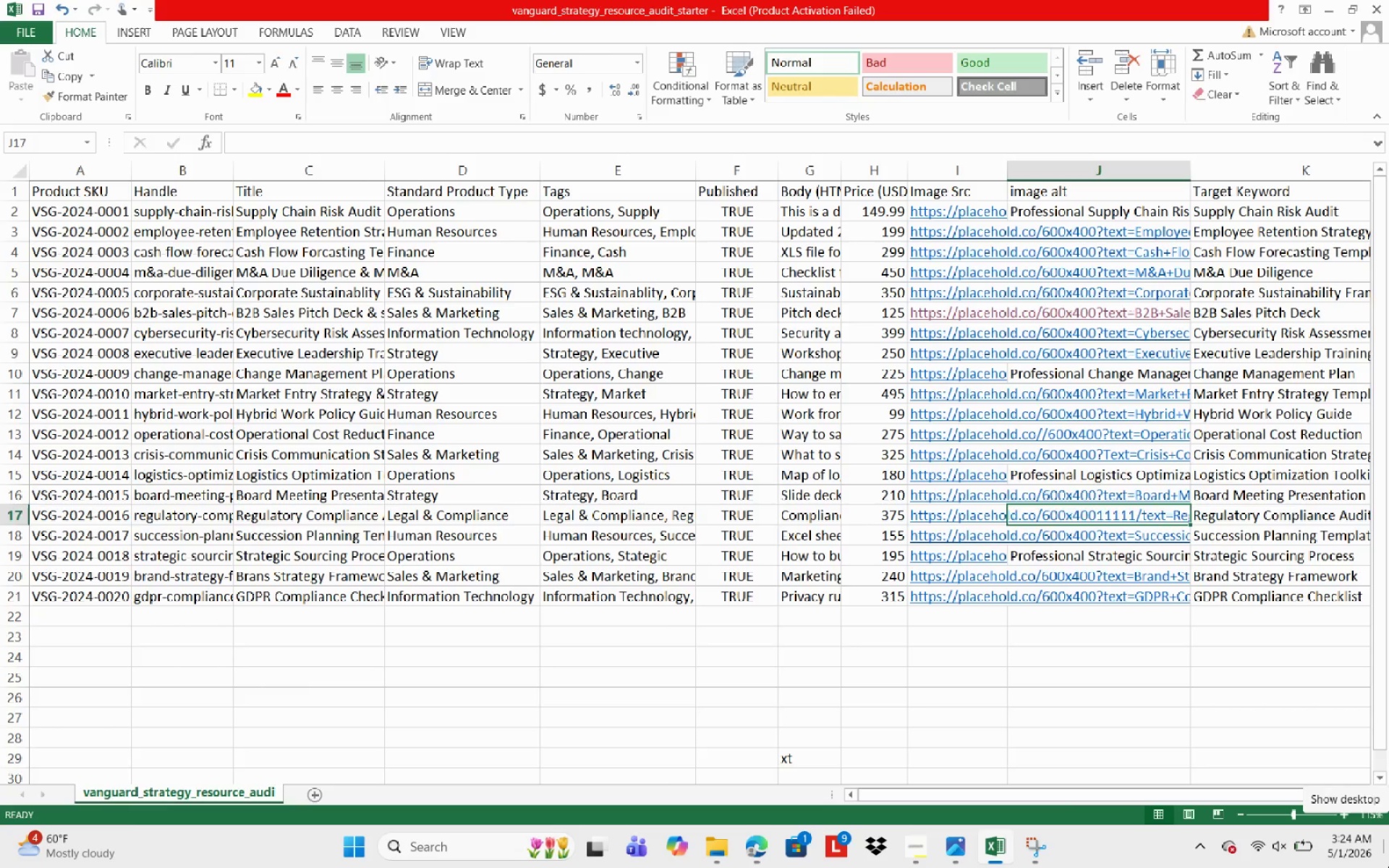 
key(ArrowUp)
 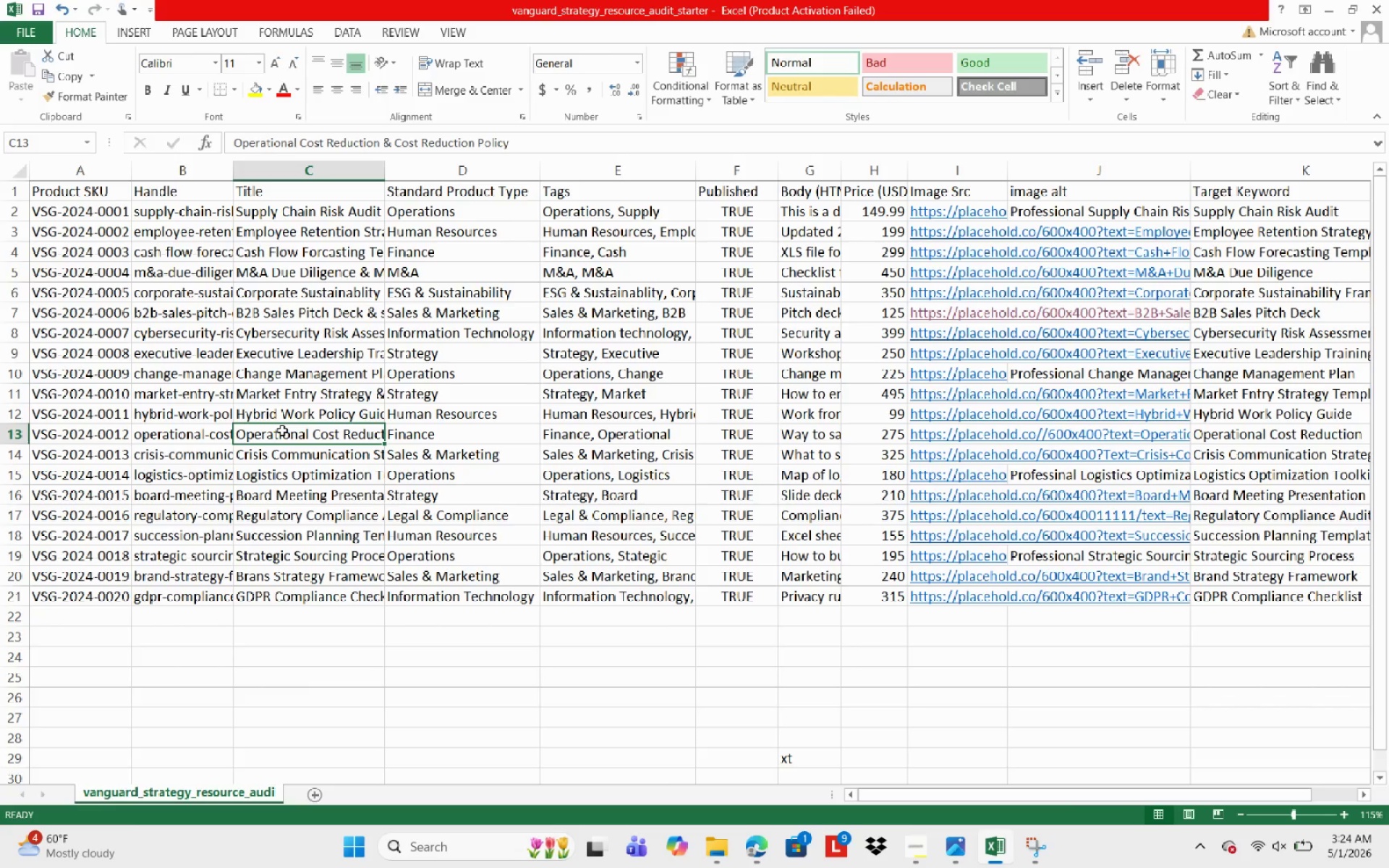 
wait(16.61)
 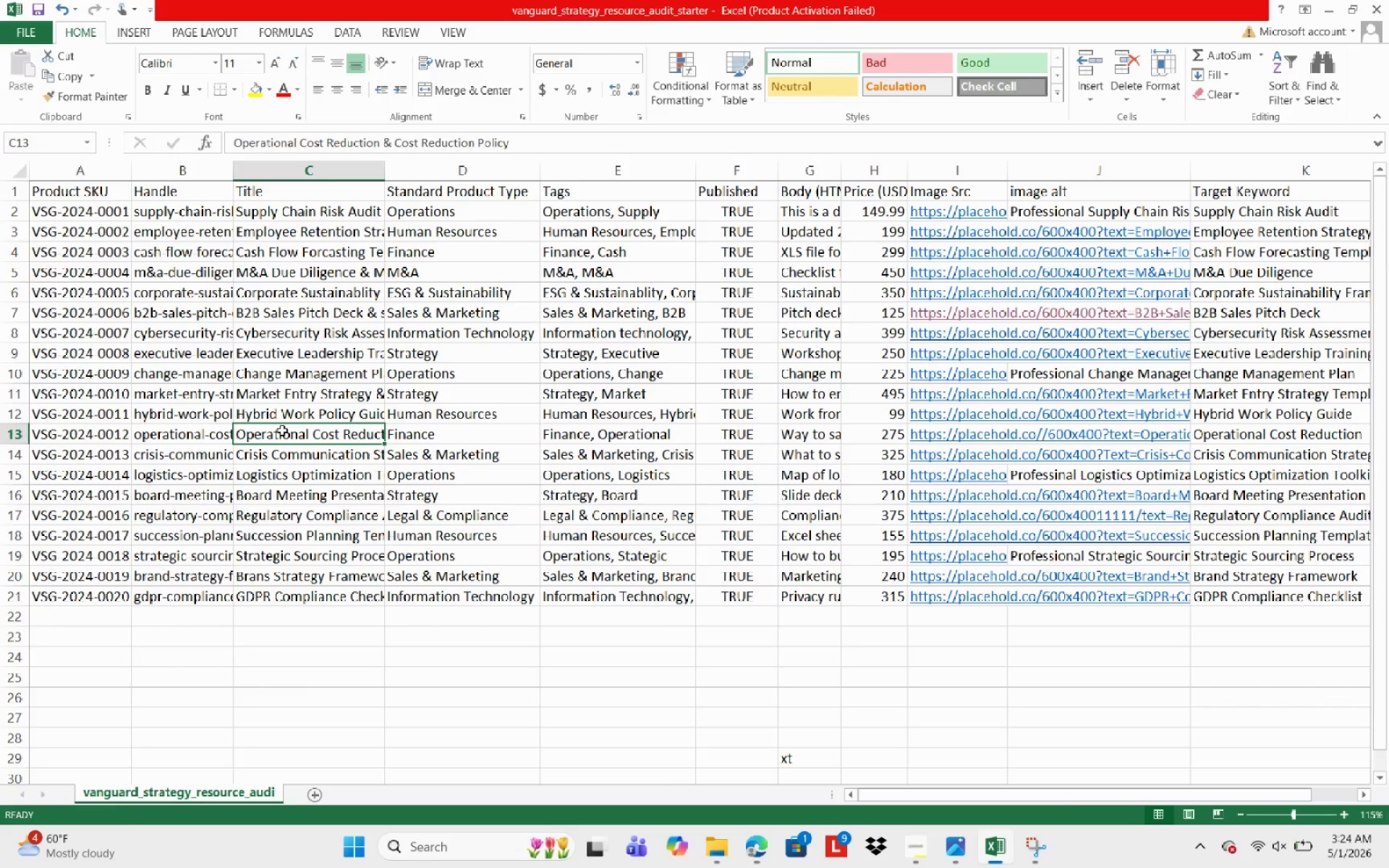 
left_click([302, 310])
 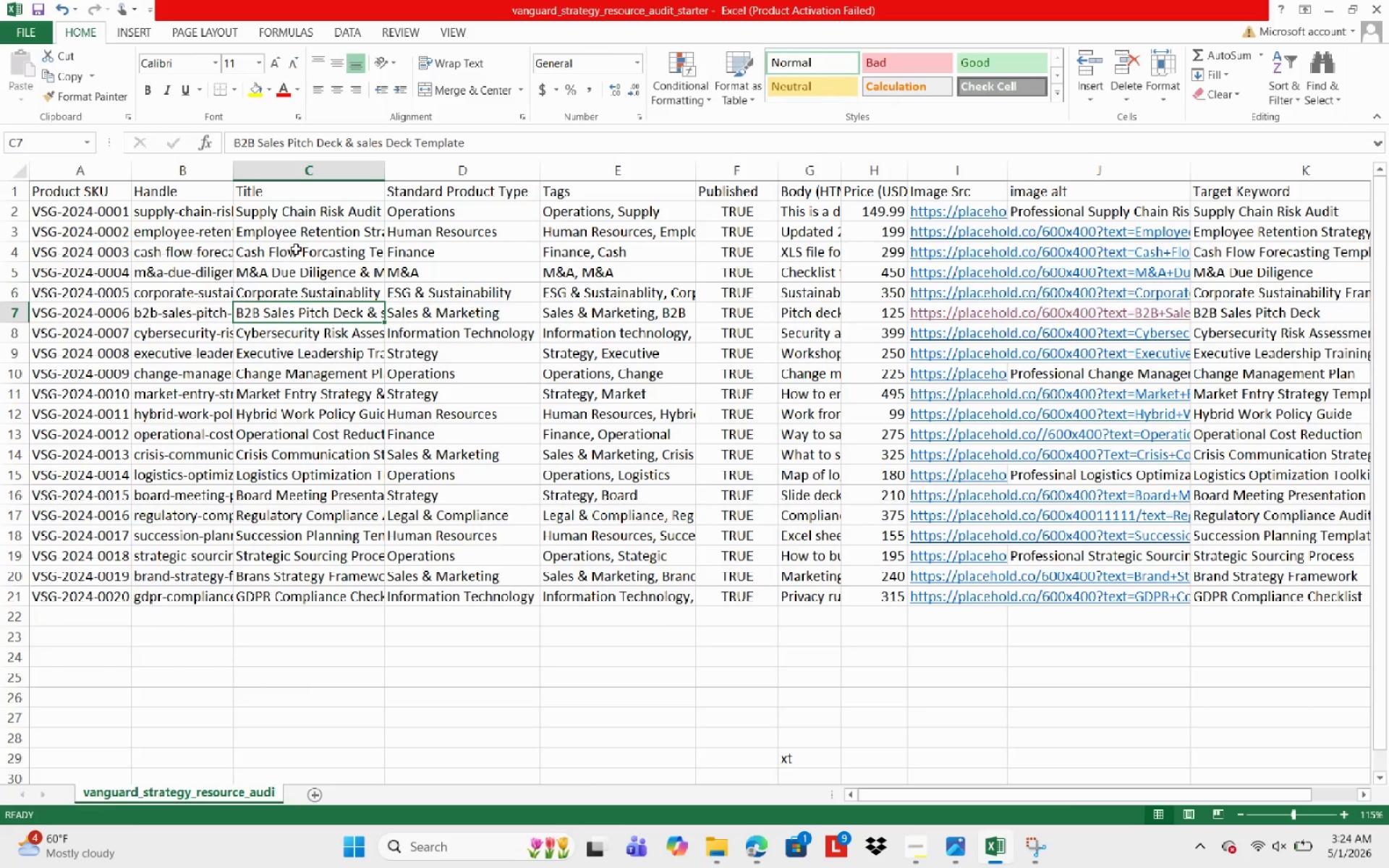 
left_click([302, 234])
 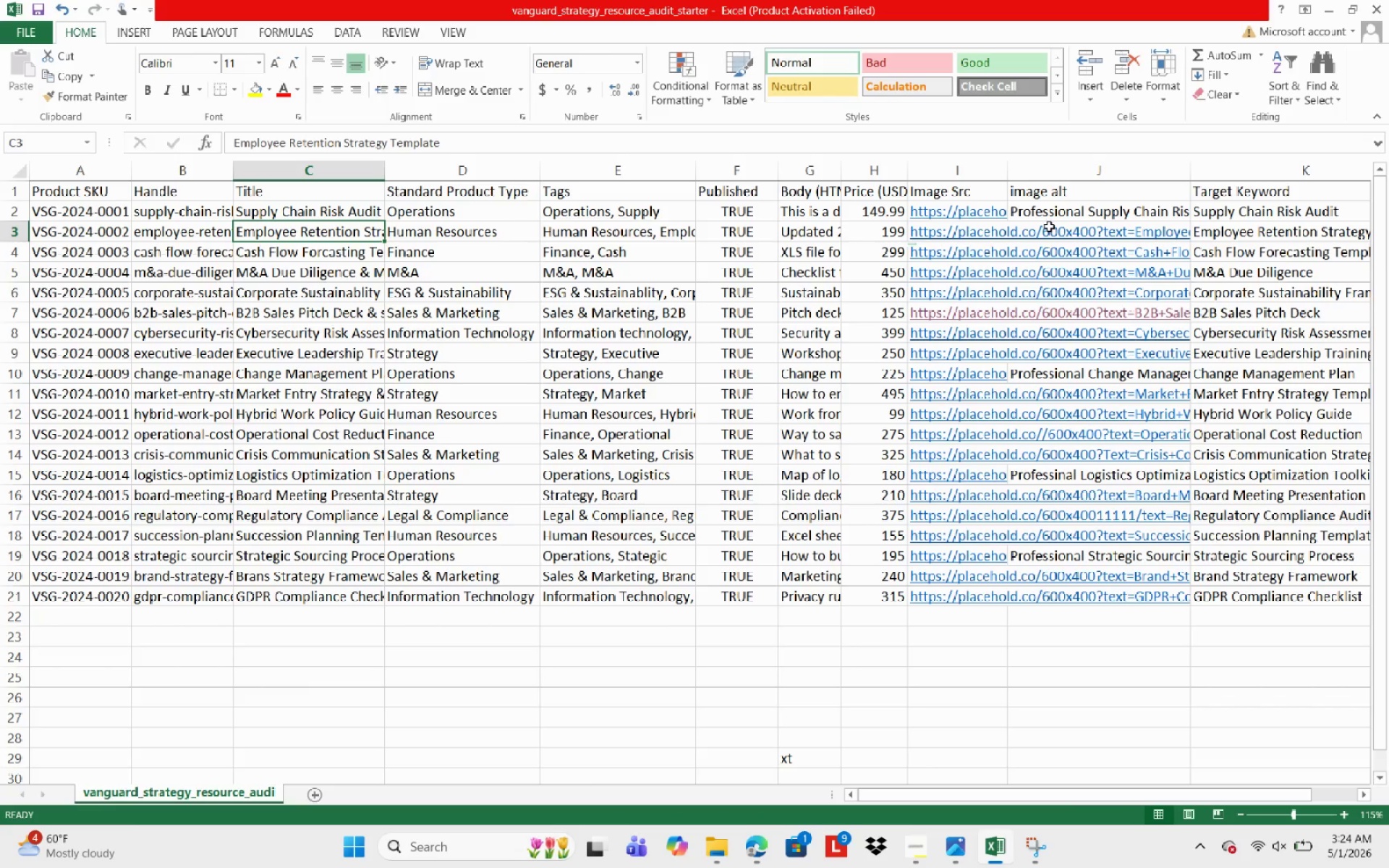 
left_click([1076, 231])
 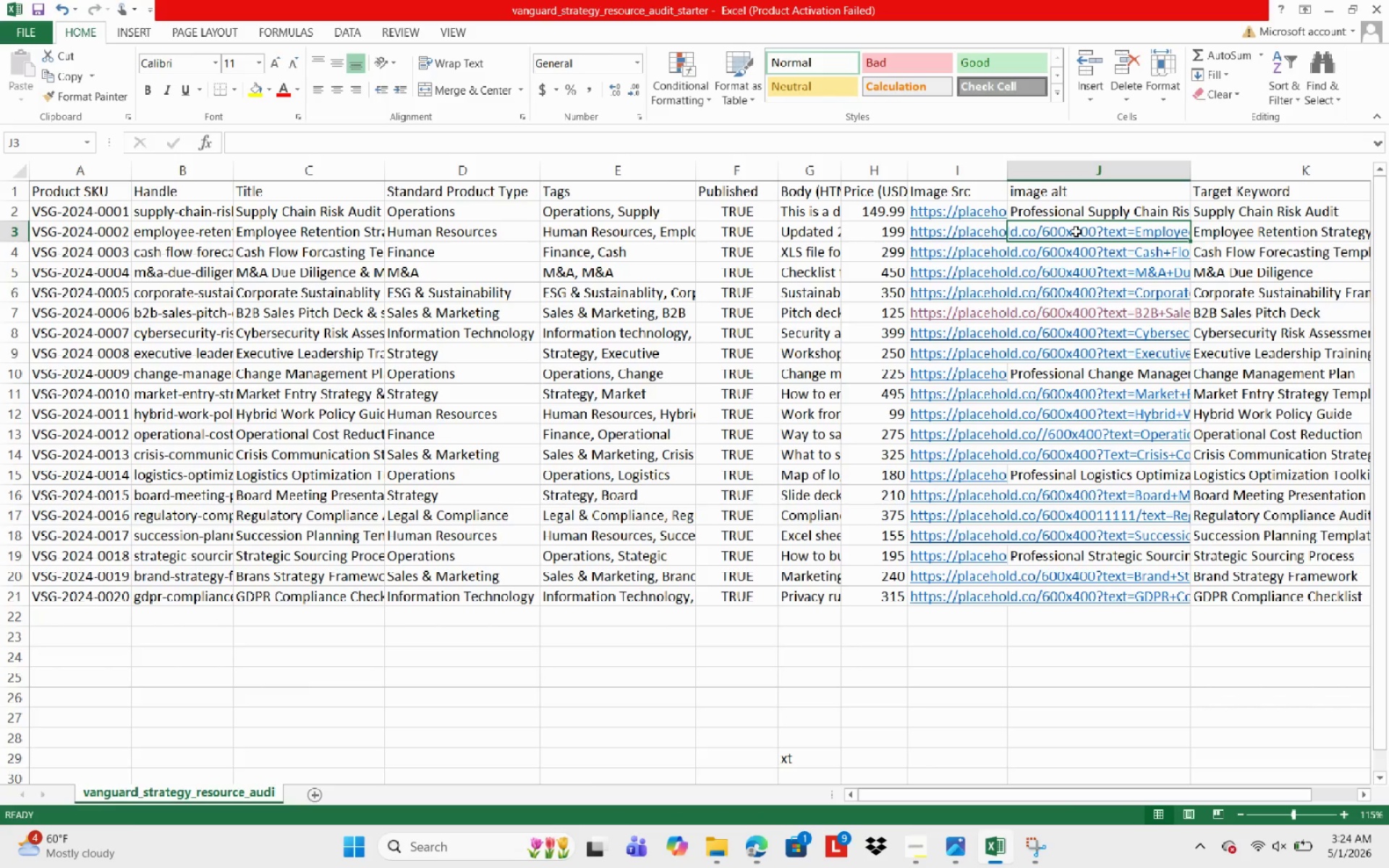 
type(Professional Employ)
 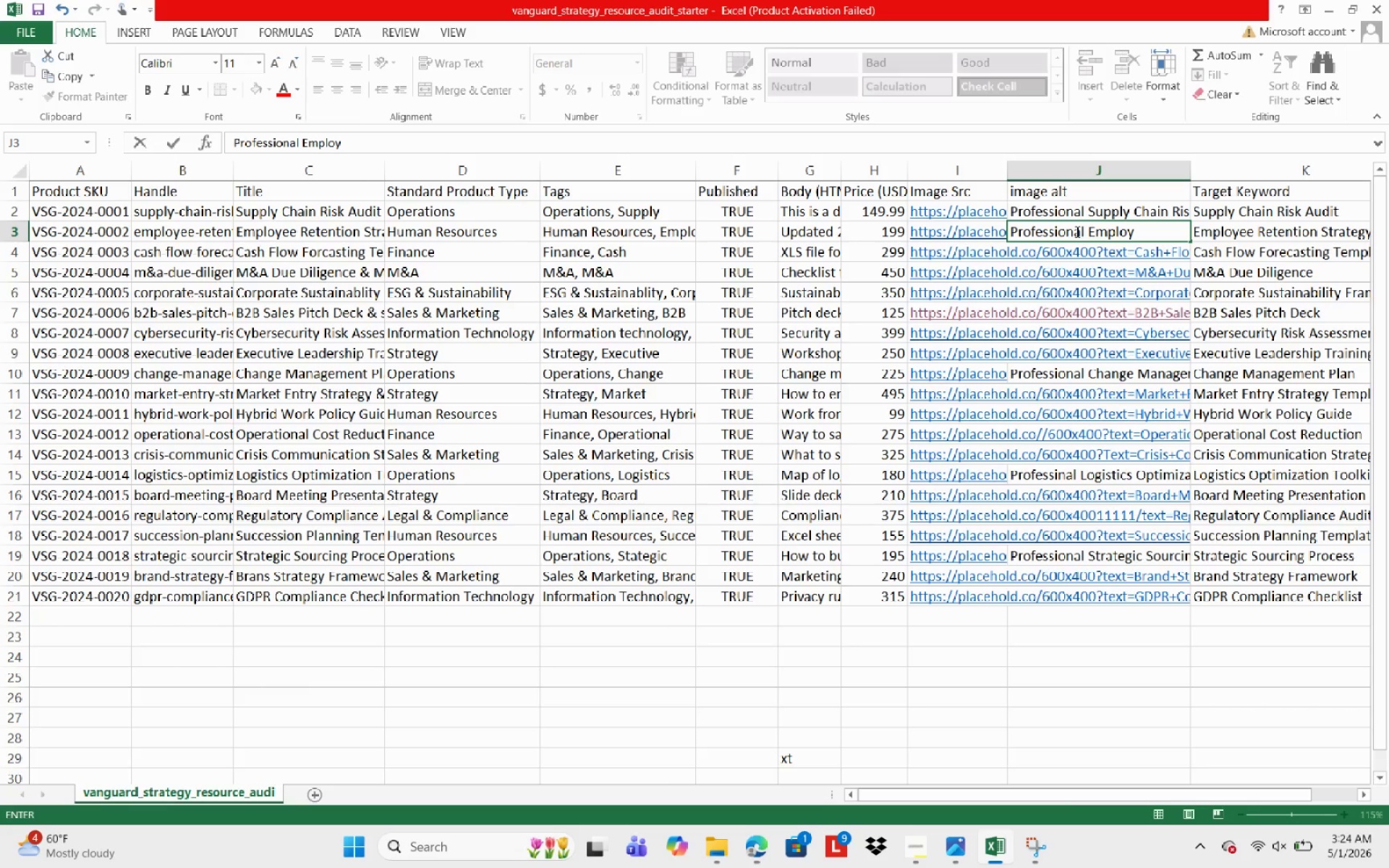 
wait(7.38)
 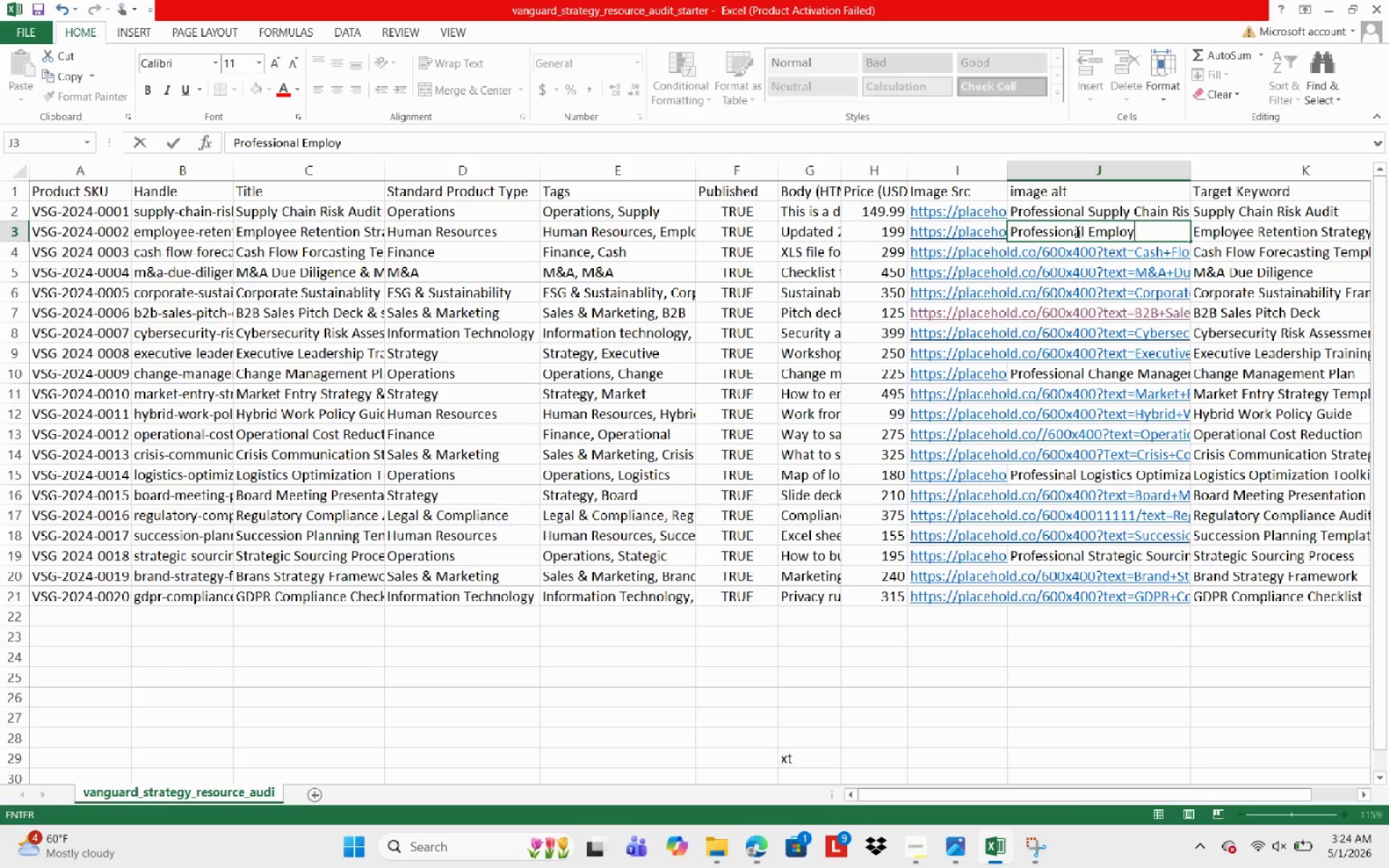 
type(ee Retention Strategy Template thumbns)
key(Backspace)
type(ail for execytie )
key(Backspace)
key(Backspace)
key(Backspace)
key(Backspace)
key(Backspace)
key(Backspace)
type(utive)
 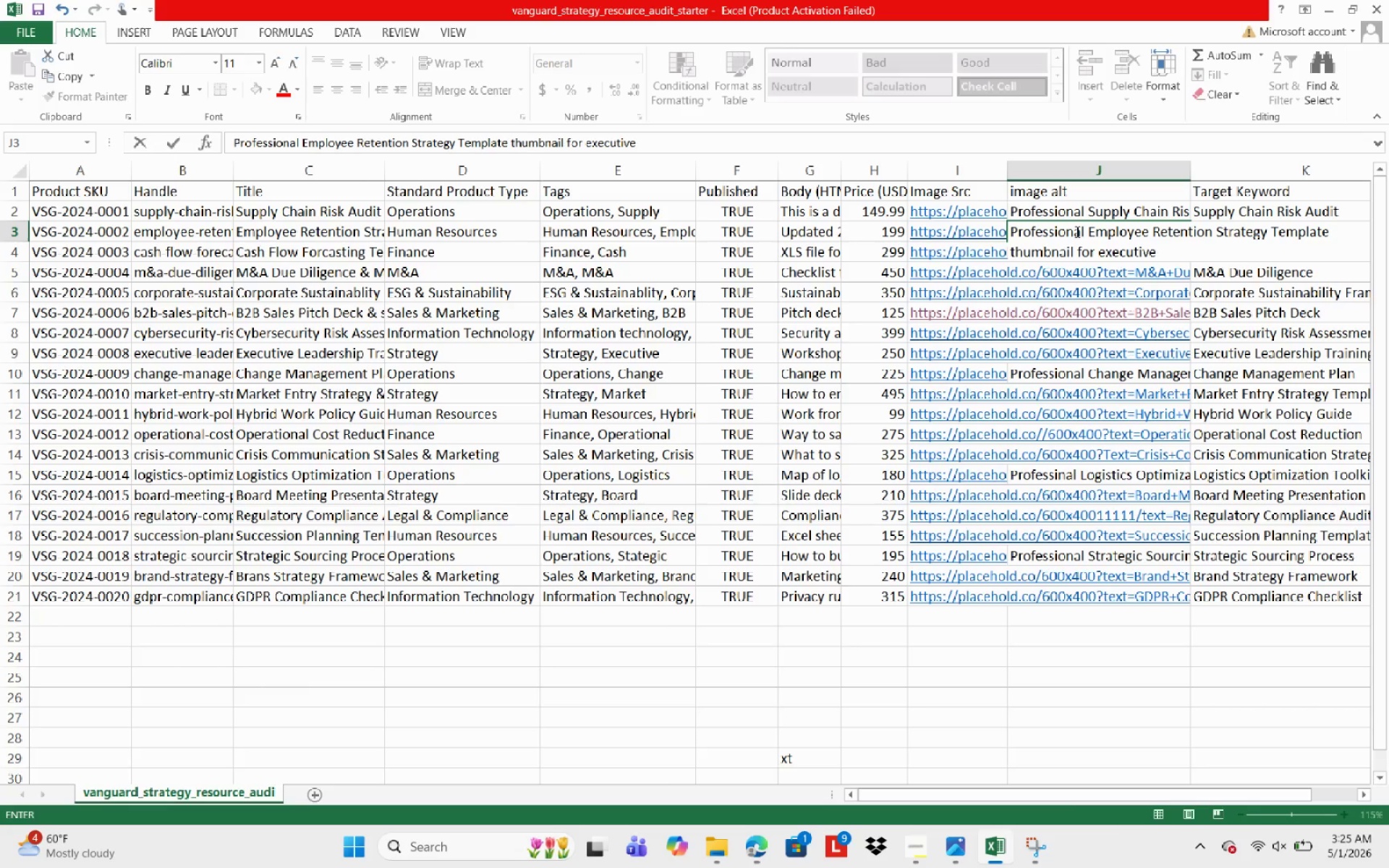 
type(C)
key(Backspace)
type( consultancy.)
 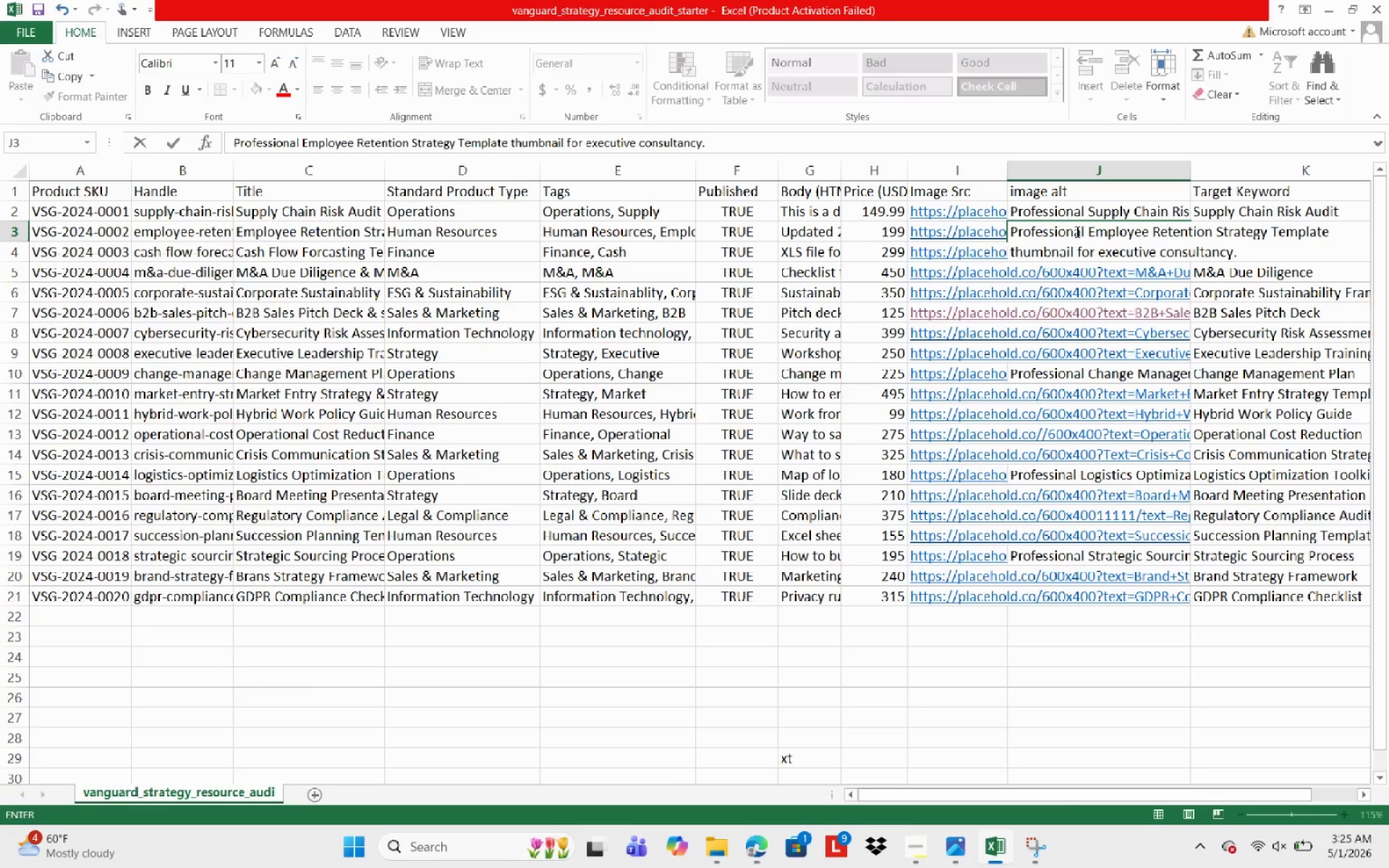 
wait(19.33)
 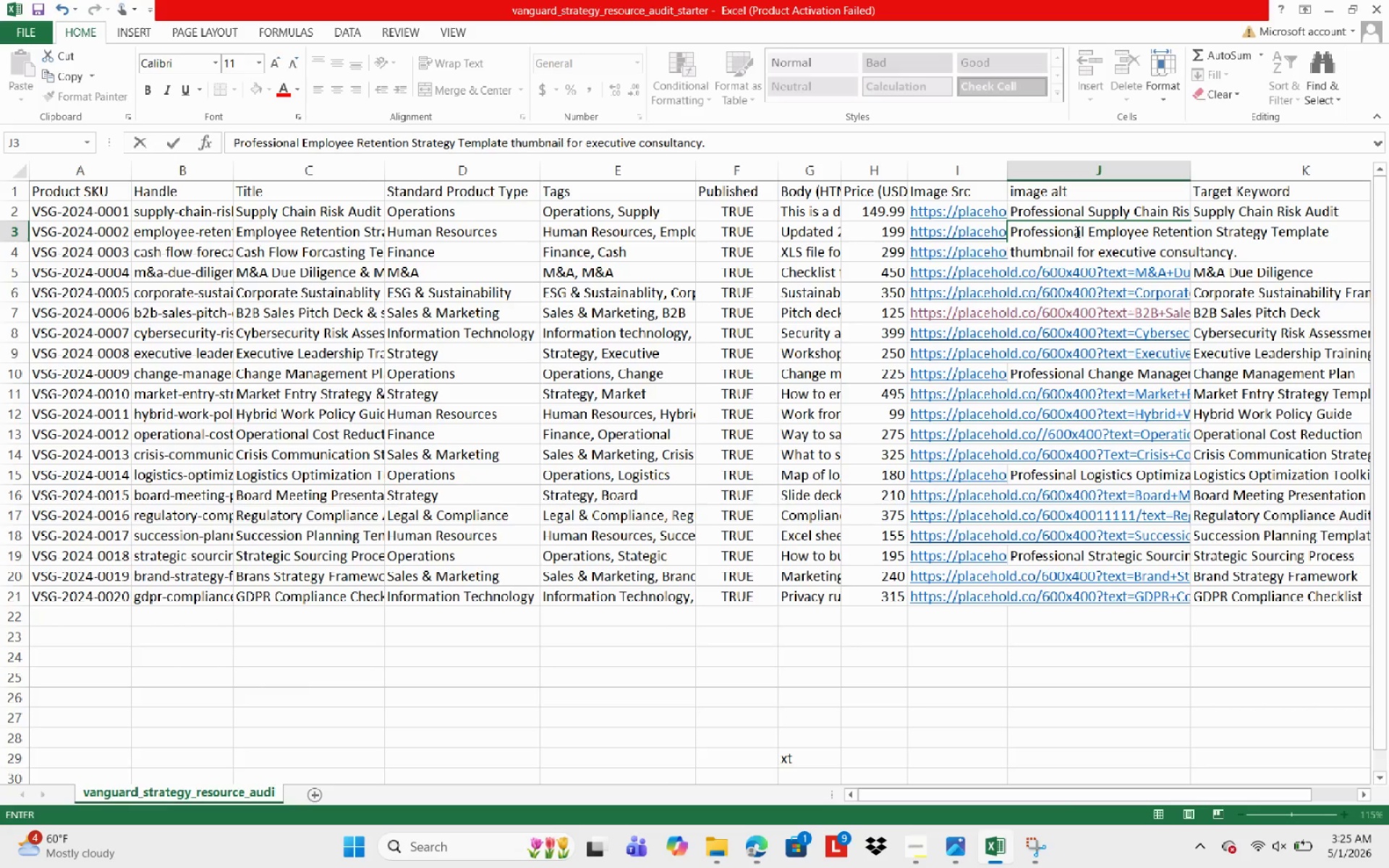 
left_click([787, 254])
 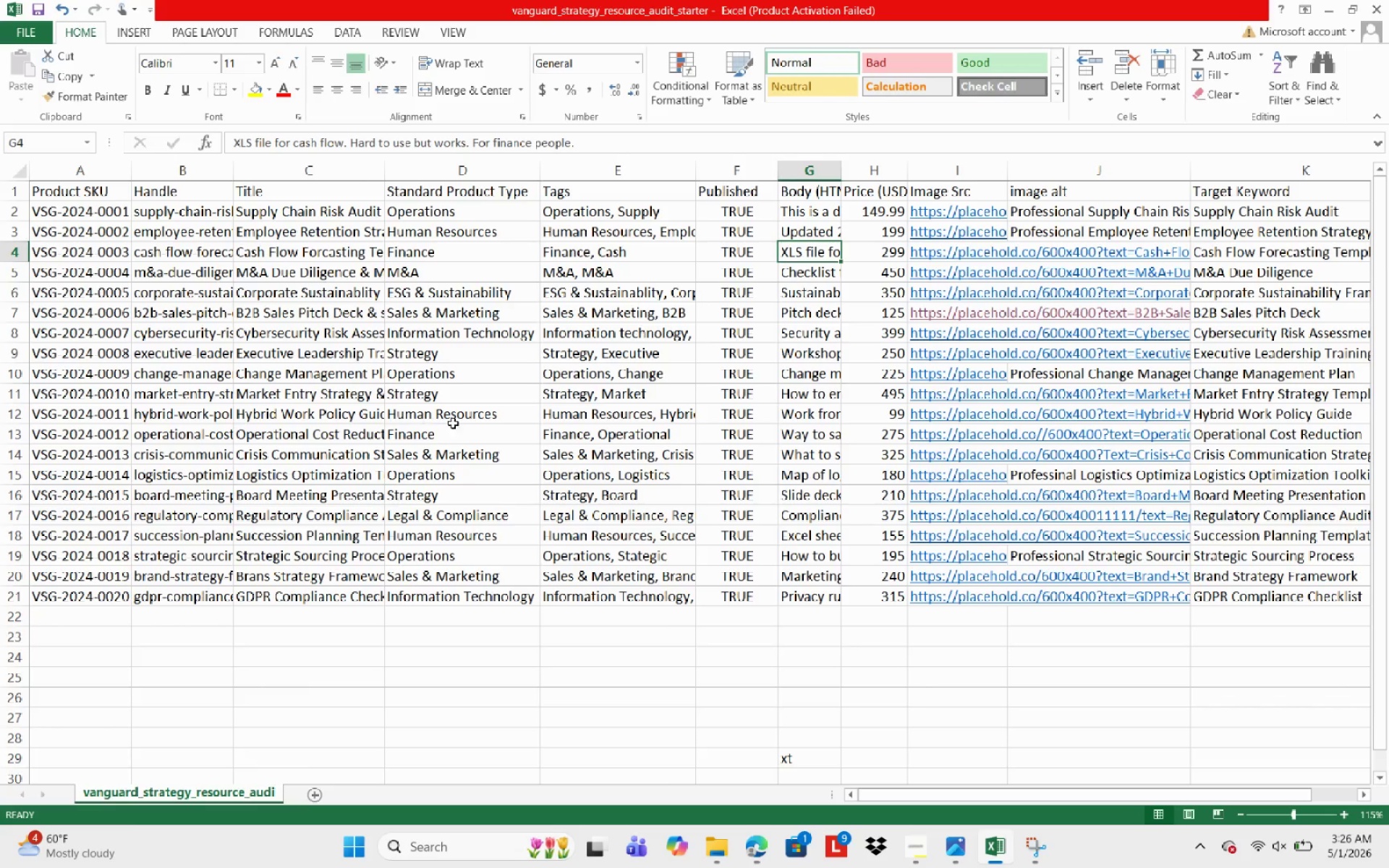 
left_click([794, 422])
 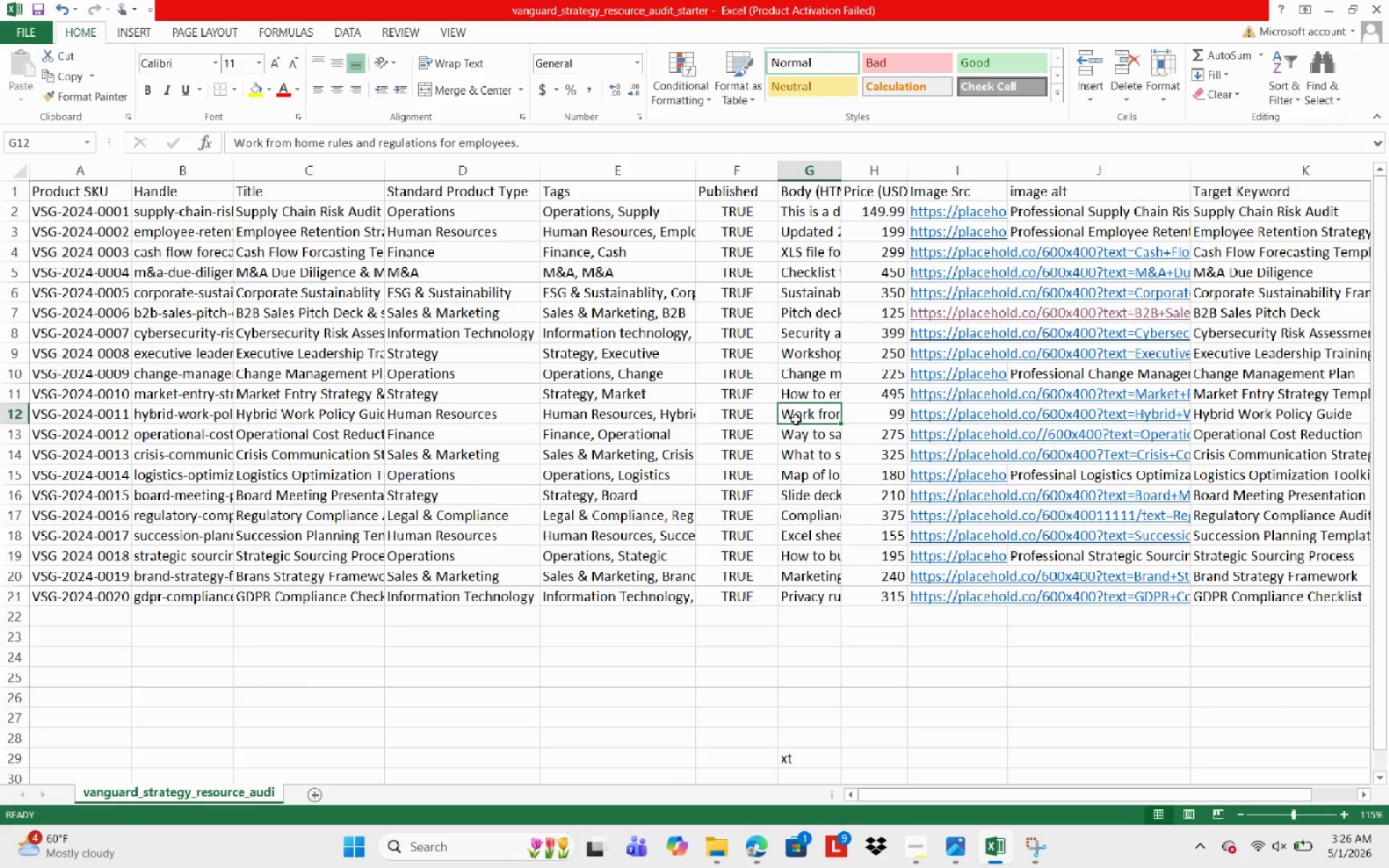 
key(ArrowRight)
 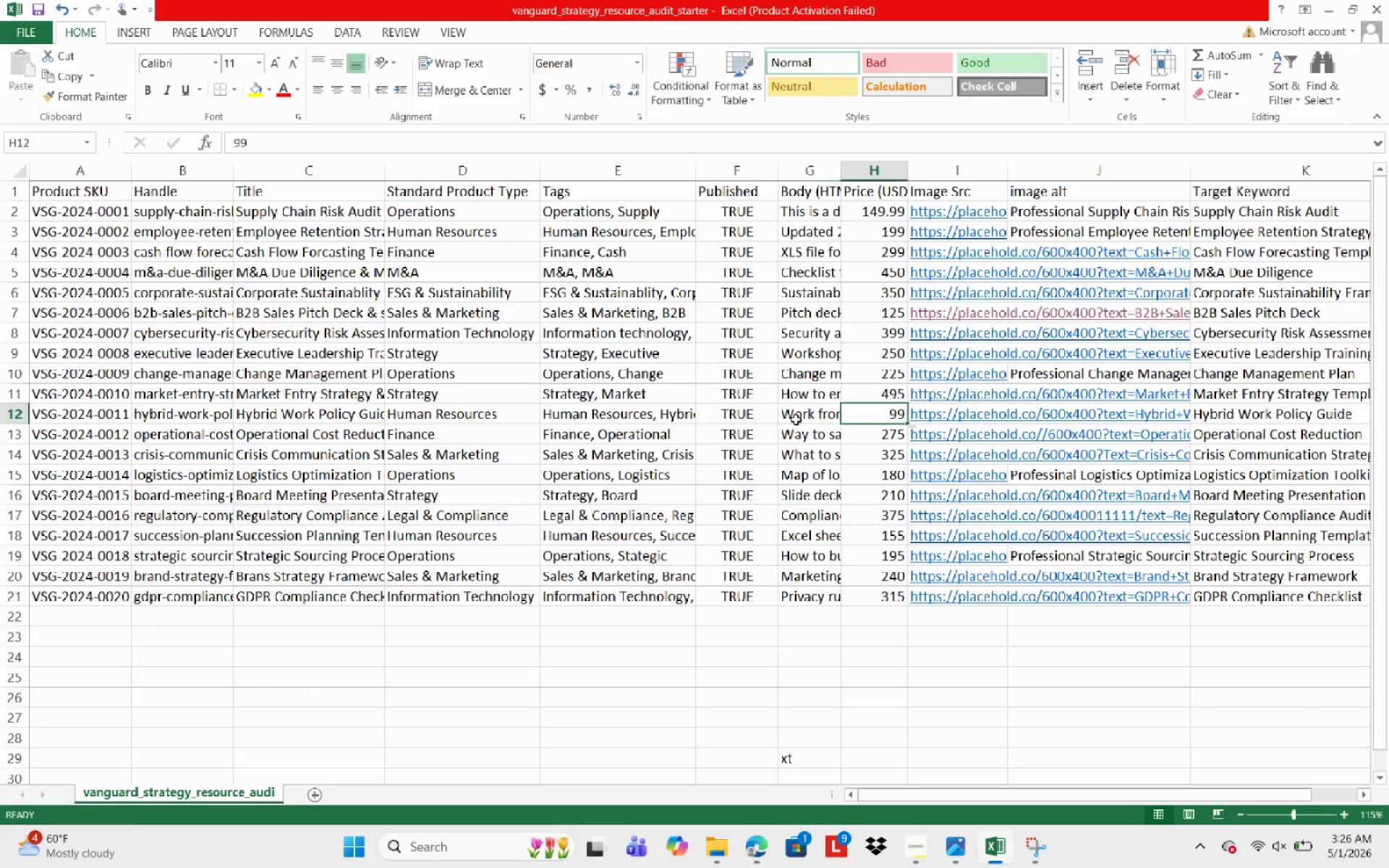 
key(ArrowRight)
 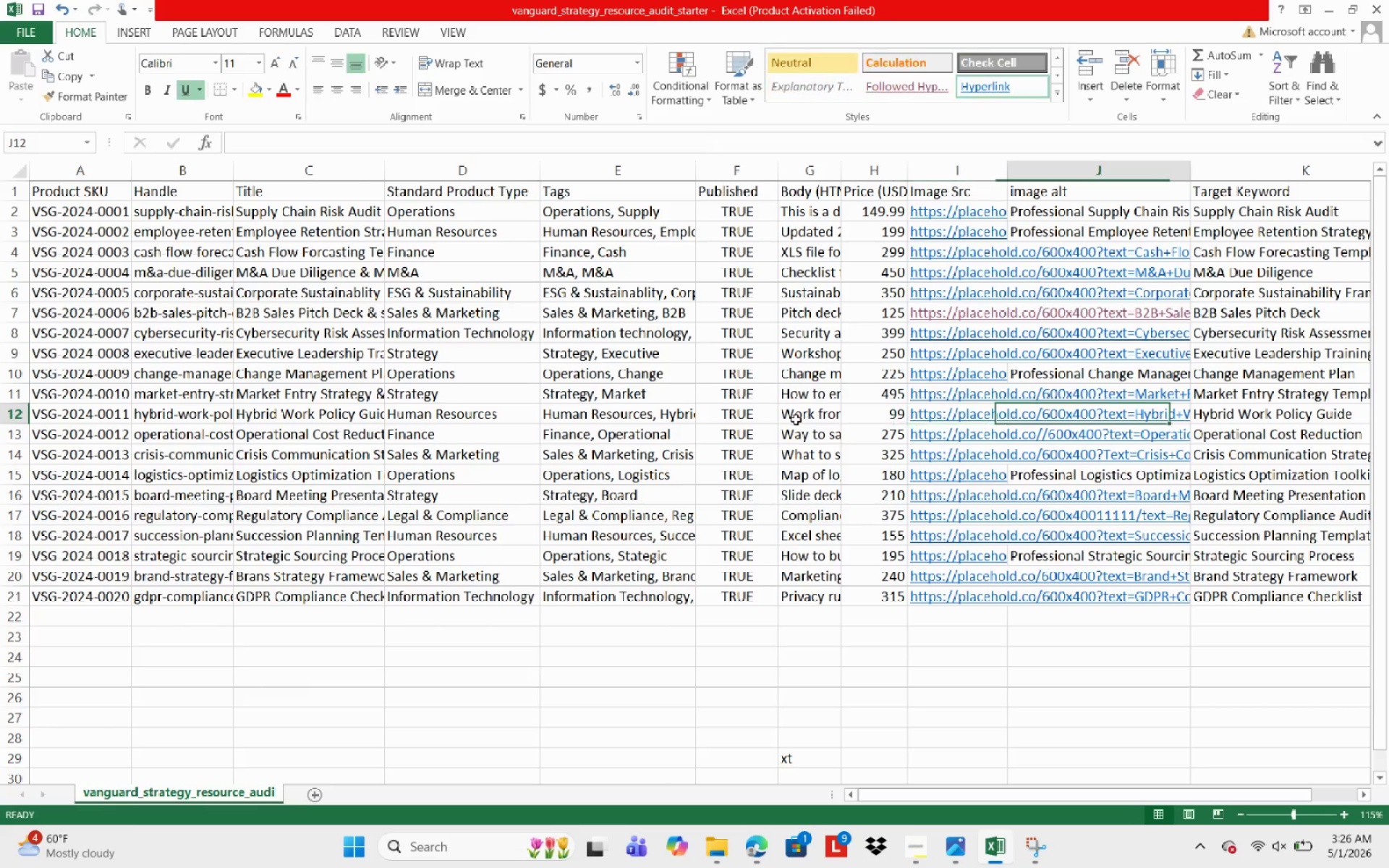 
key(ArrowRight)
 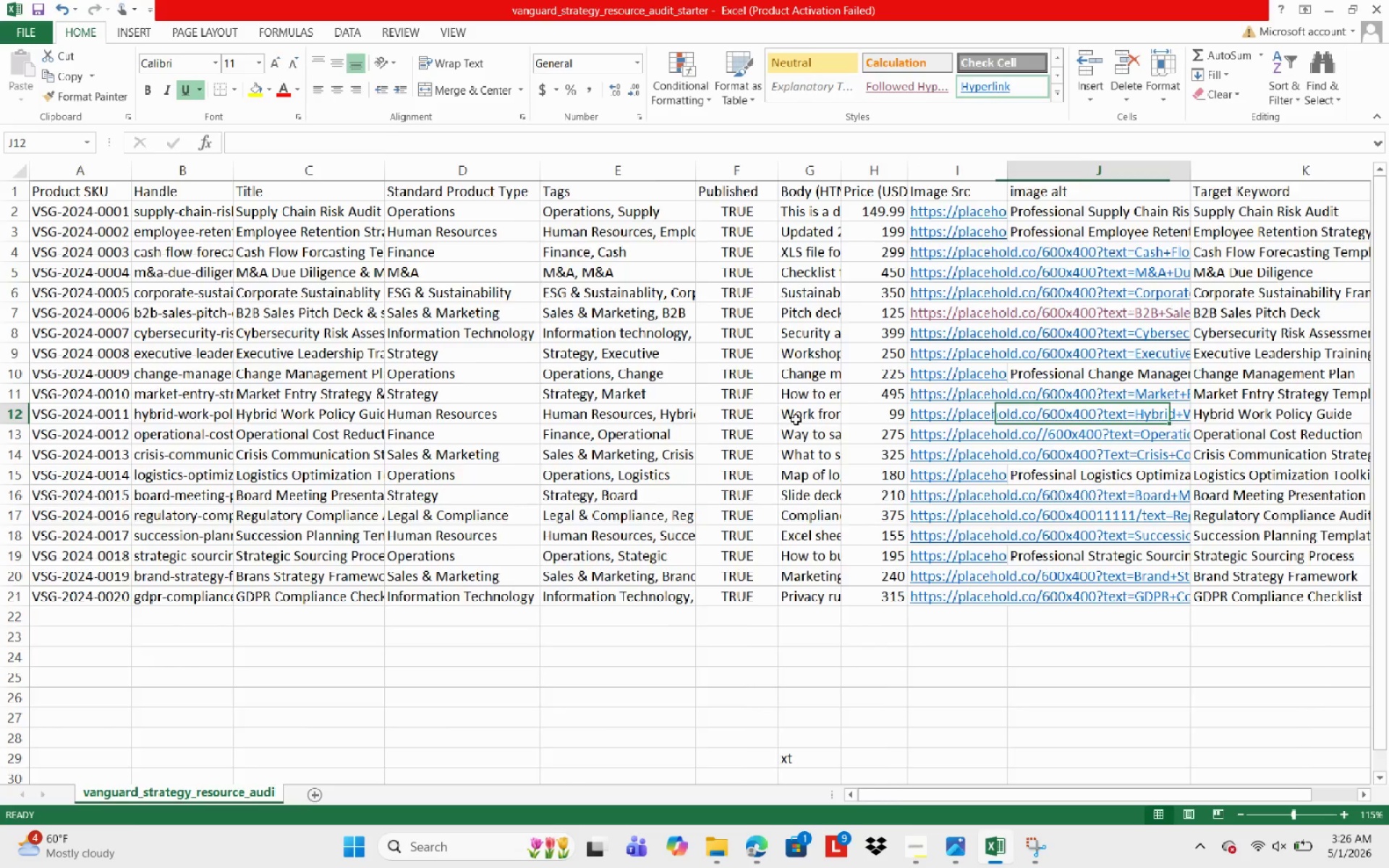 
key(ArrowRight)
 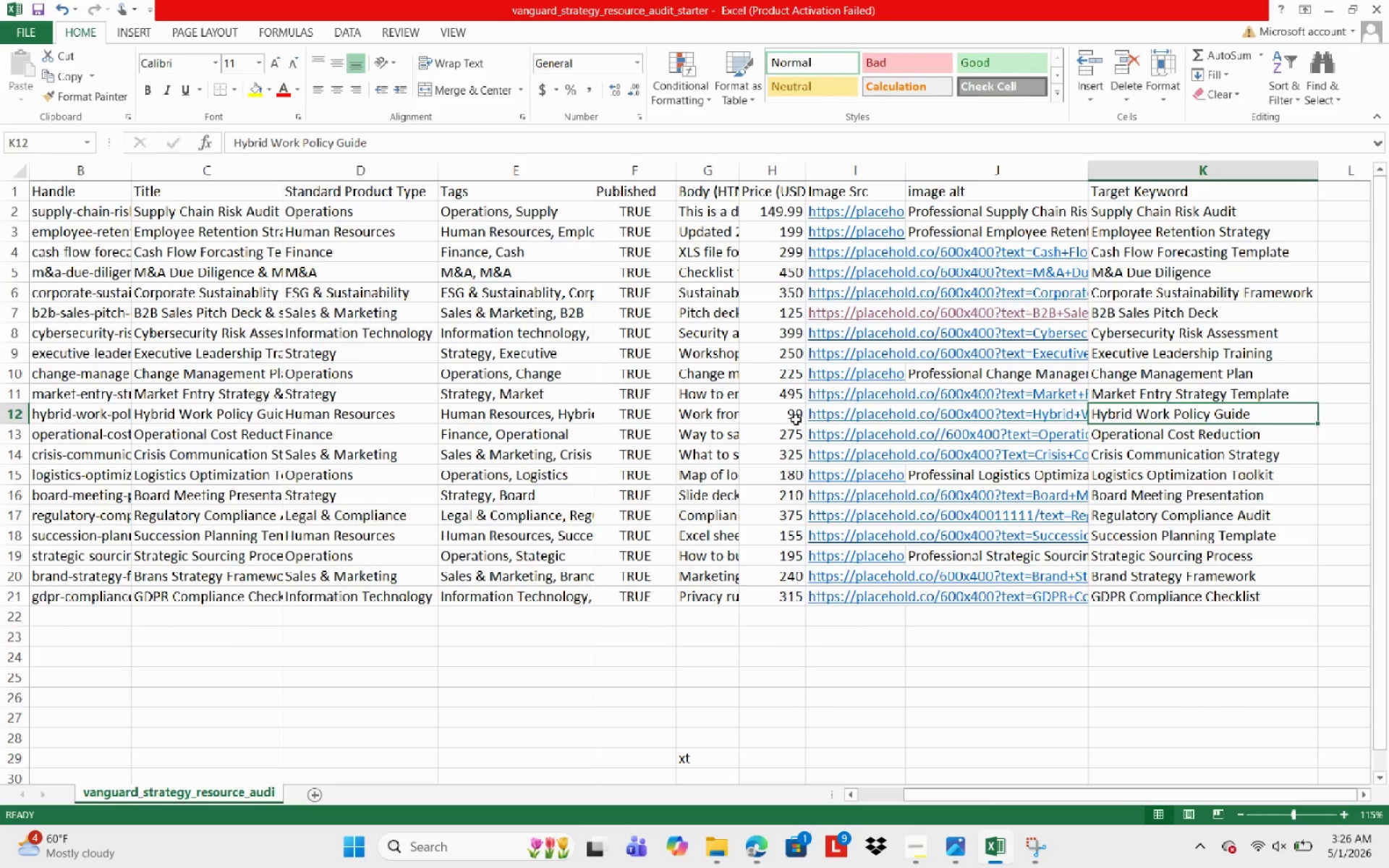 
key(ArrowLeft)
 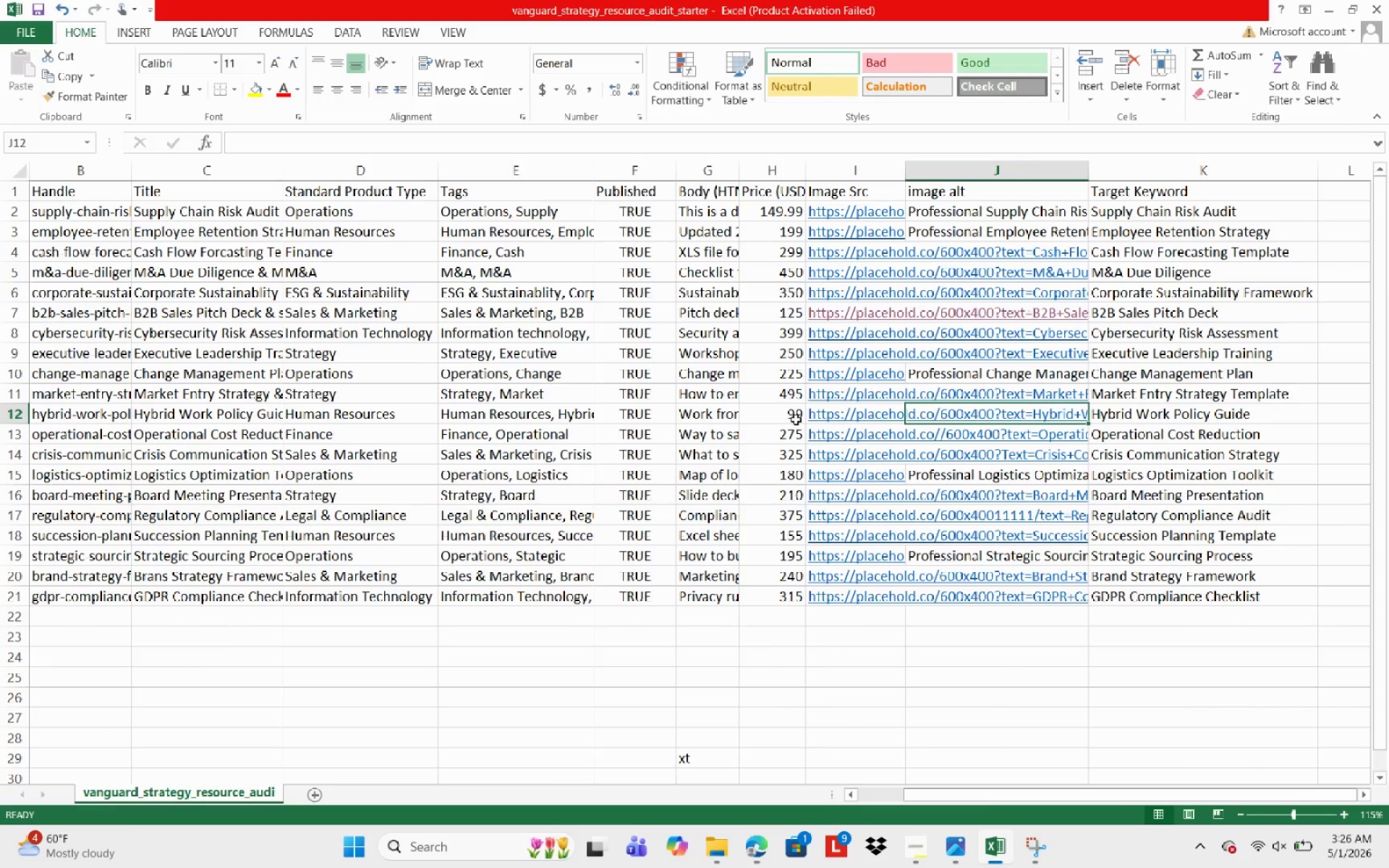 
type(Professional  Work )
 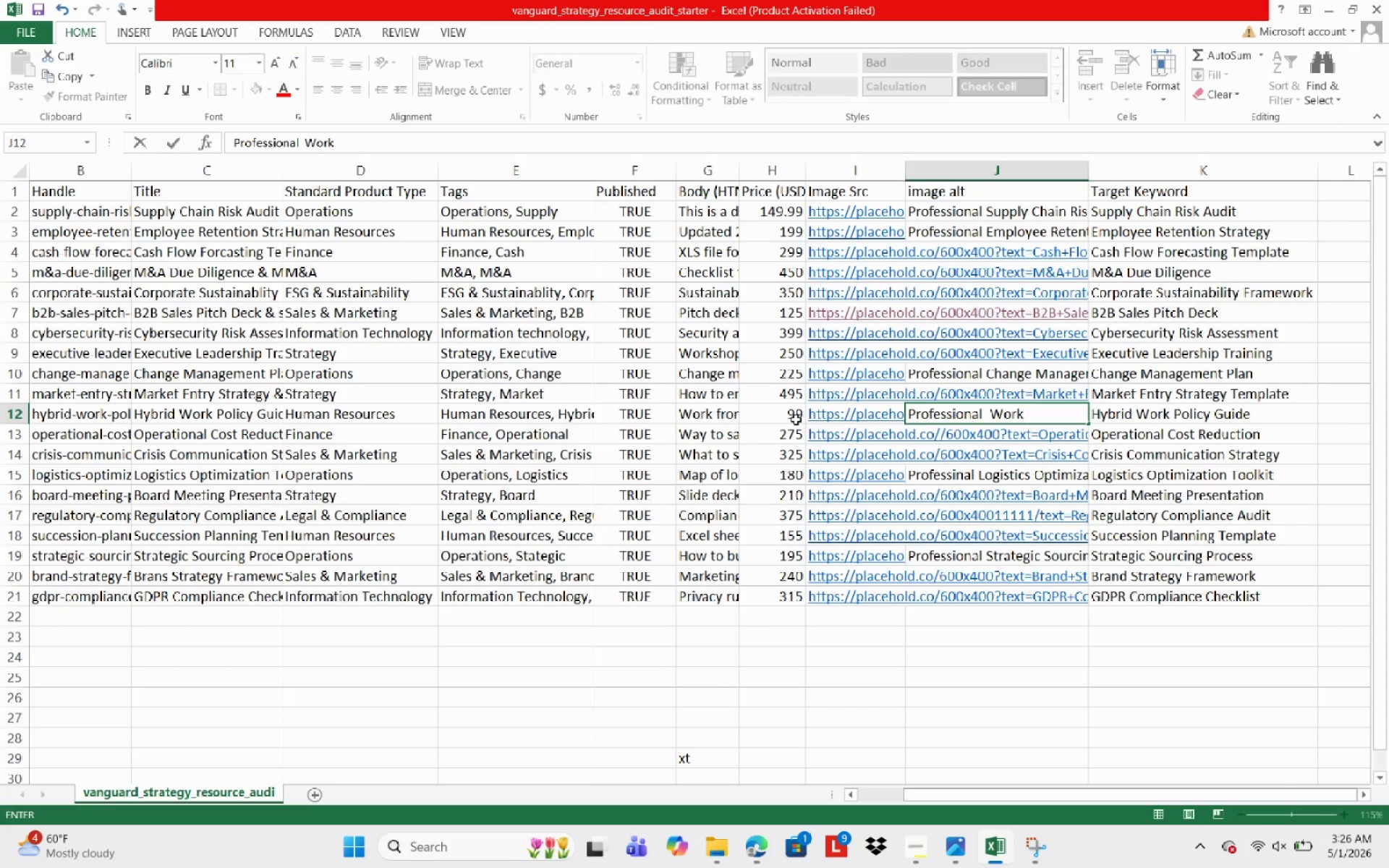 
hold_key(key=ShiftLeft, duration=1.61)
 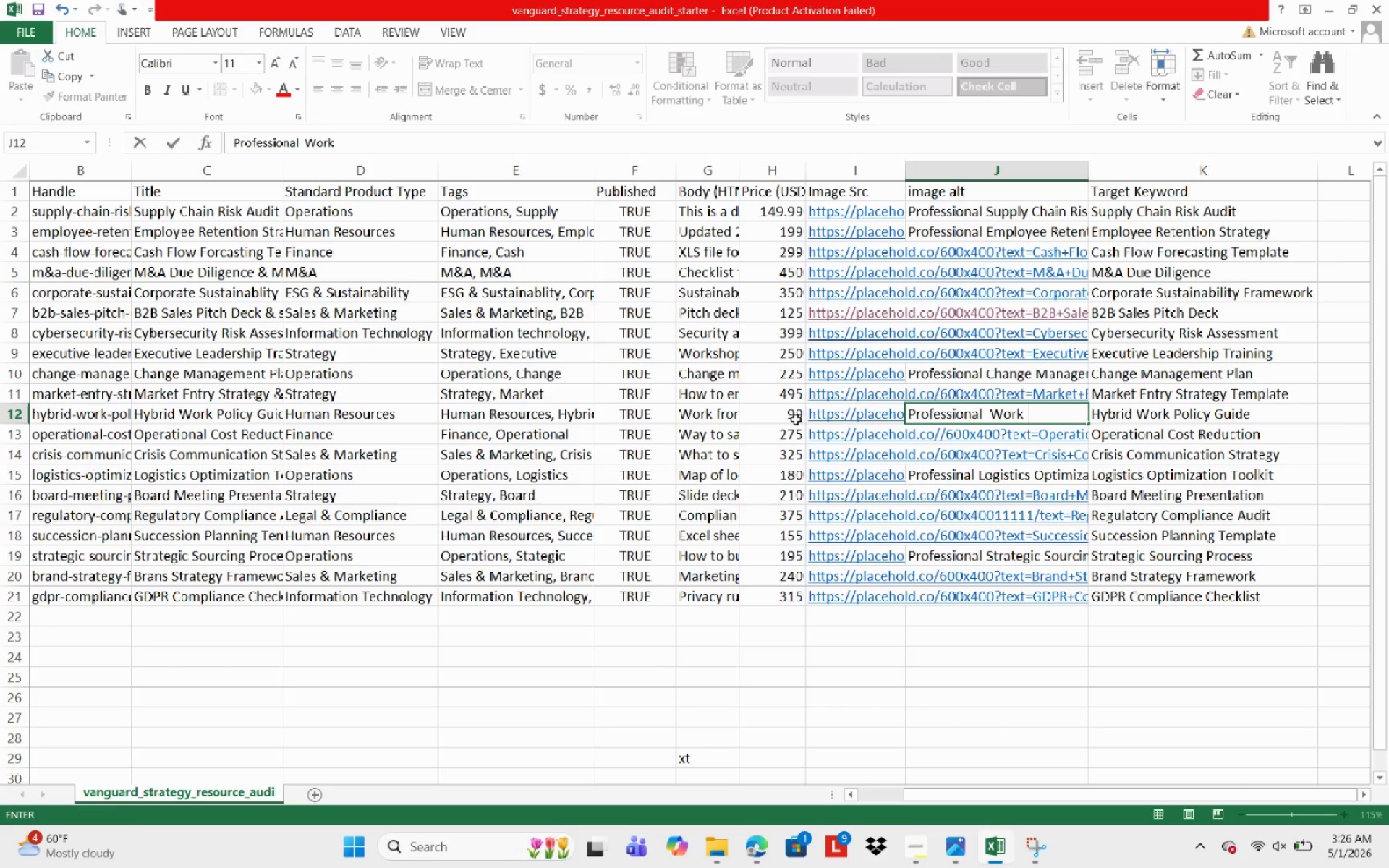 
key(Control+Backspace)
 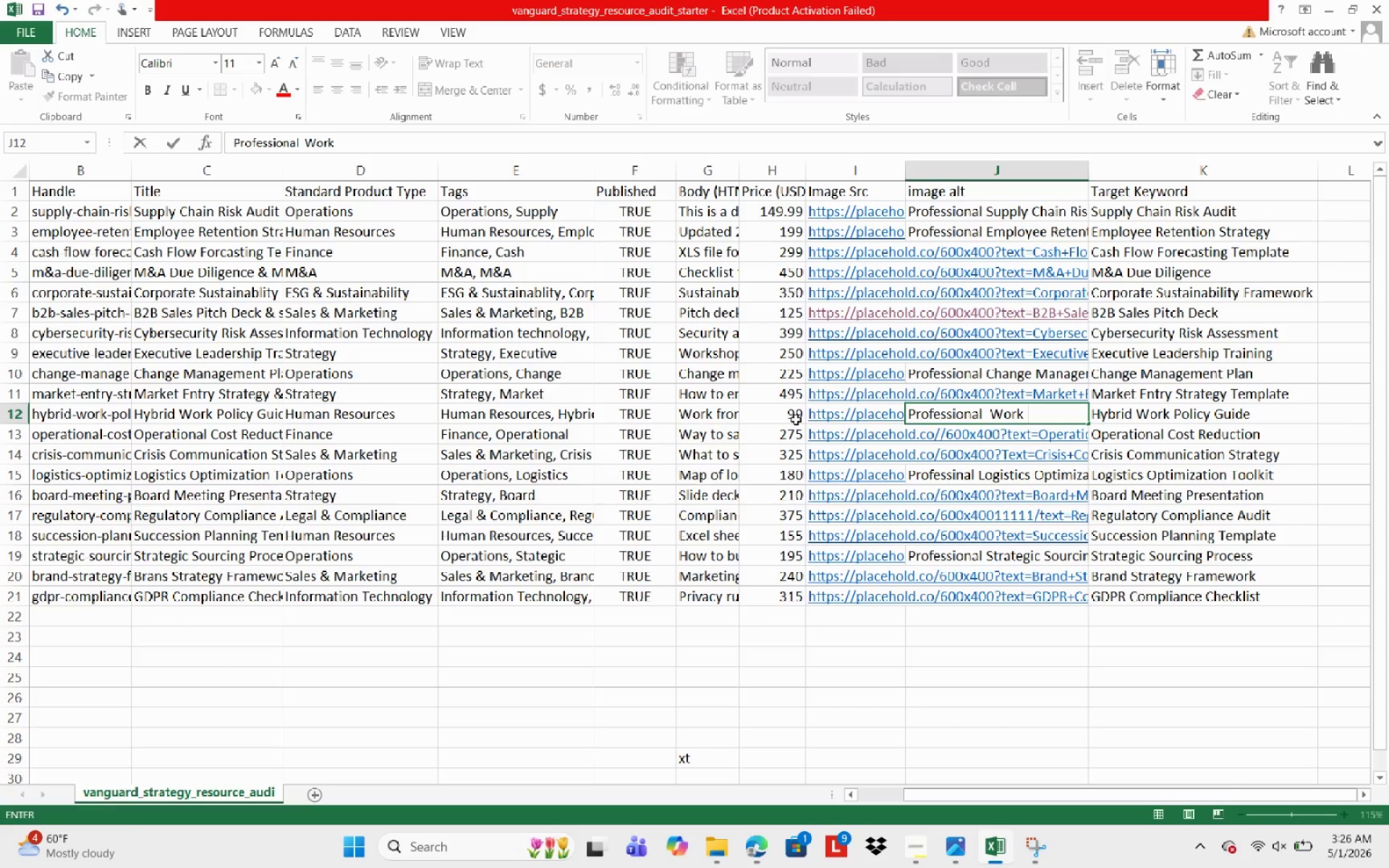 
key(Backspace)
 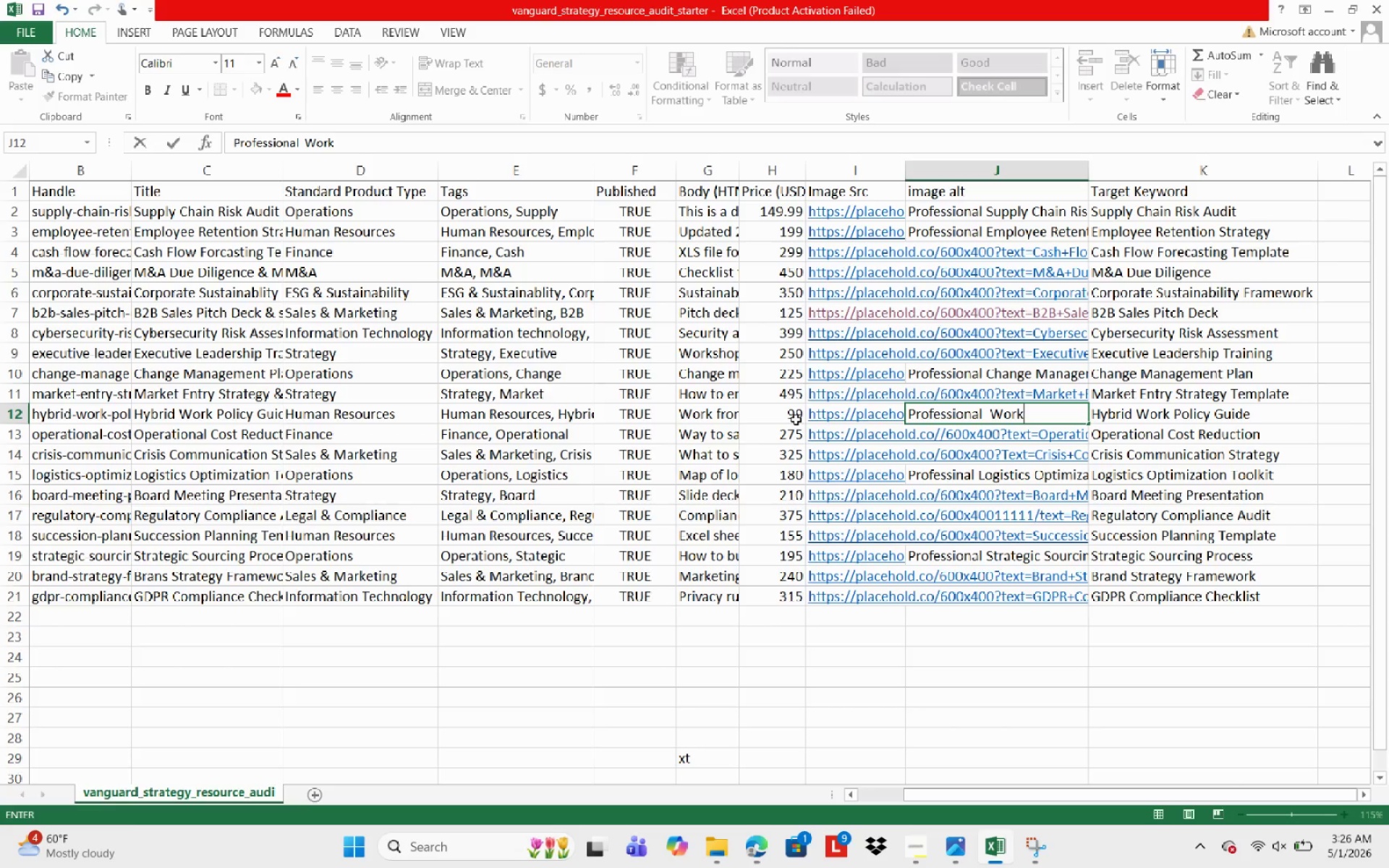 
key(Backspace)
 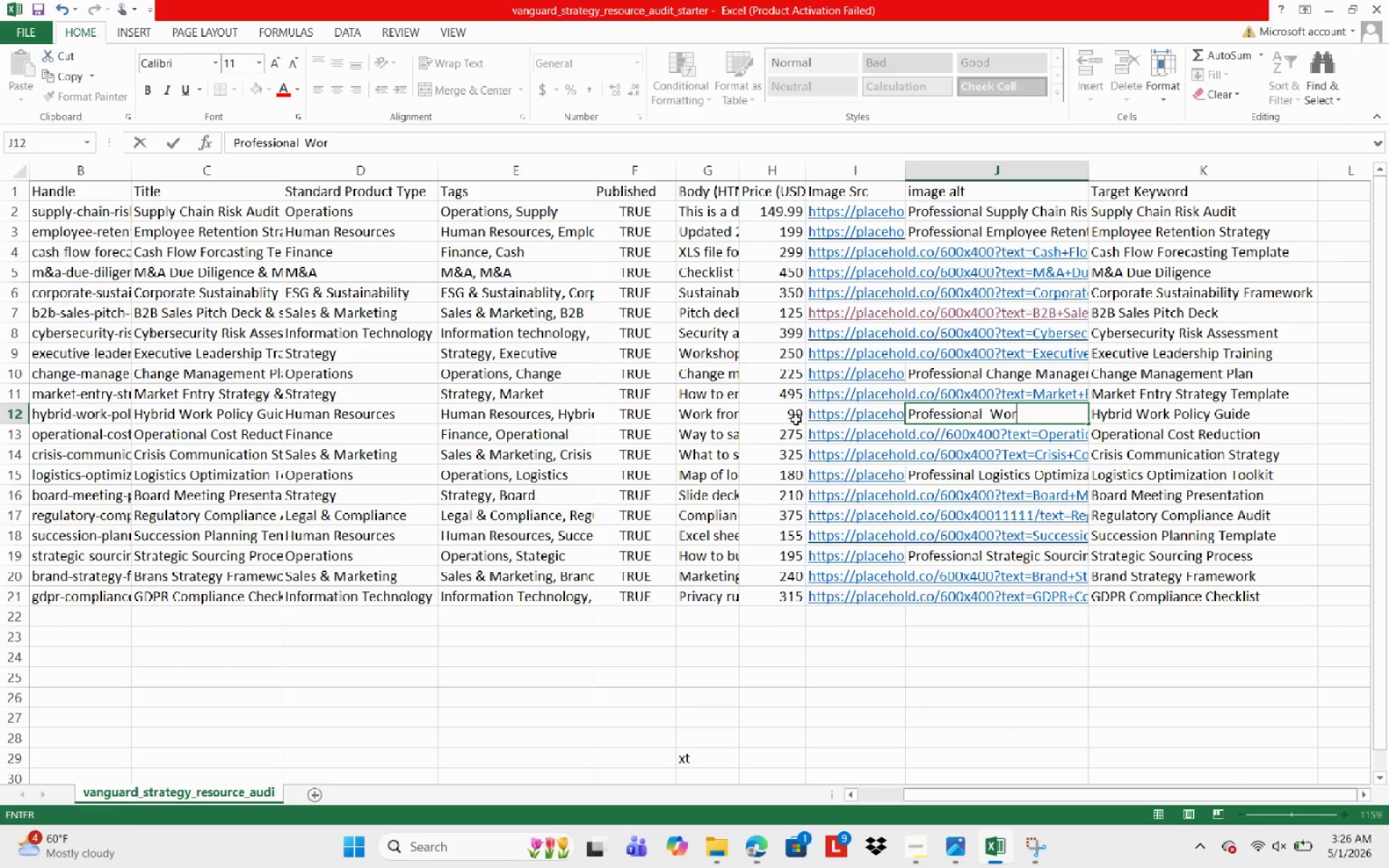 
key(Backspace)
 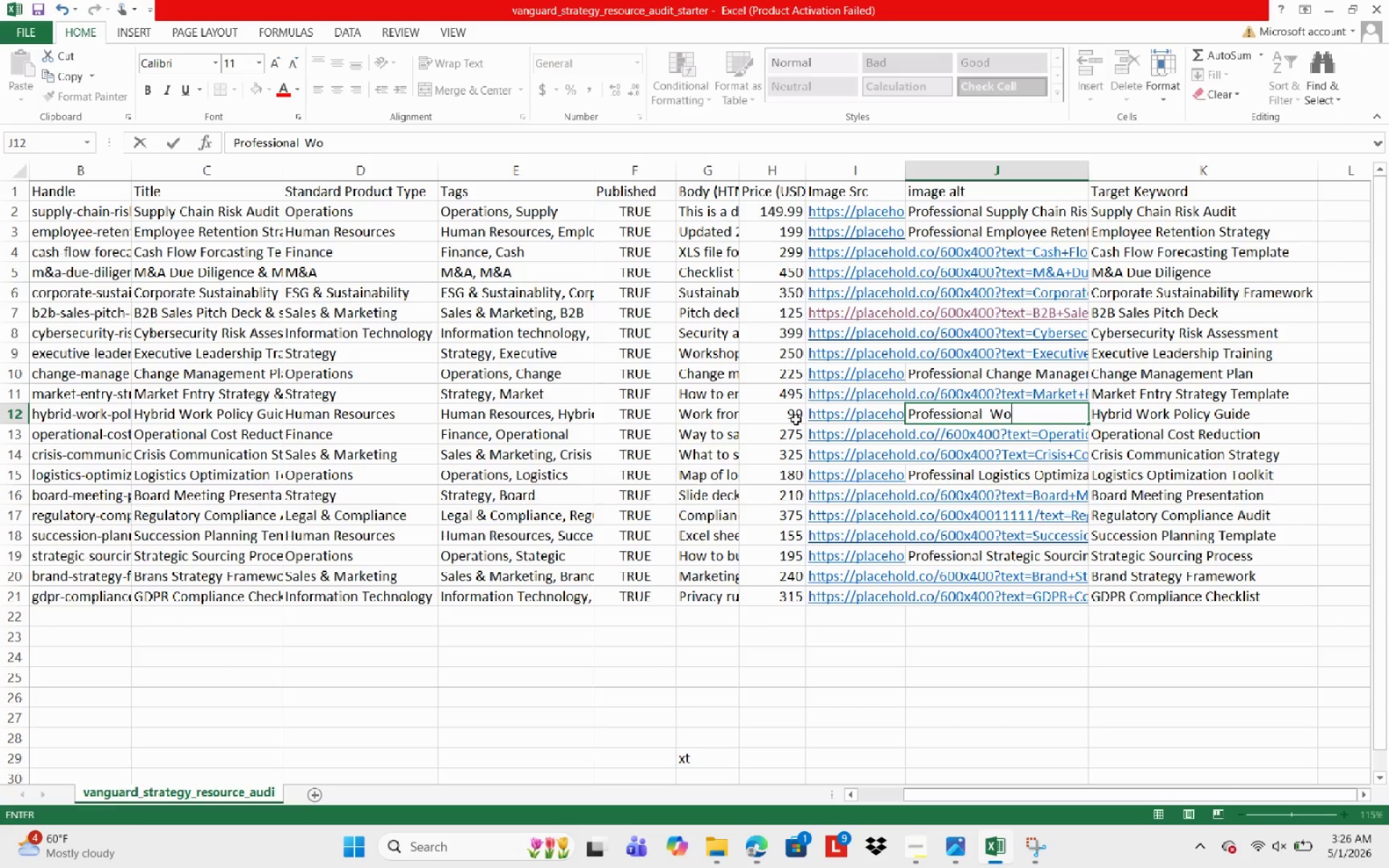 
key(Backspace)
 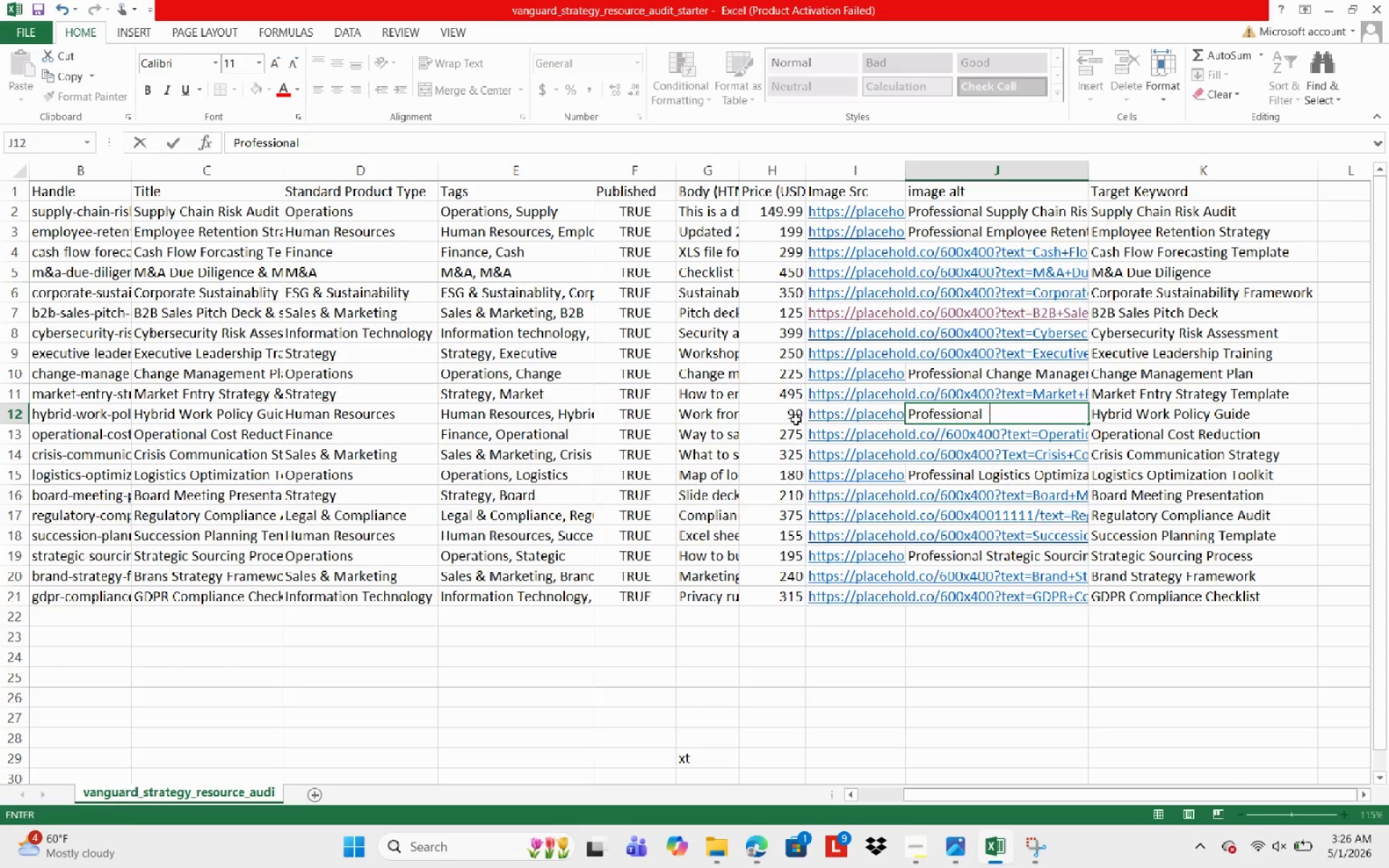 
key(Backspace)
 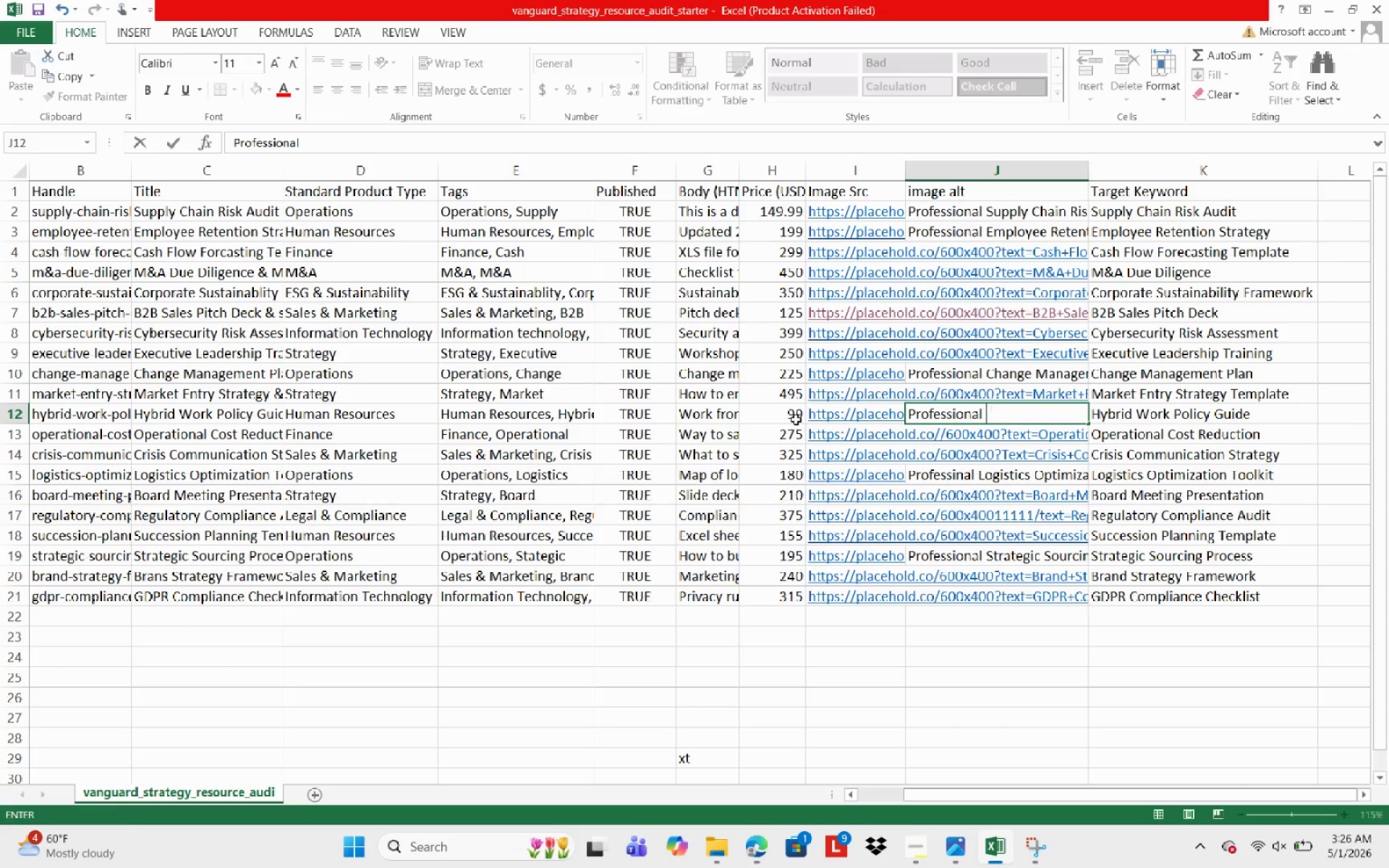 
key(Backspace)
 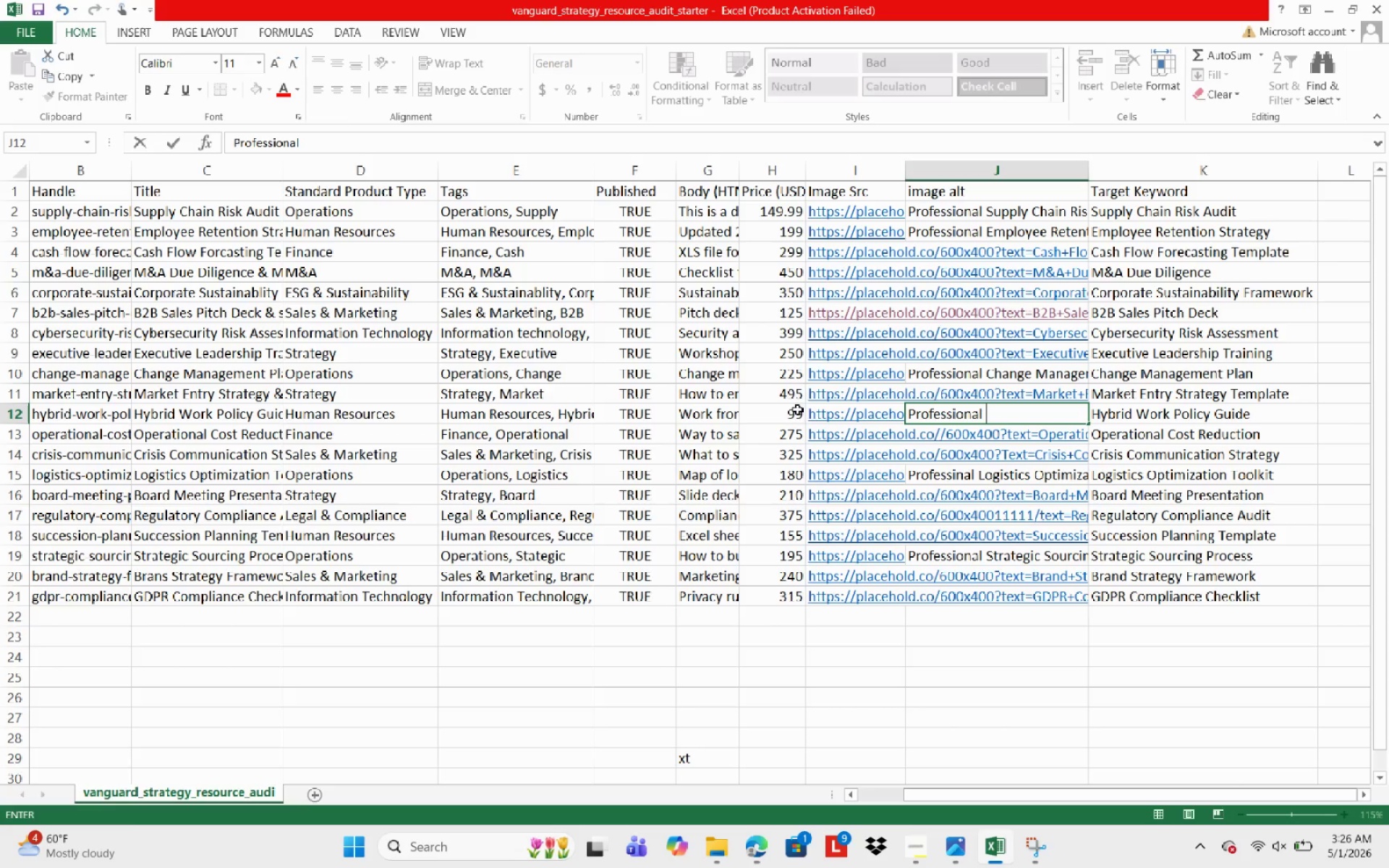 
type( Hybrid )
 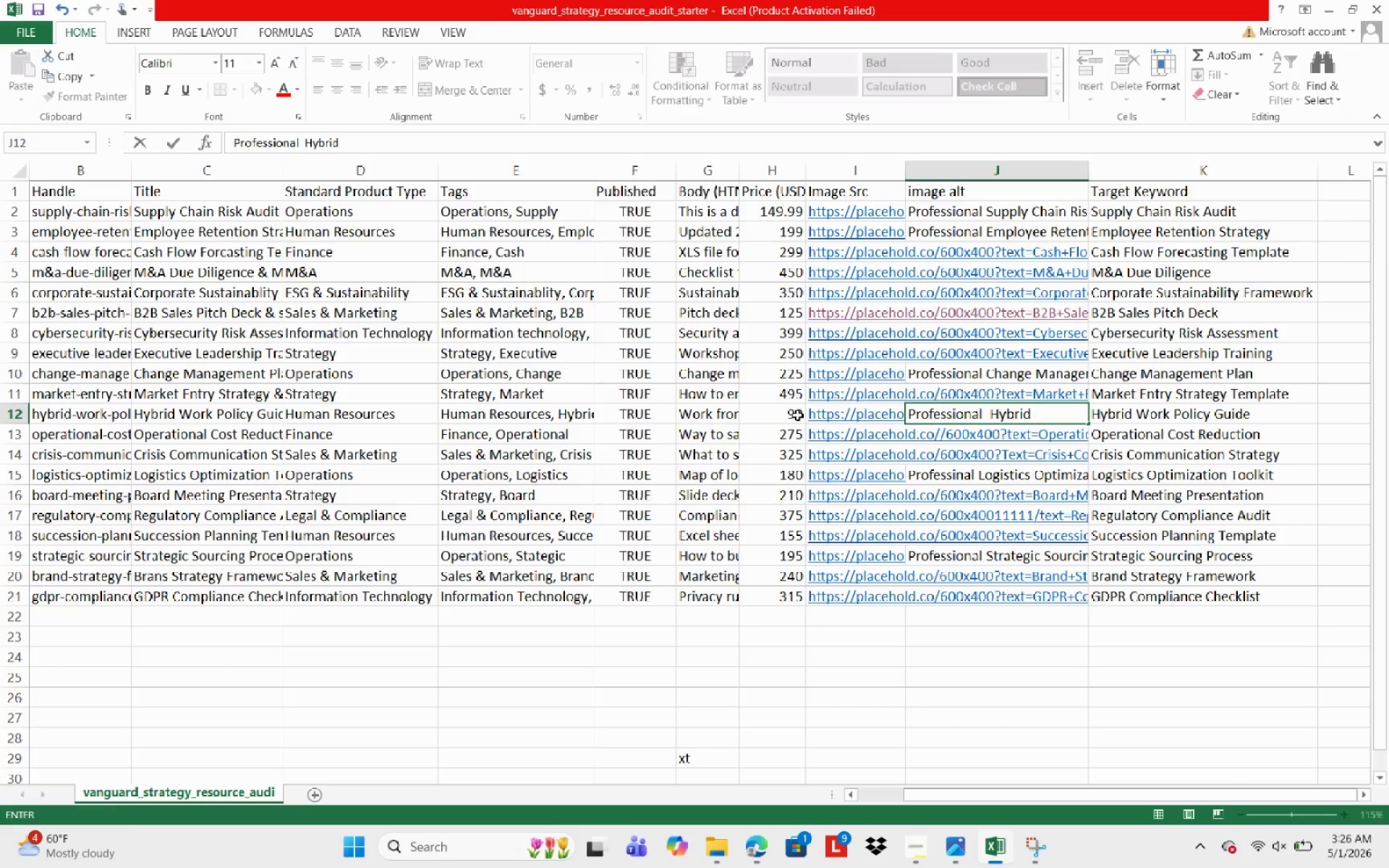 
type(Work Policy )
 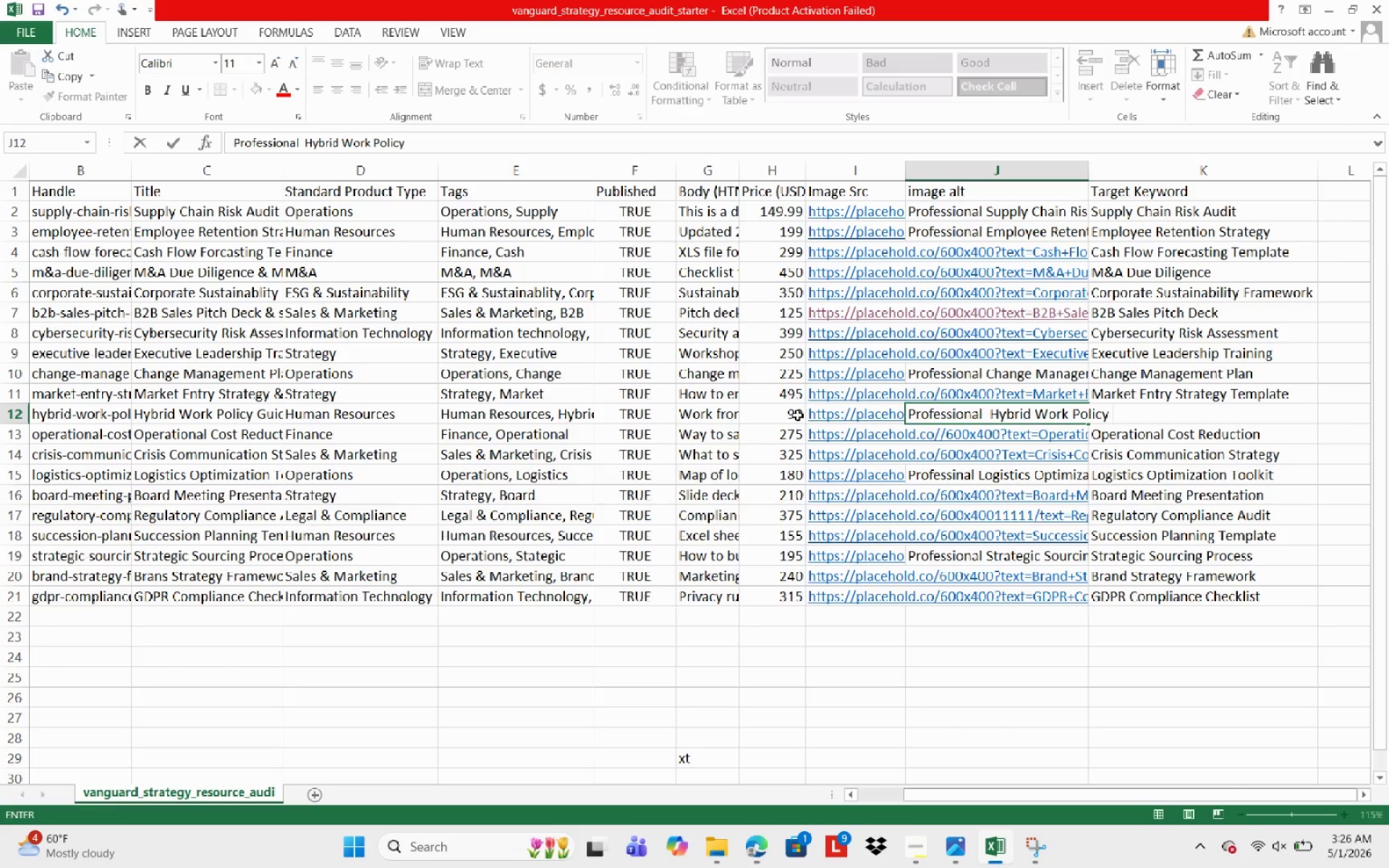 
type(Guide Template+)
key(Backspace)
type(v)
key(Backspace)
type( )
 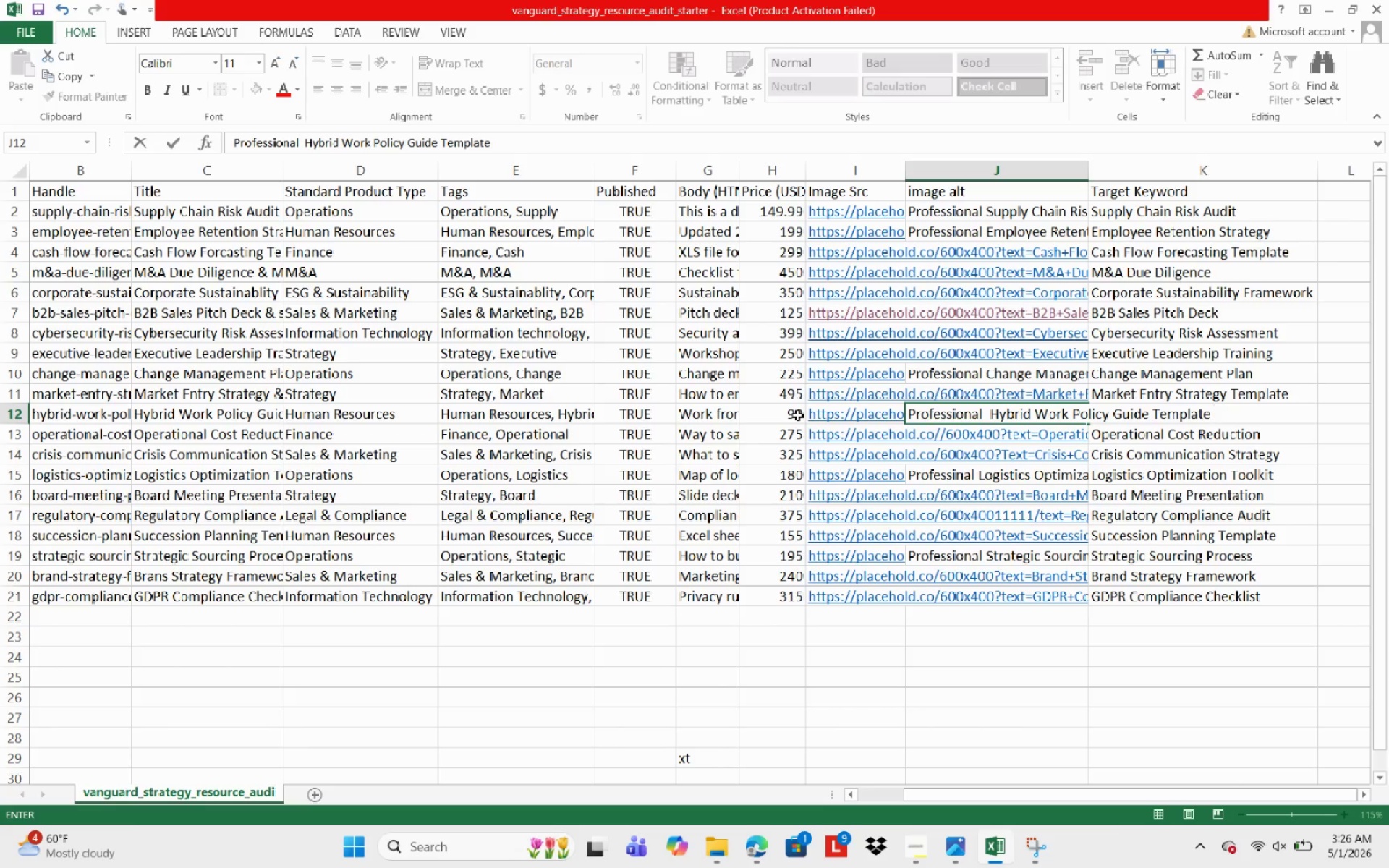 
wait(8.14)
 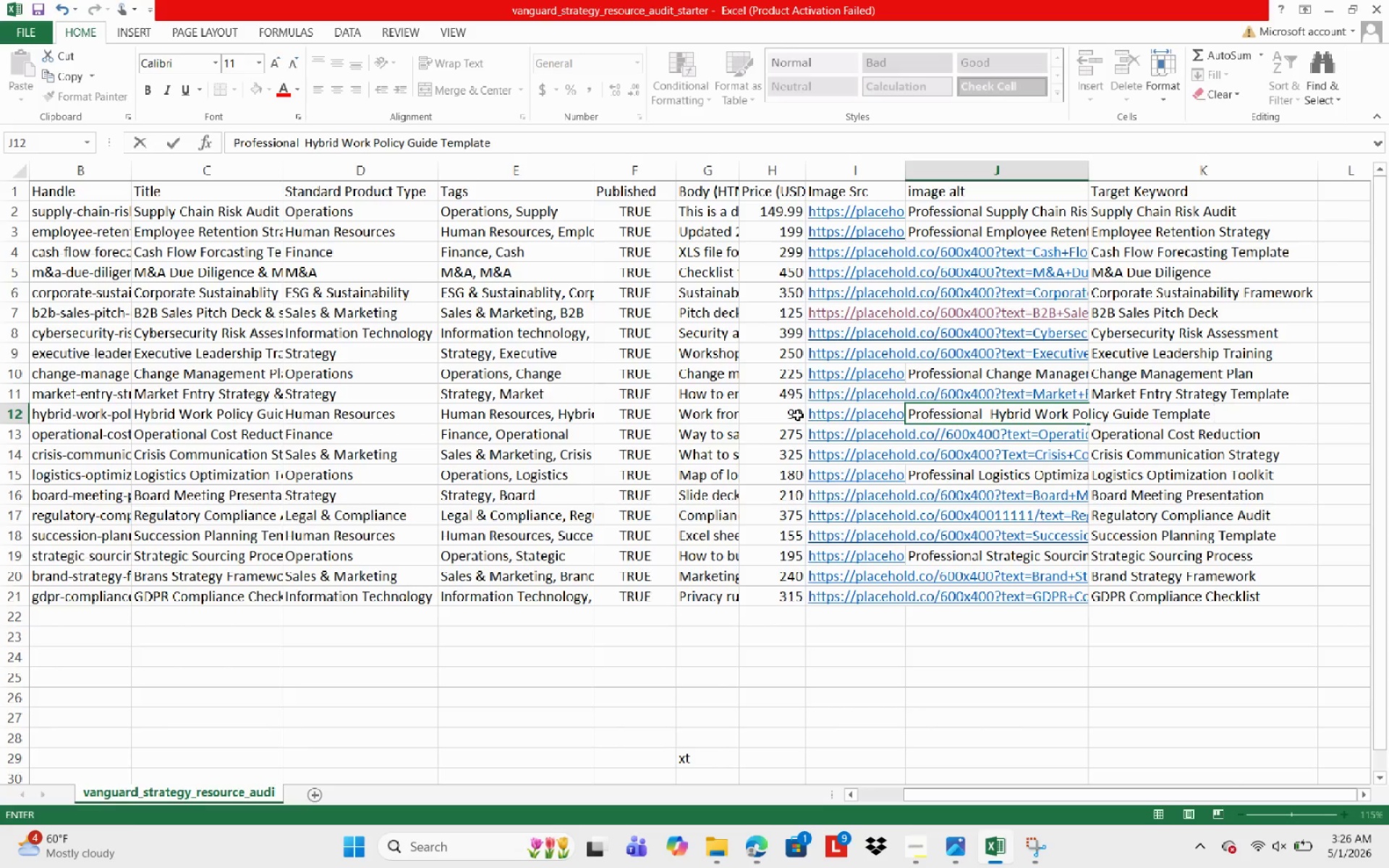 
type(thumbnail for executie consultancy)
key(NumpadEnter)
 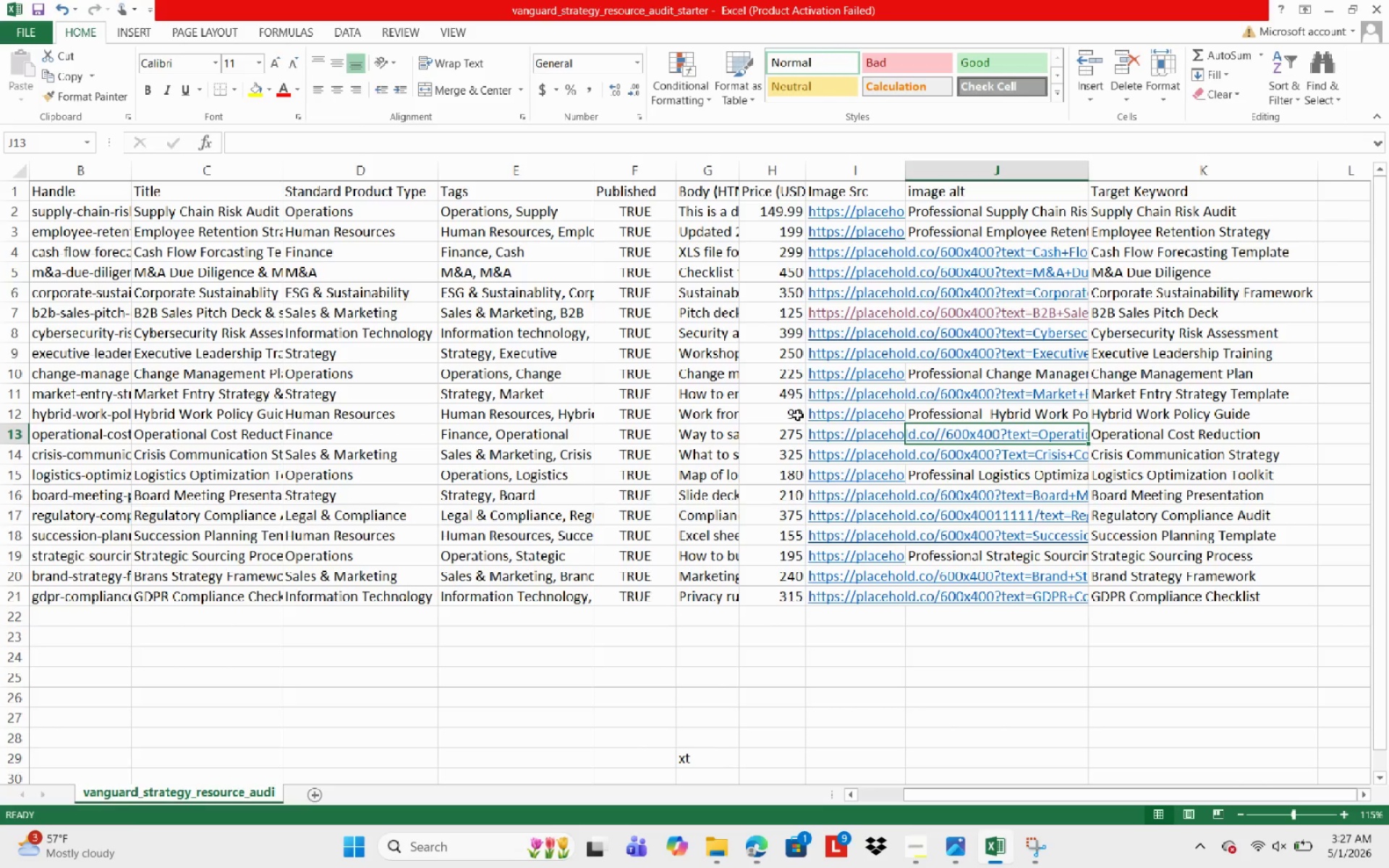 
hold_key(key=V, duration=0.31)
 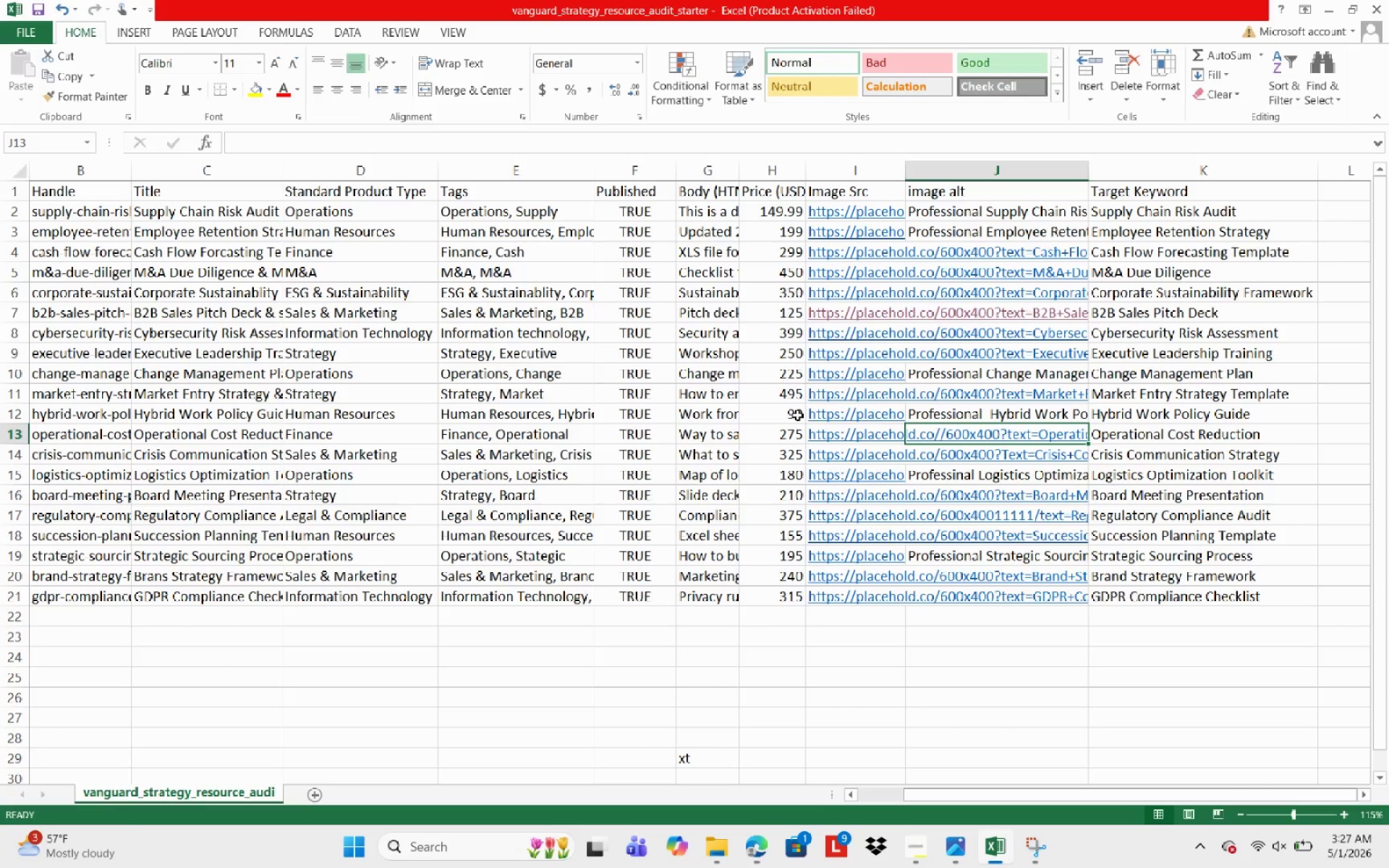 
wait(5.94)
 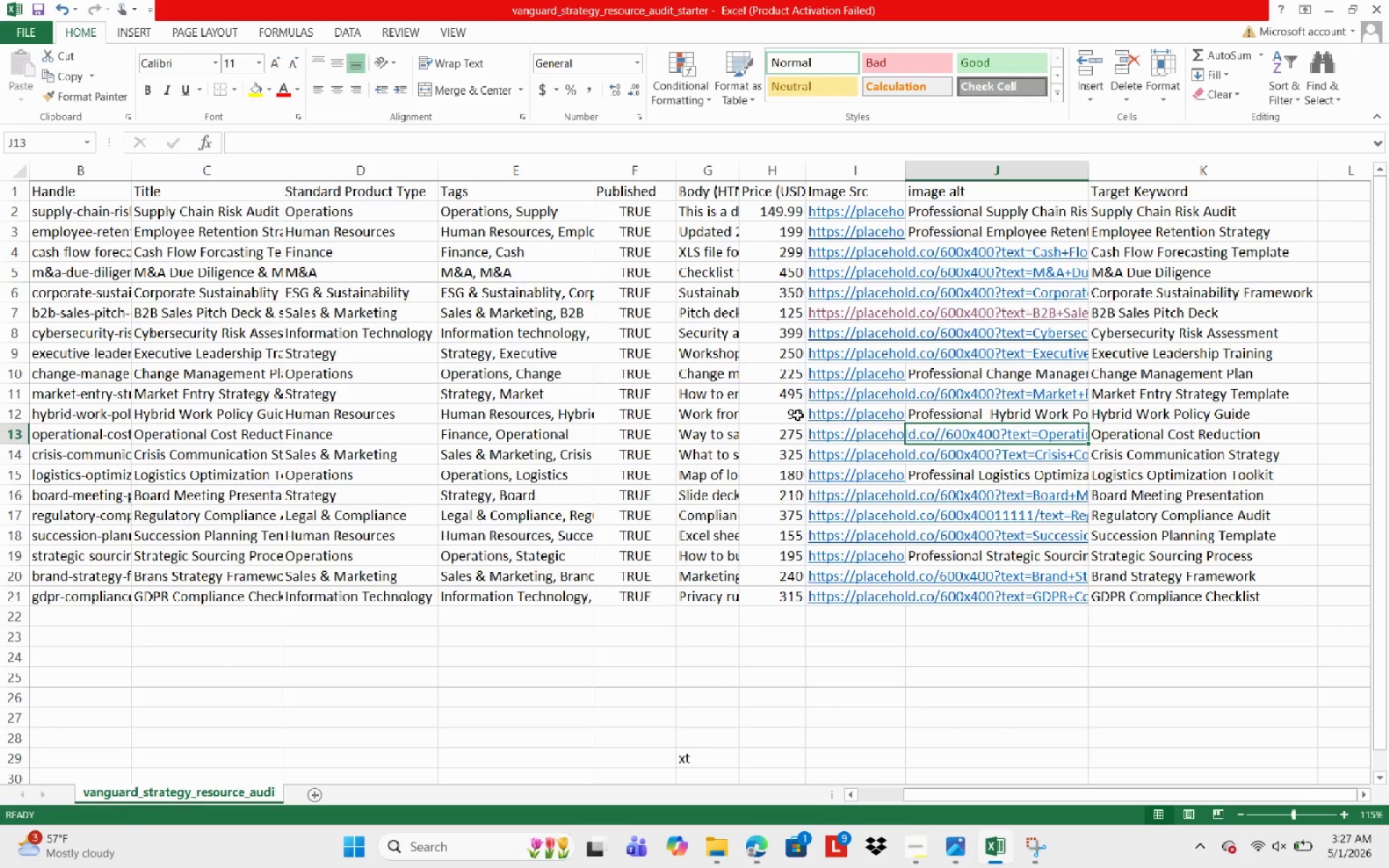 
left_click([1344, 592])
 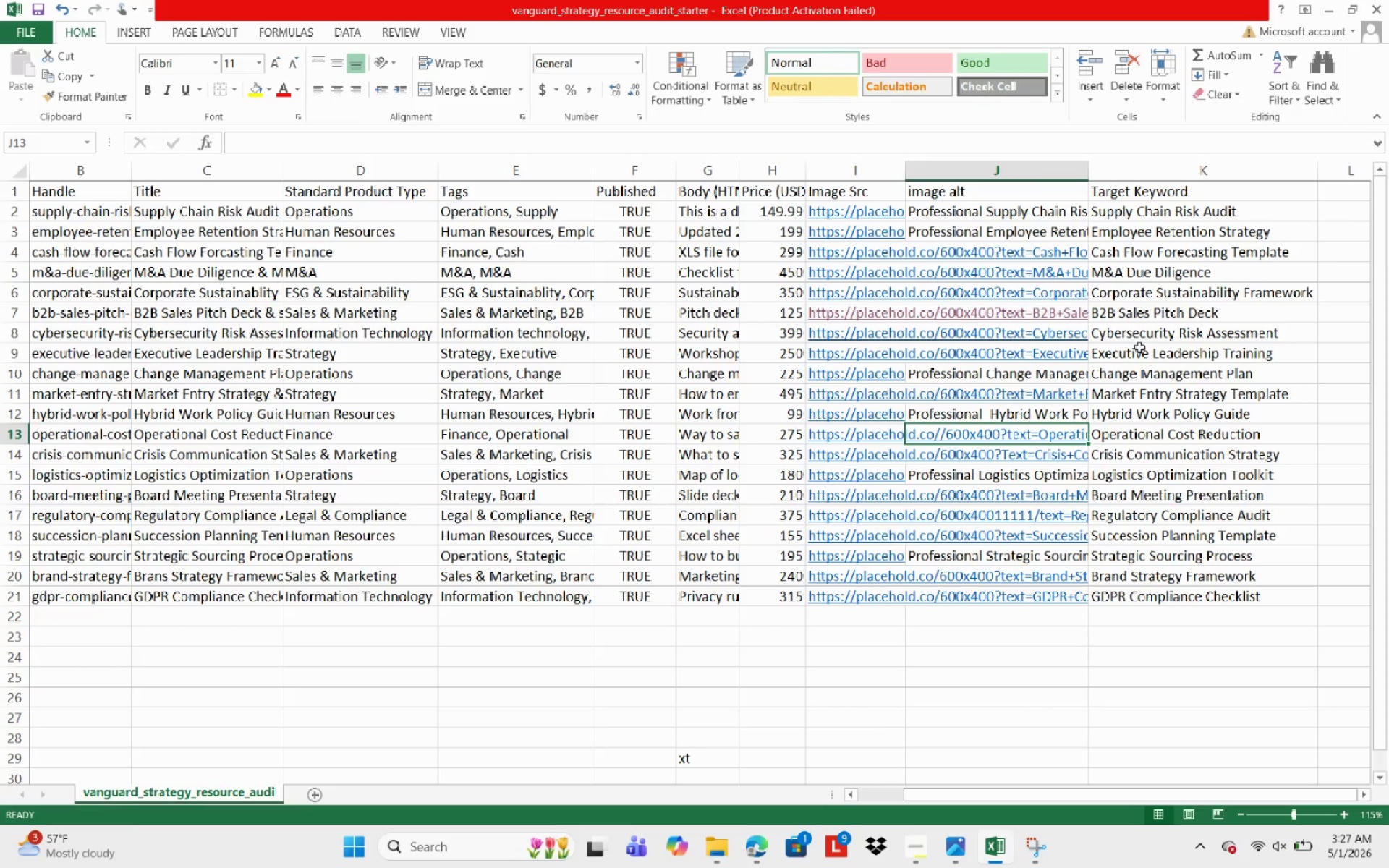 
left_click([1141, 417])
 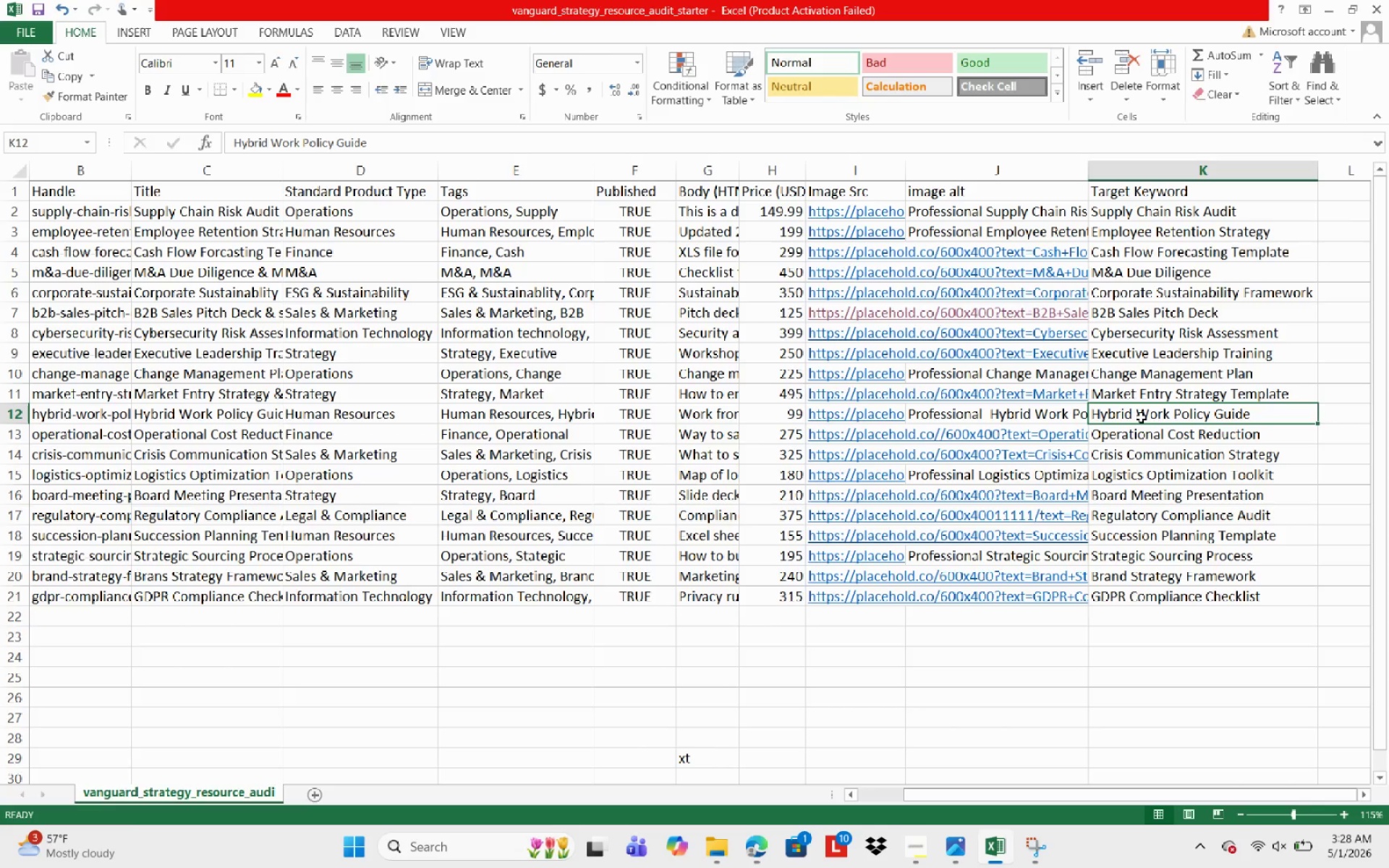 
wait(90.42)
 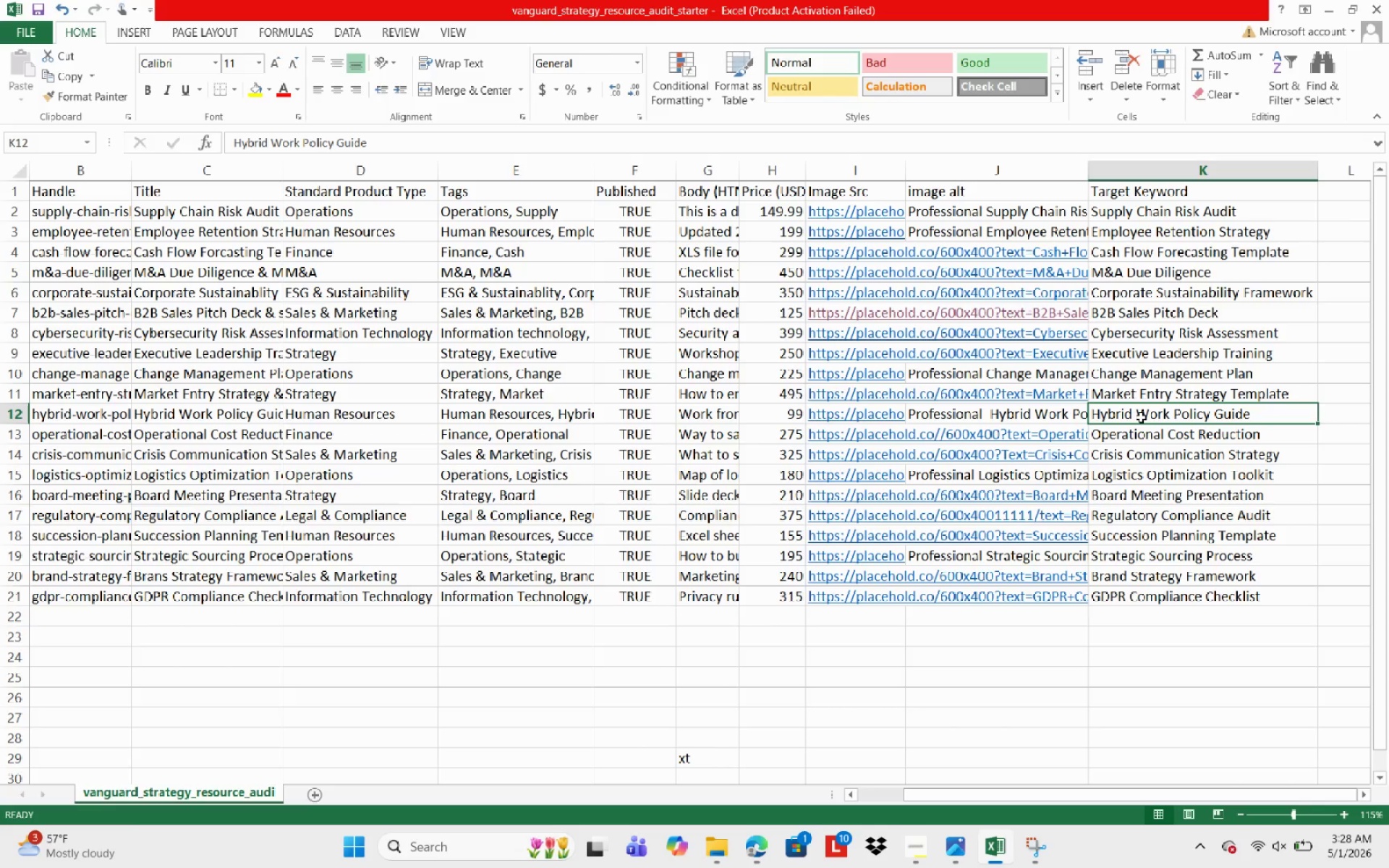 
left_click([1058, 357])
 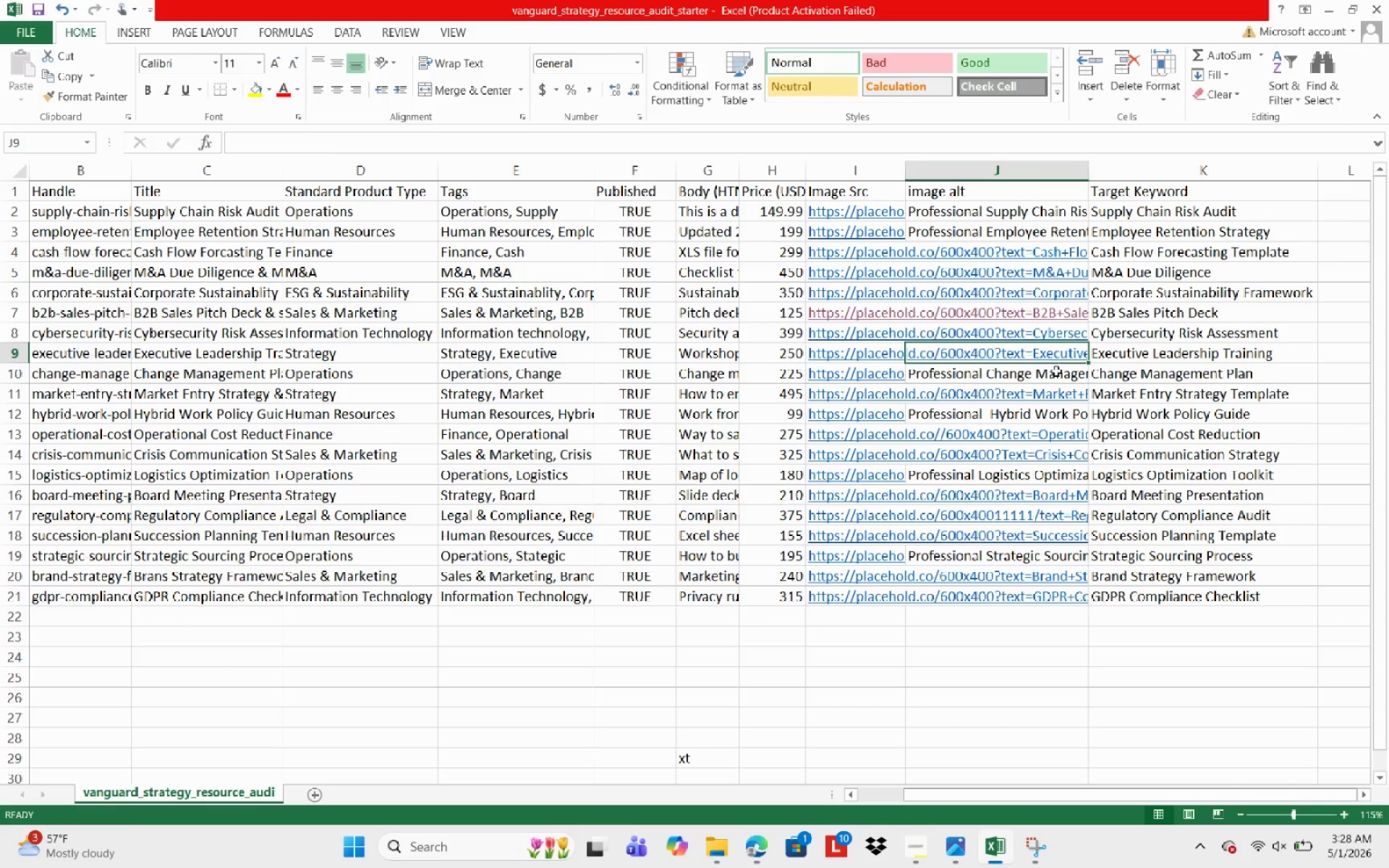 
left_click([1056, 371])
 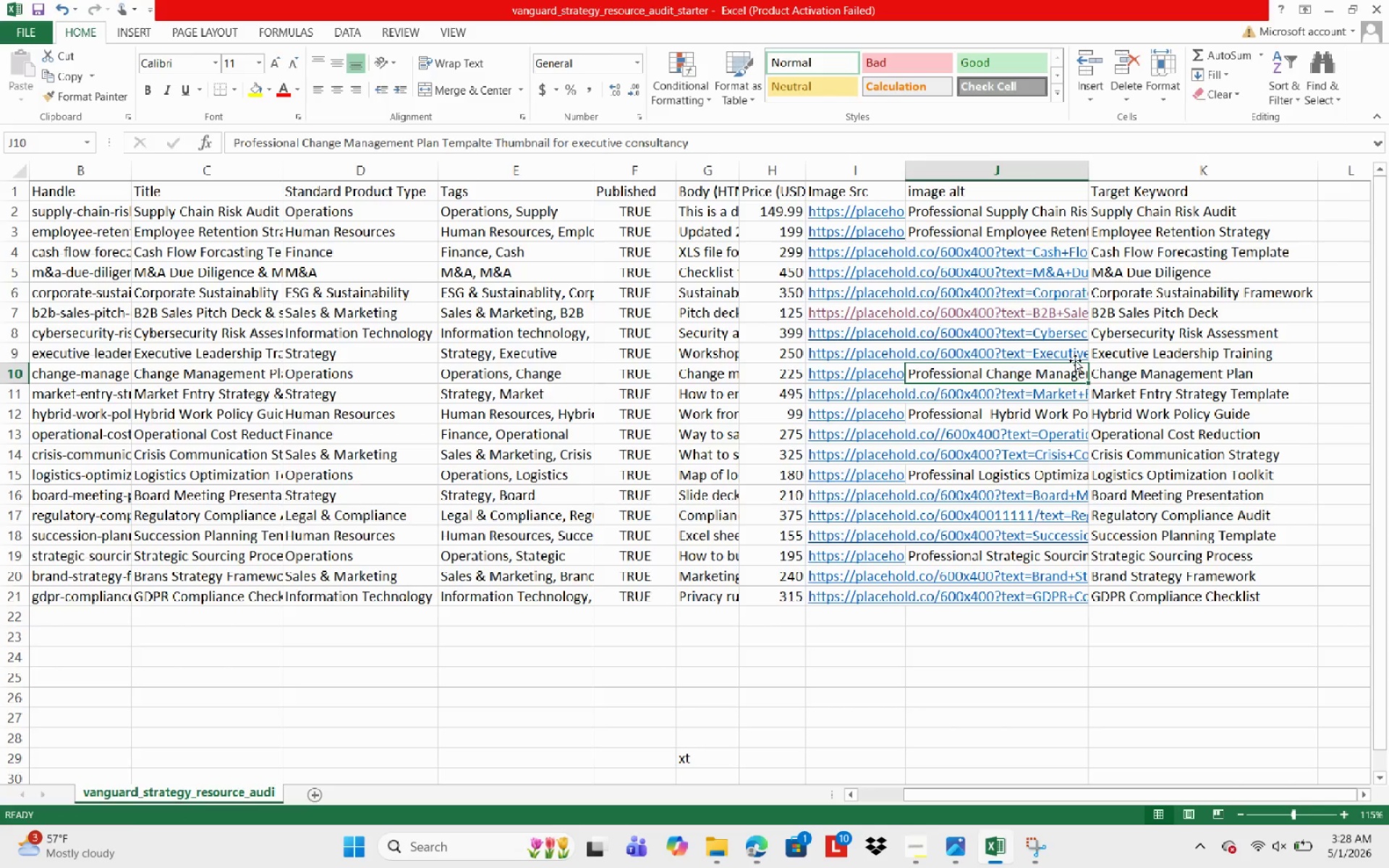 
key(ArrowDown)
 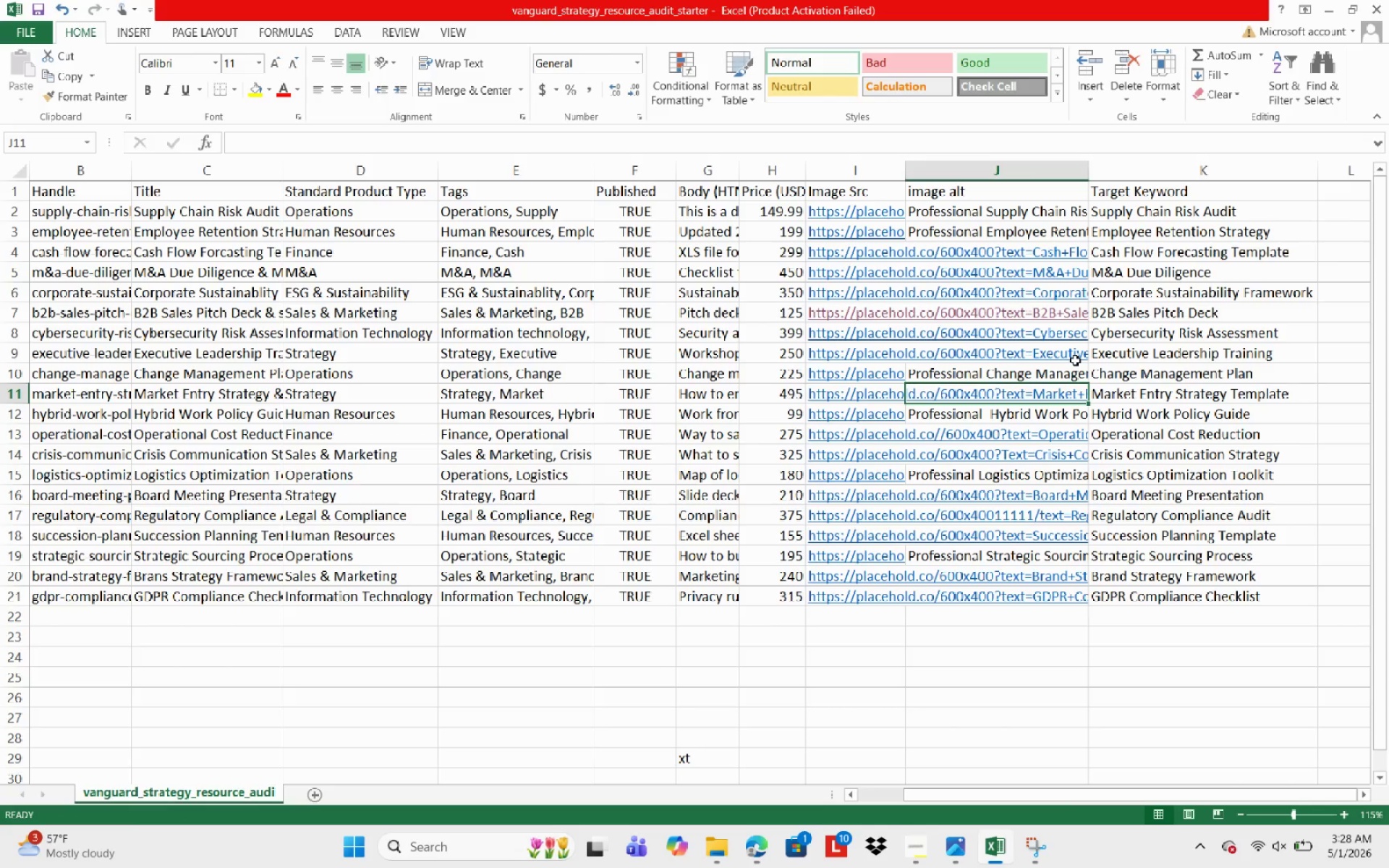 
key(ArrowUp)
 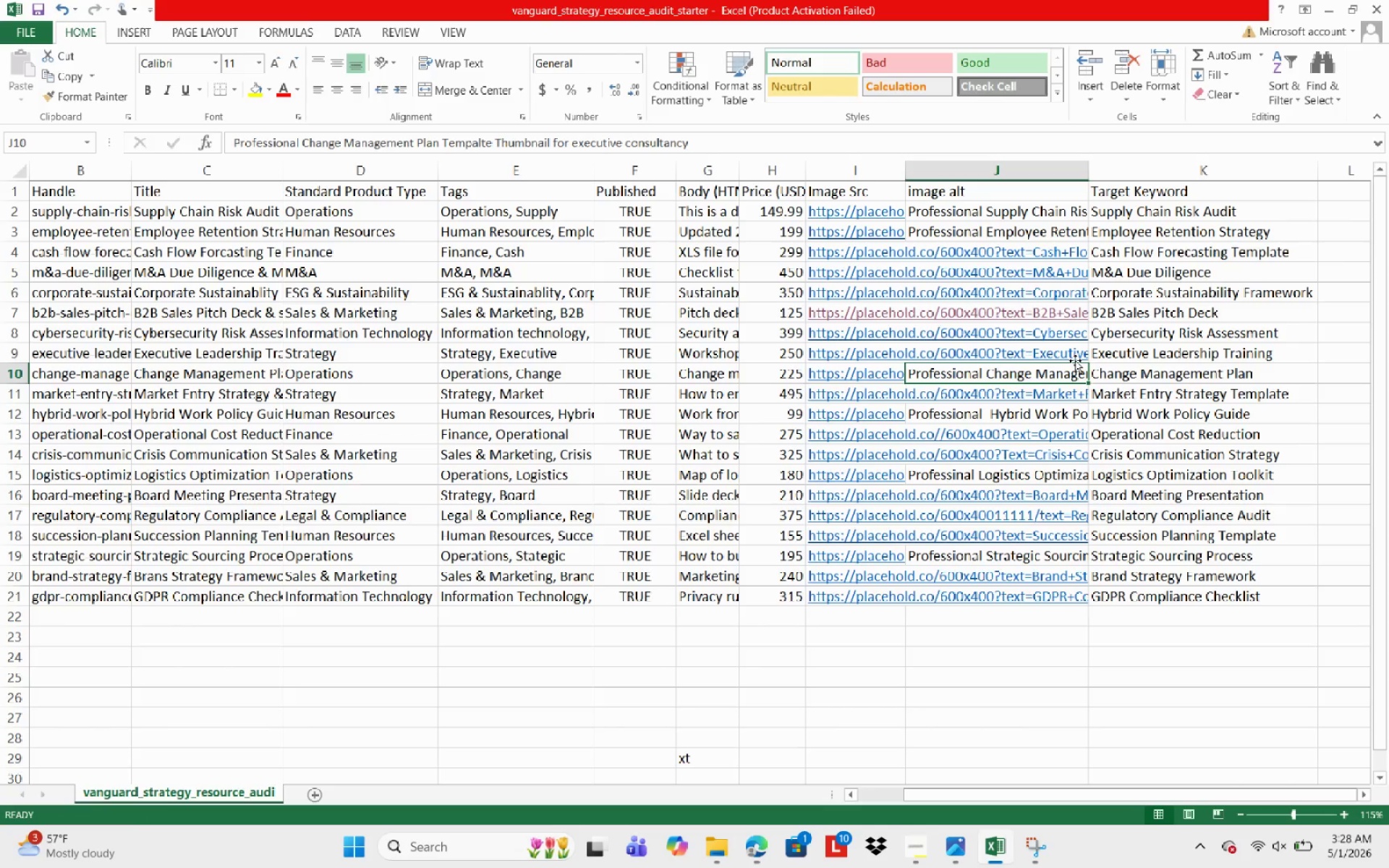 
key(ArrowUp)
 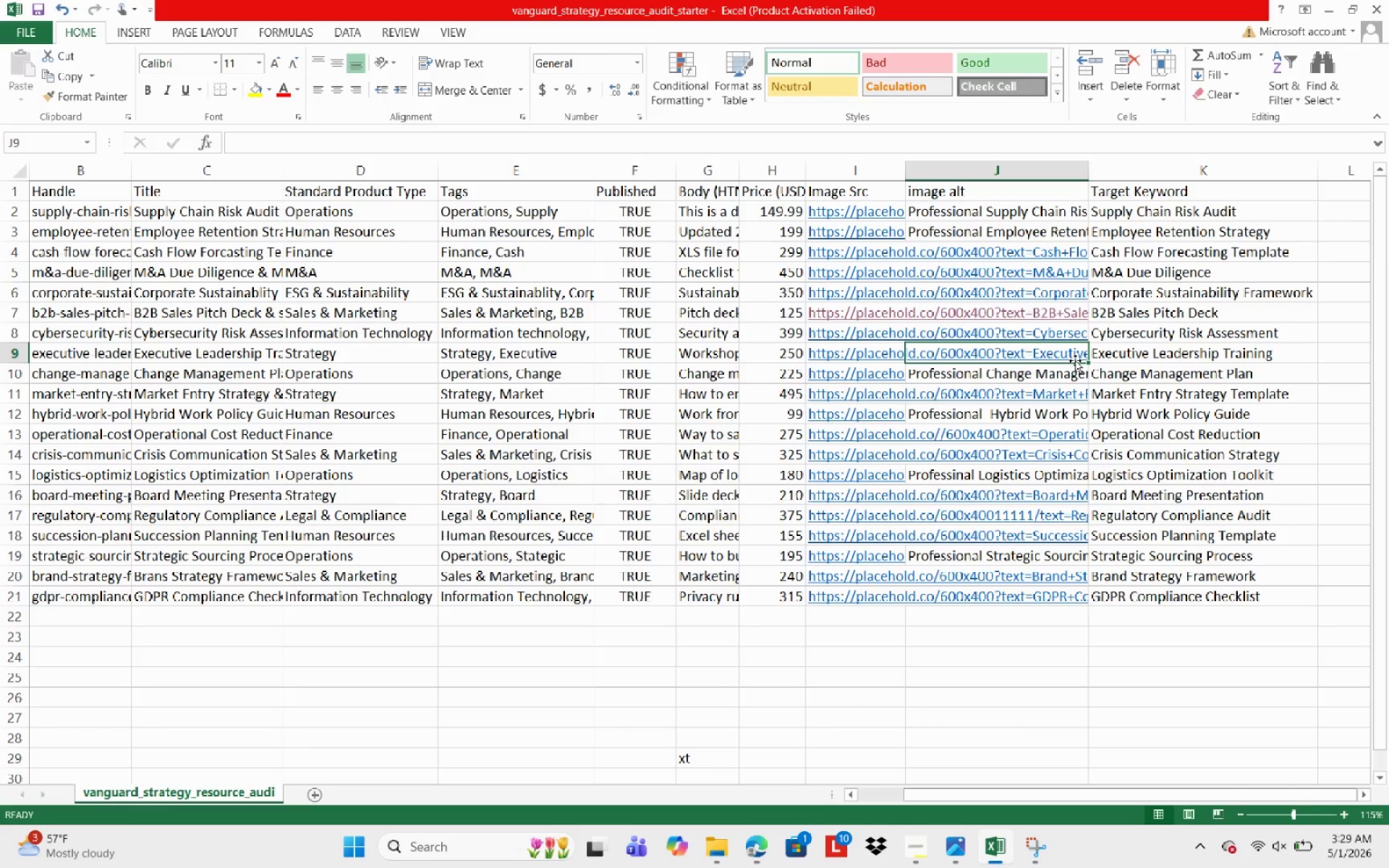 
wait(16.7)
 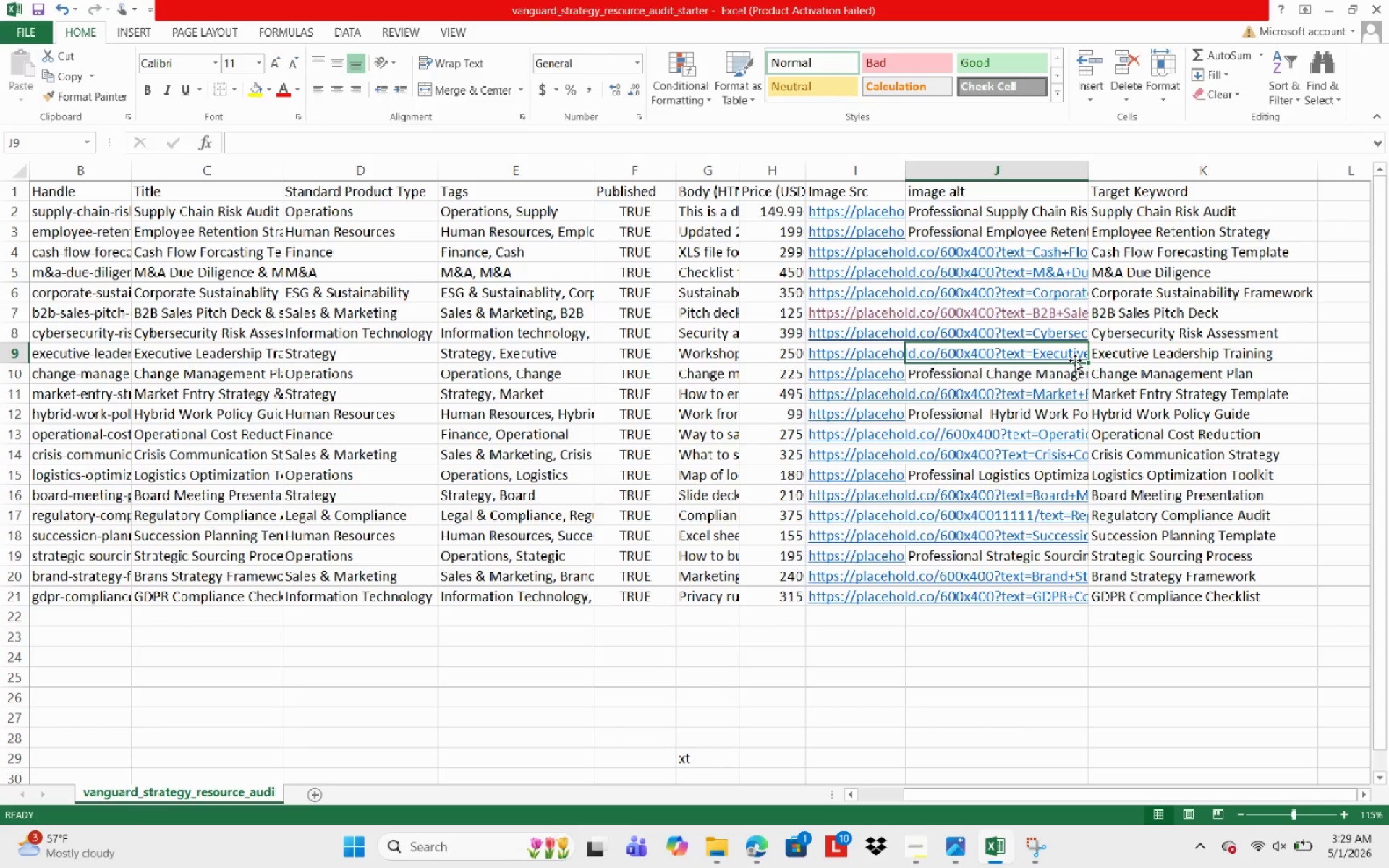 
key(ArrowDown)
 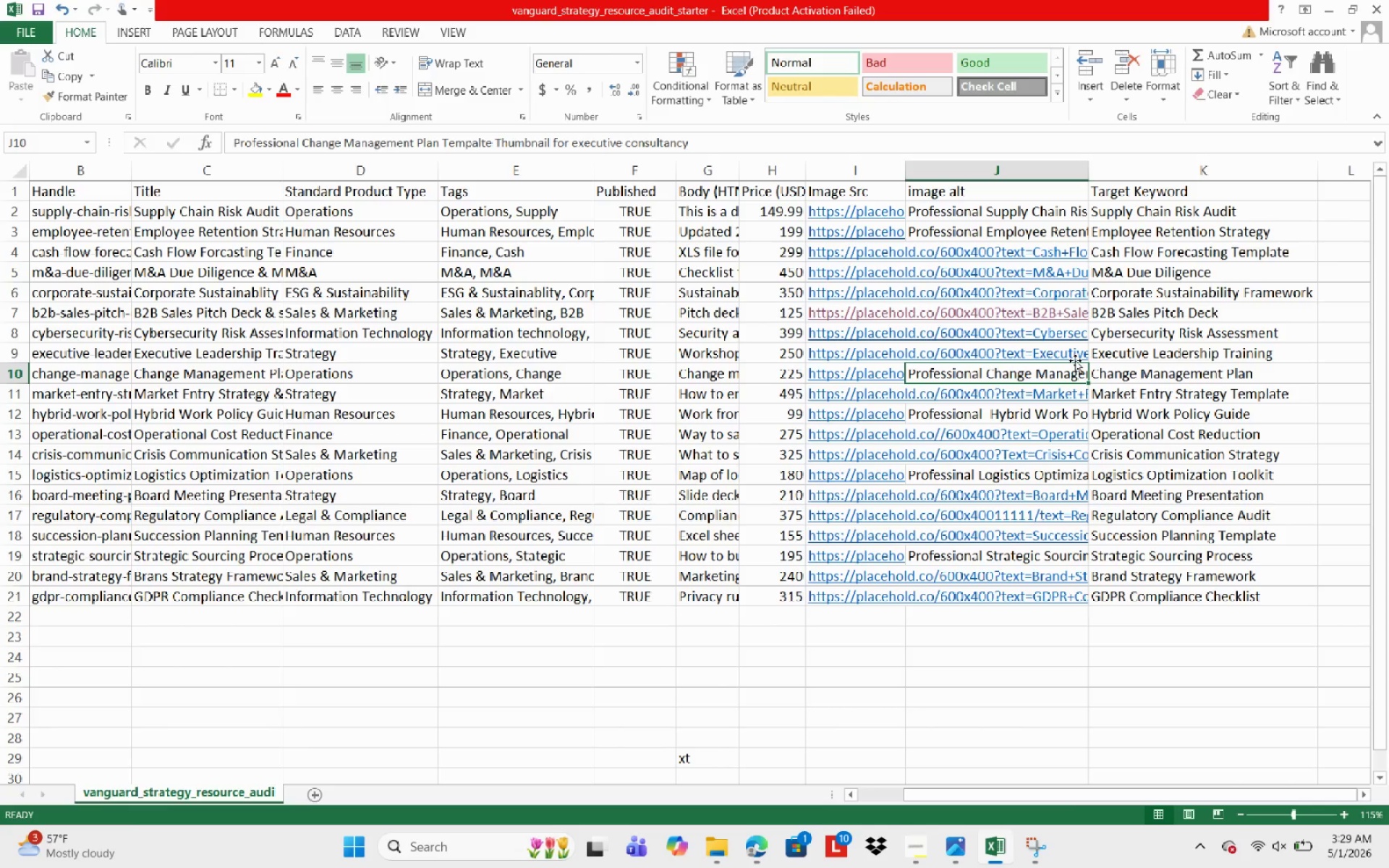 
wait(46.89)
 